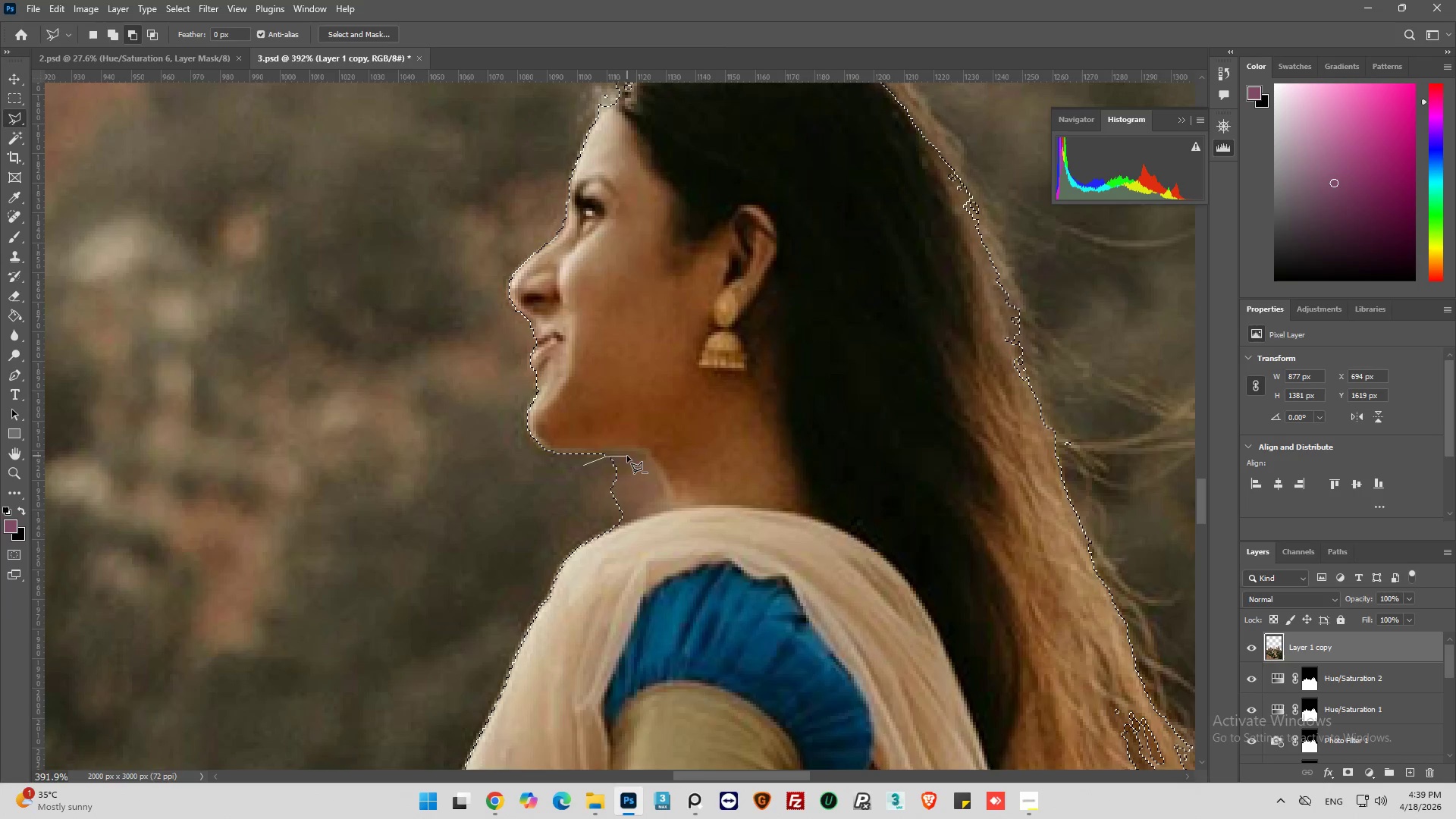 
double_click([645, 457])
 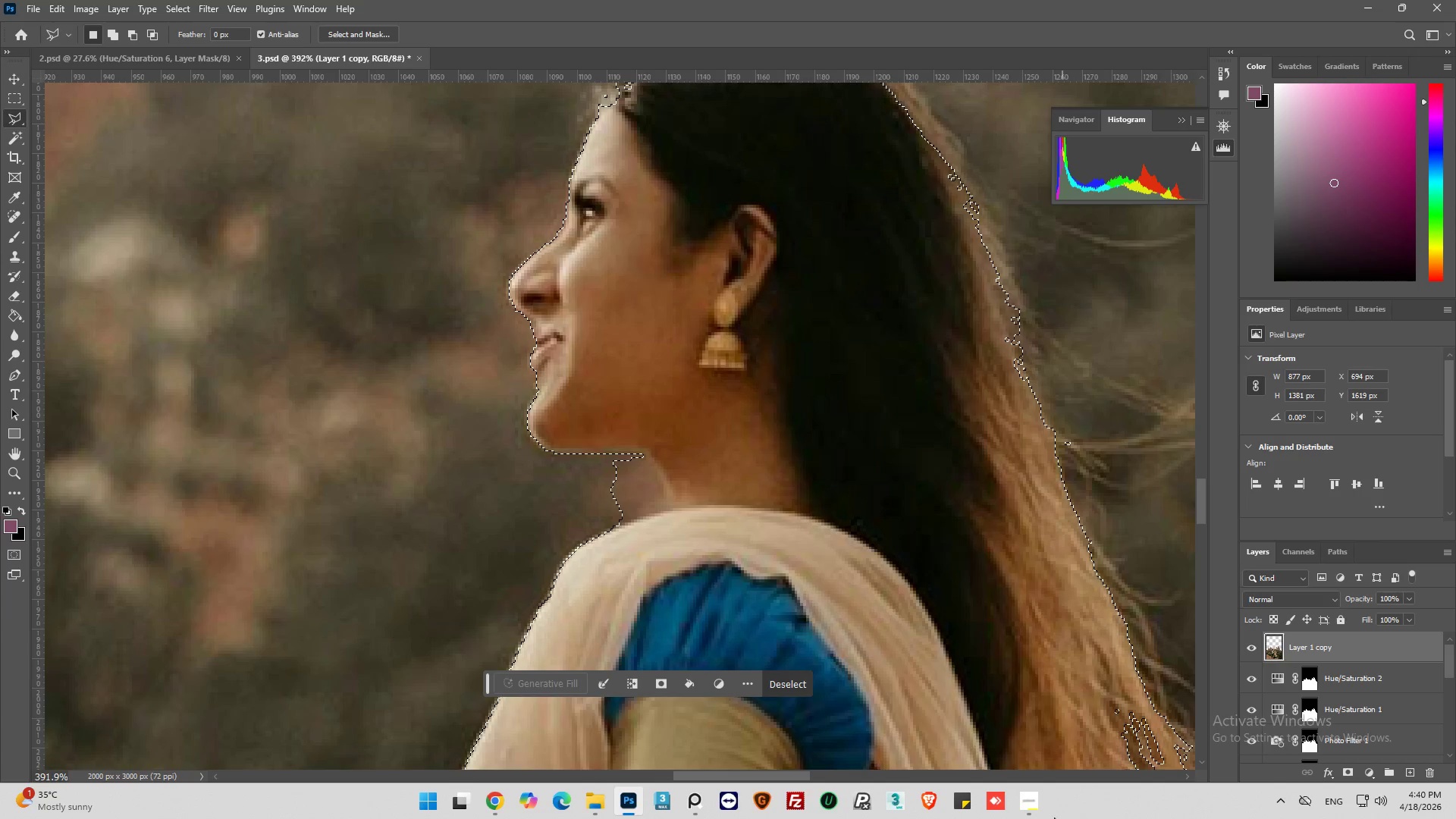 
wait(98.52)
 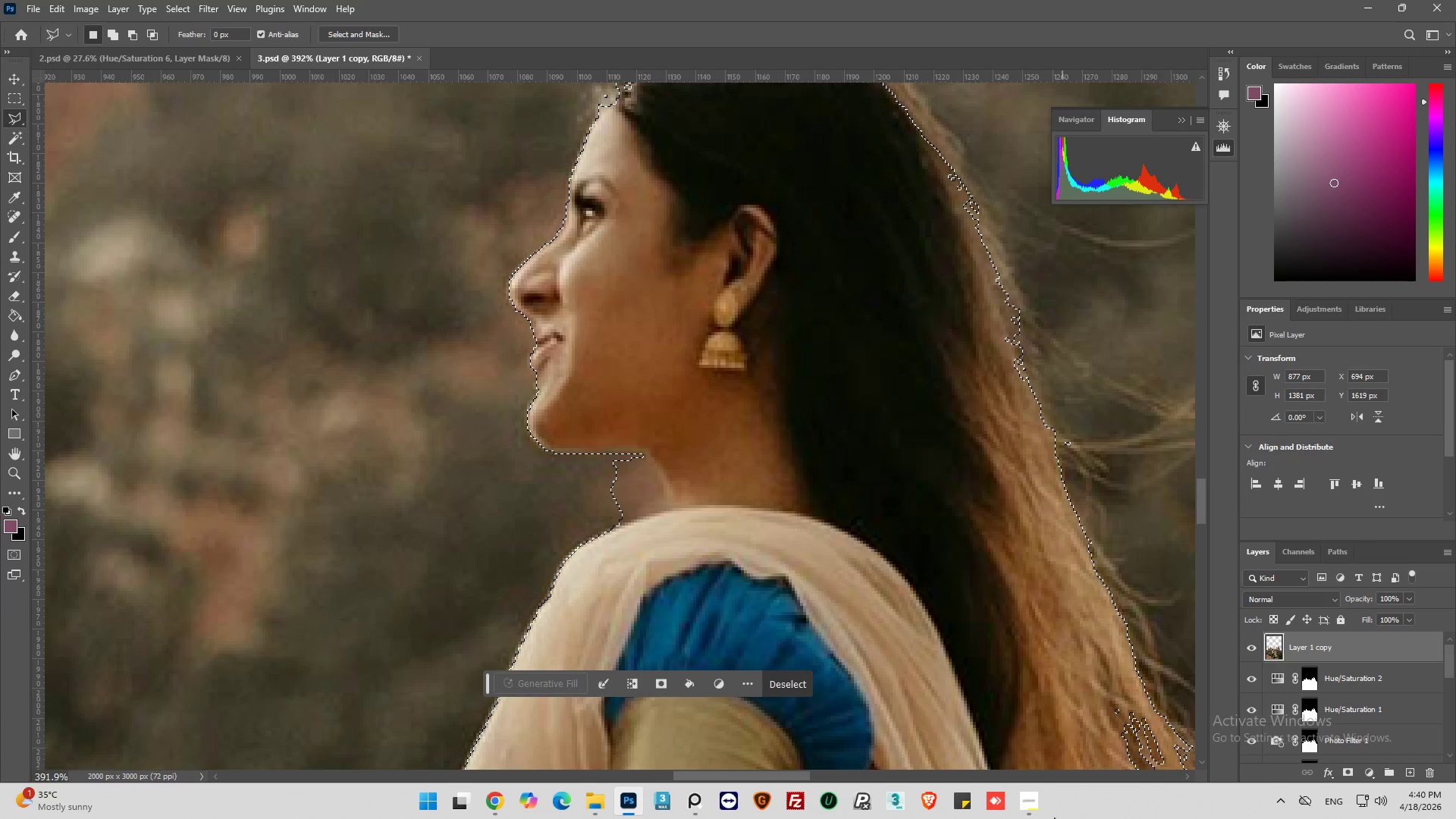 
hold_key(key=AltLeft, duration=0.34)
 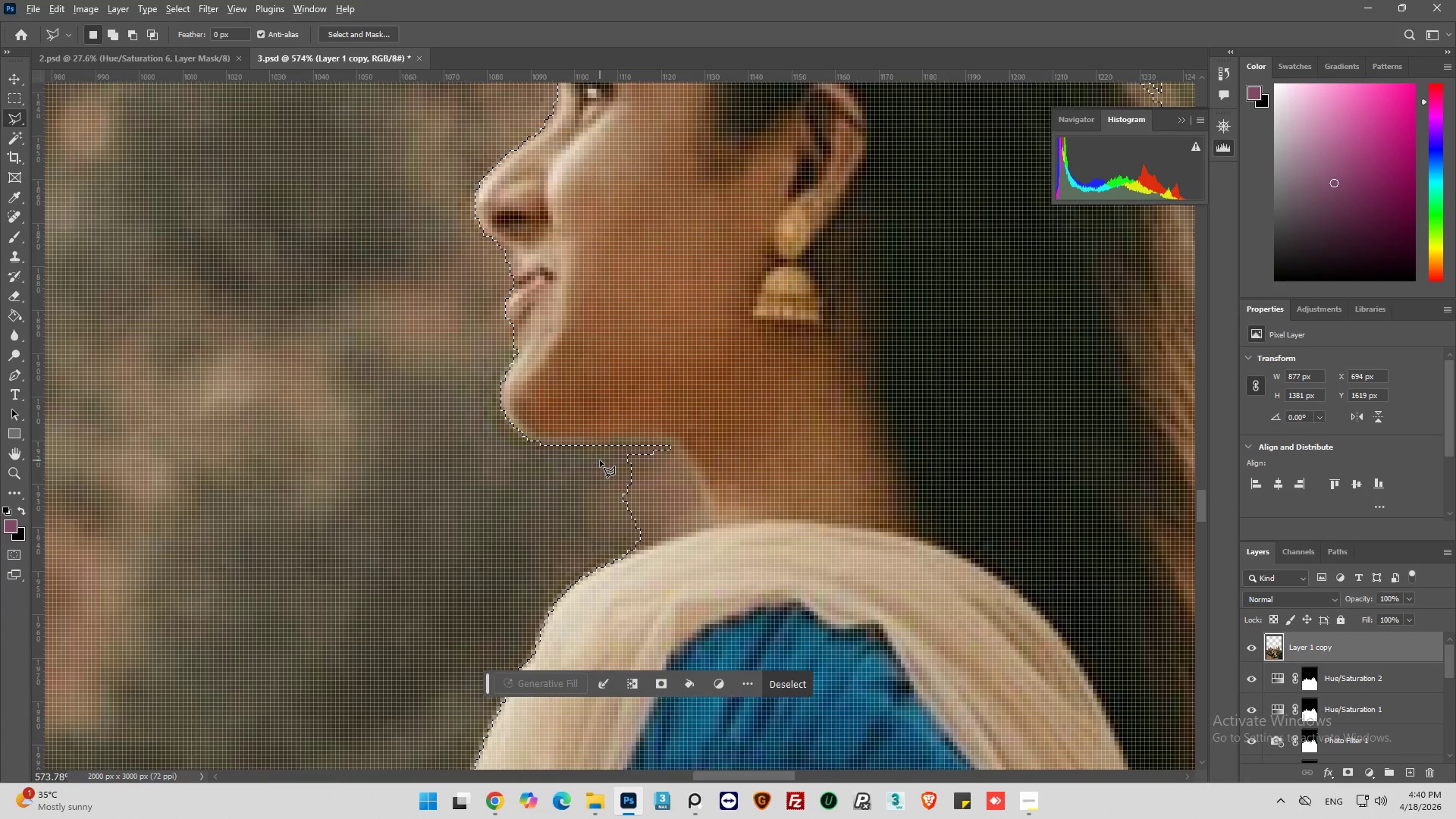 
hold_key(key=AltLeft, duration=0.52)
 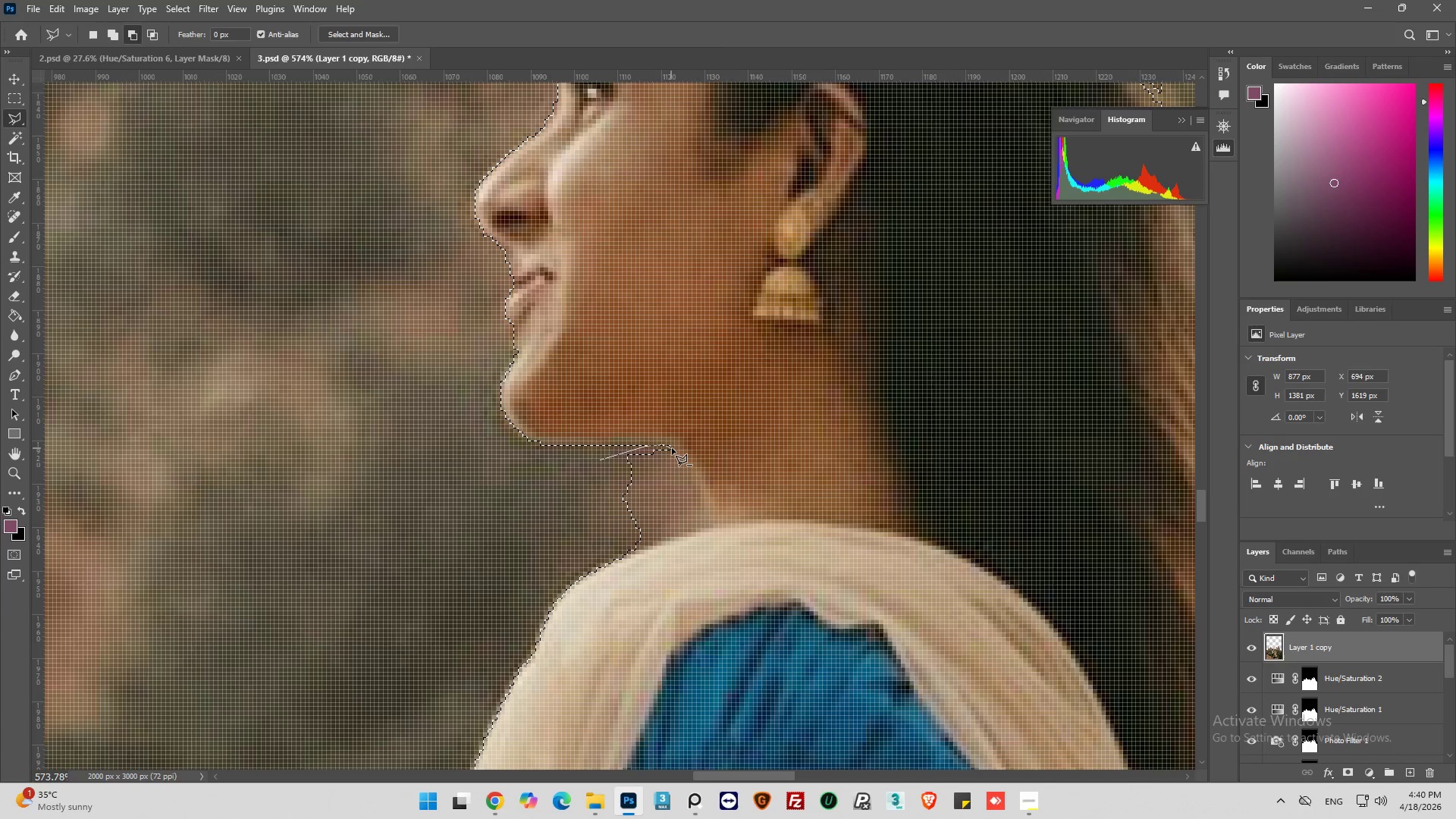 
scroll: coordinate [584, 473], scroll_direction: up, amount: 4.0
 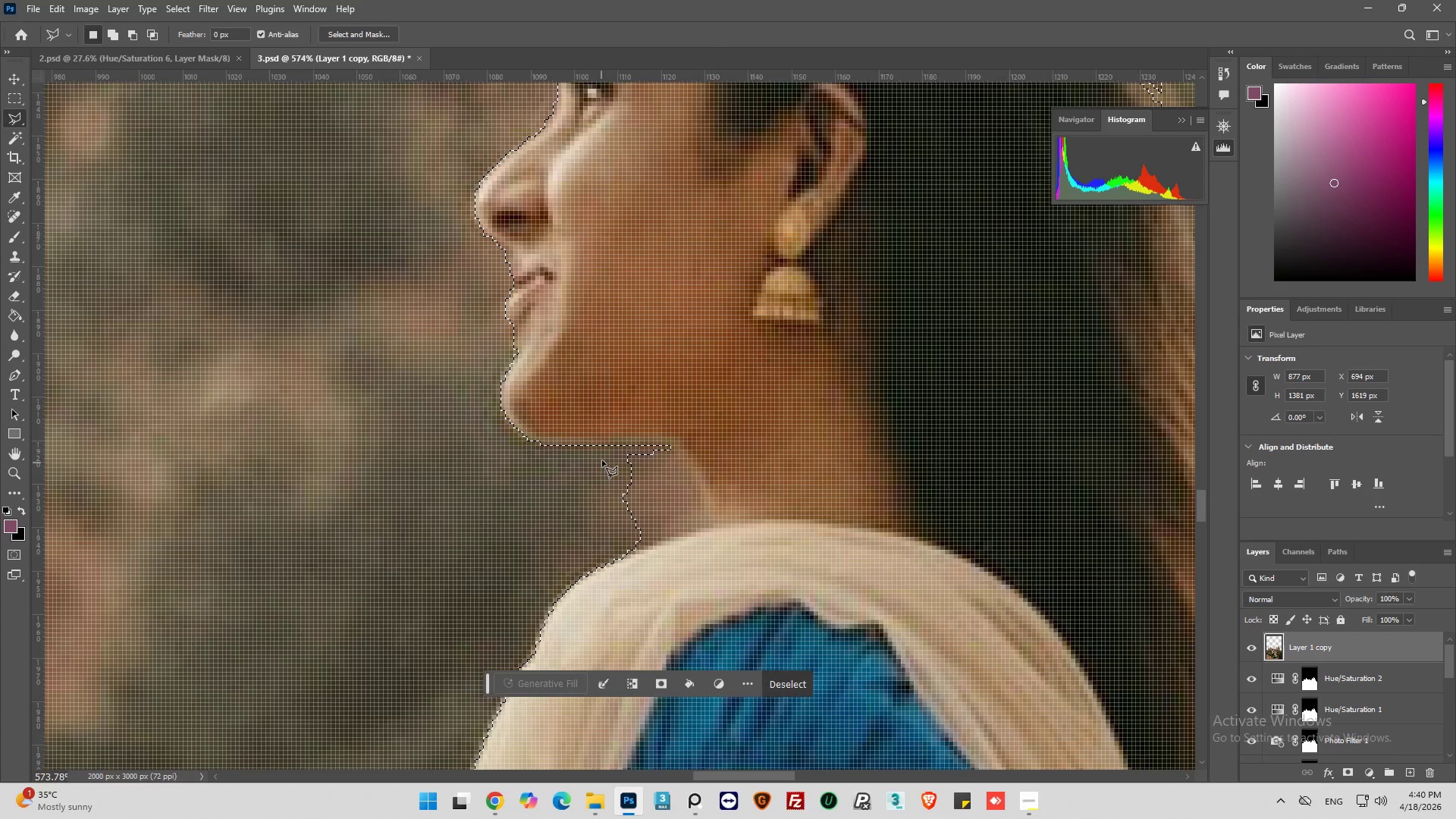 
left_click([672, 448])
 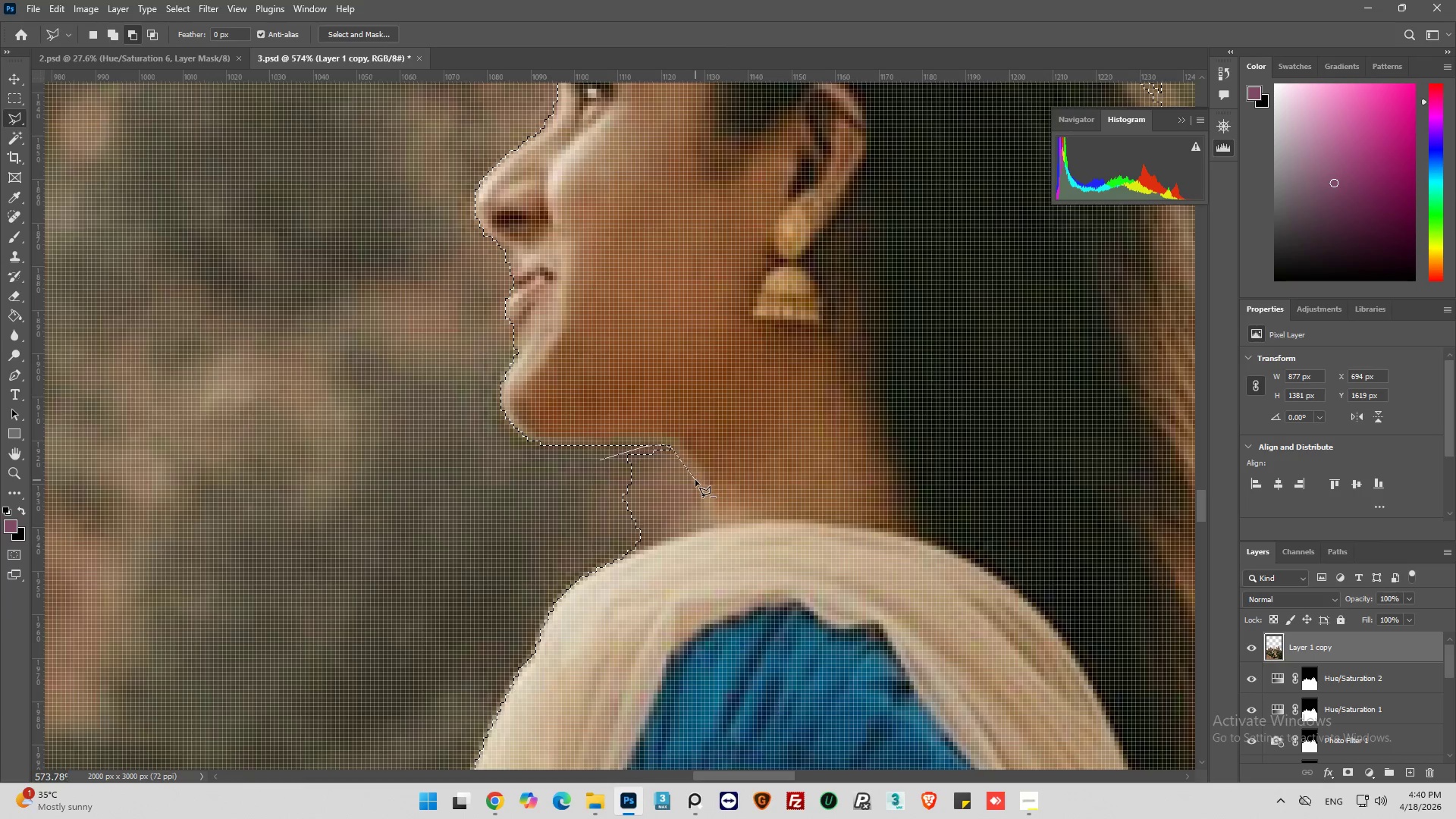 
hold_key(key=AltLeft, duration=0.36)
scroll: coordinate [692, 482], scroll_direction: down, amount: 2.0
 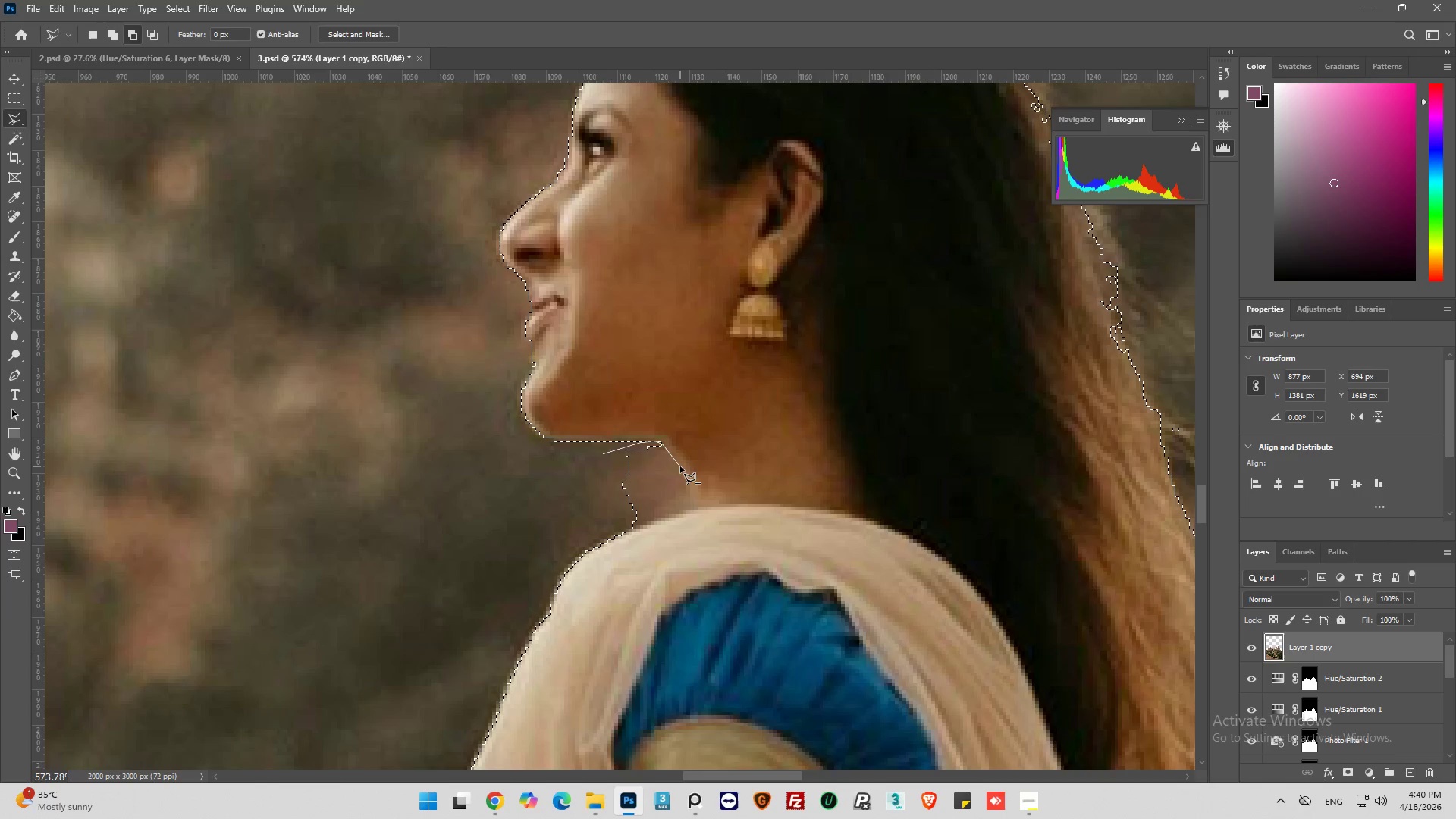 
left_click([680, 466])
 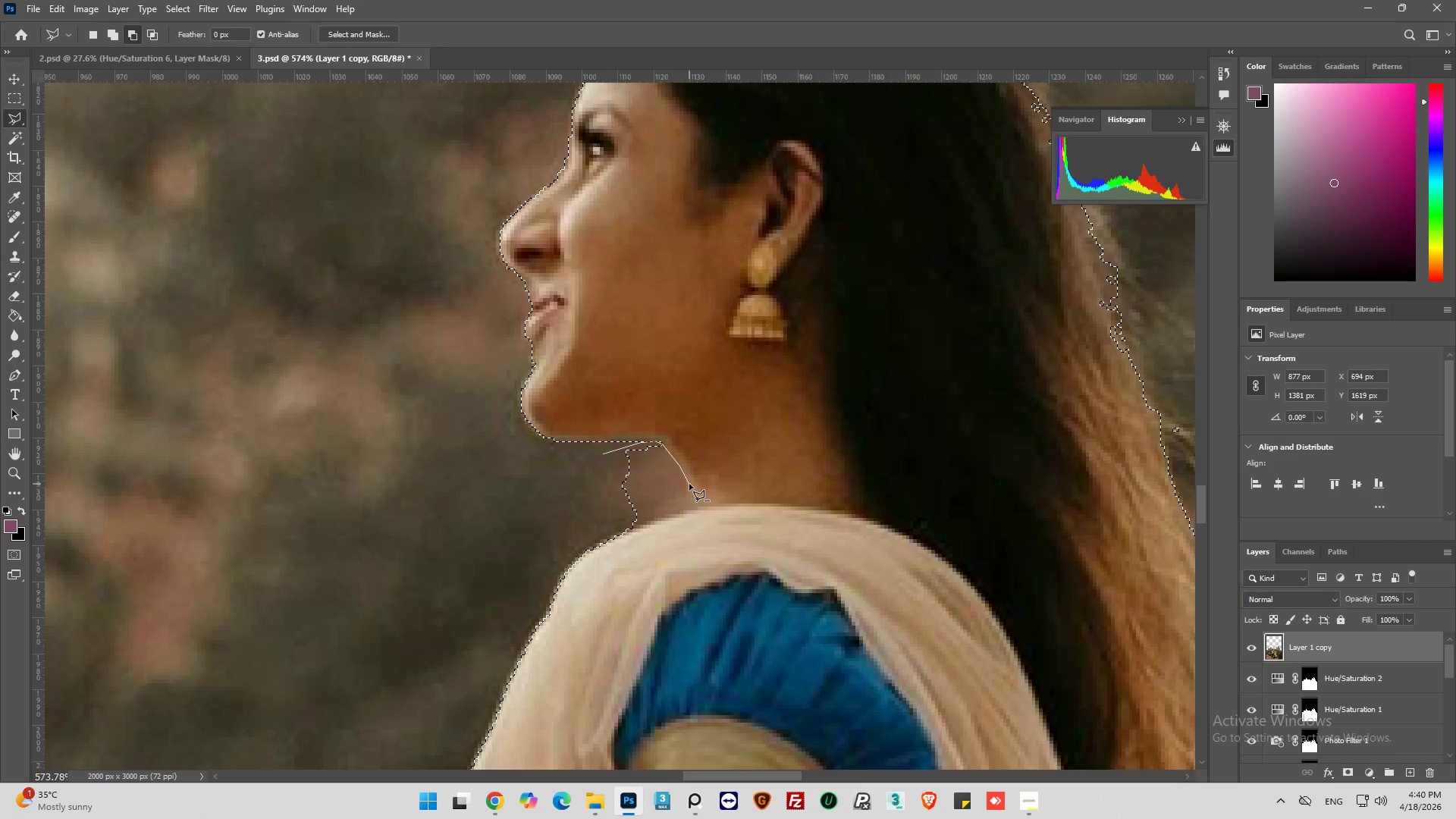 
left_click([689, 484])
 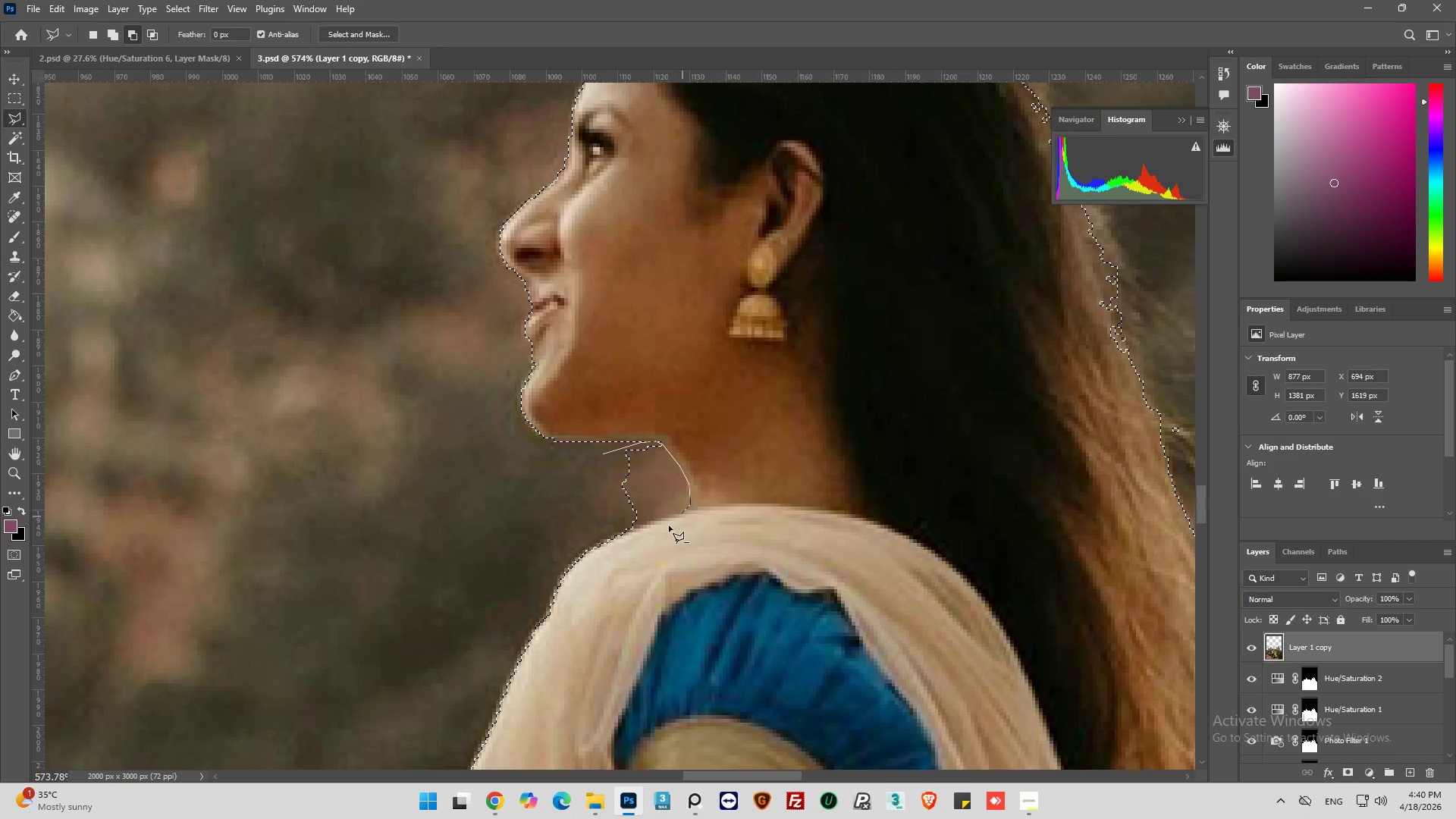 
left_click([651, 521])
 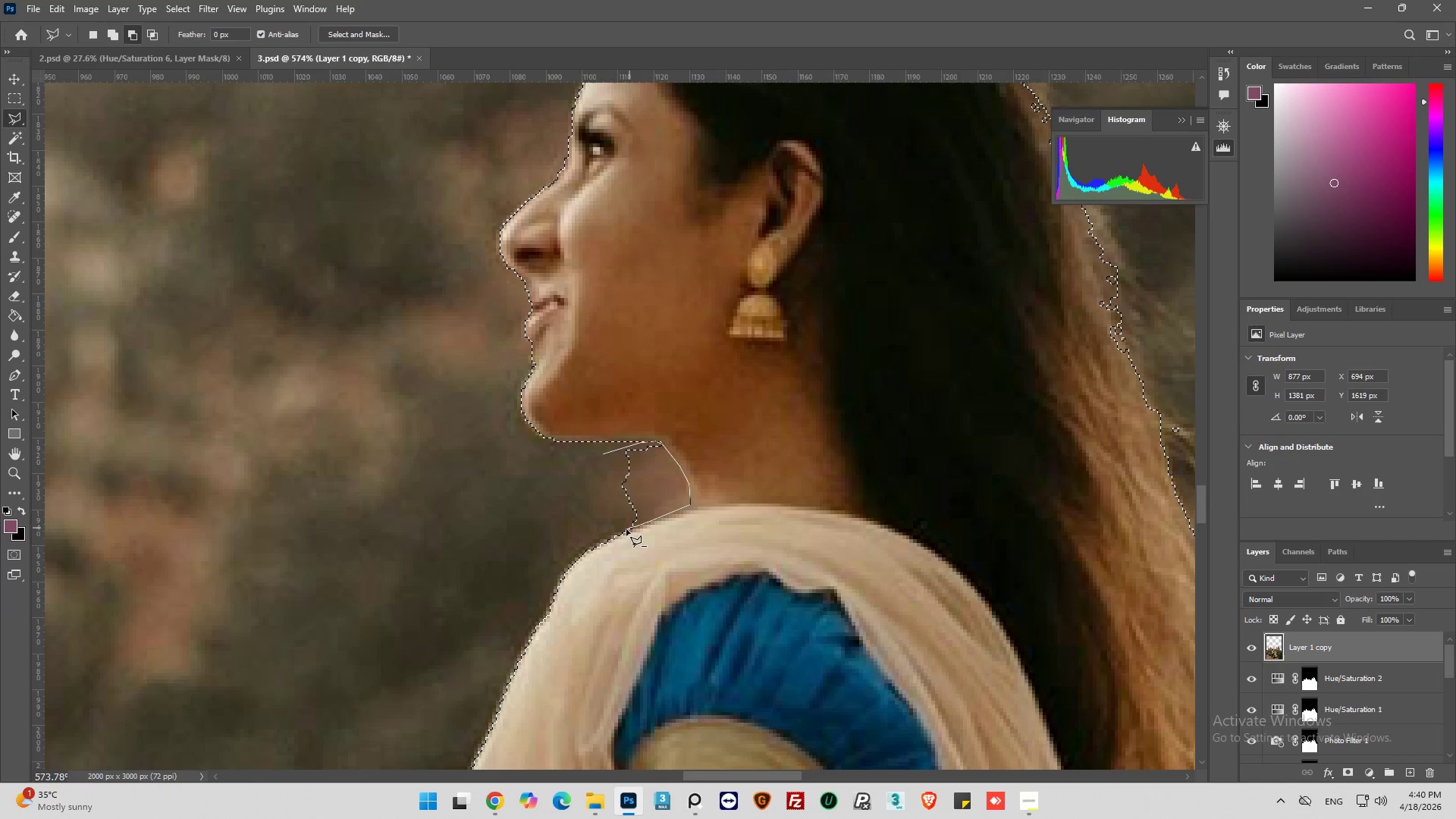 
left_click_drag(start_coordinate=[607, 534], to_coordinate=[601, 536])
 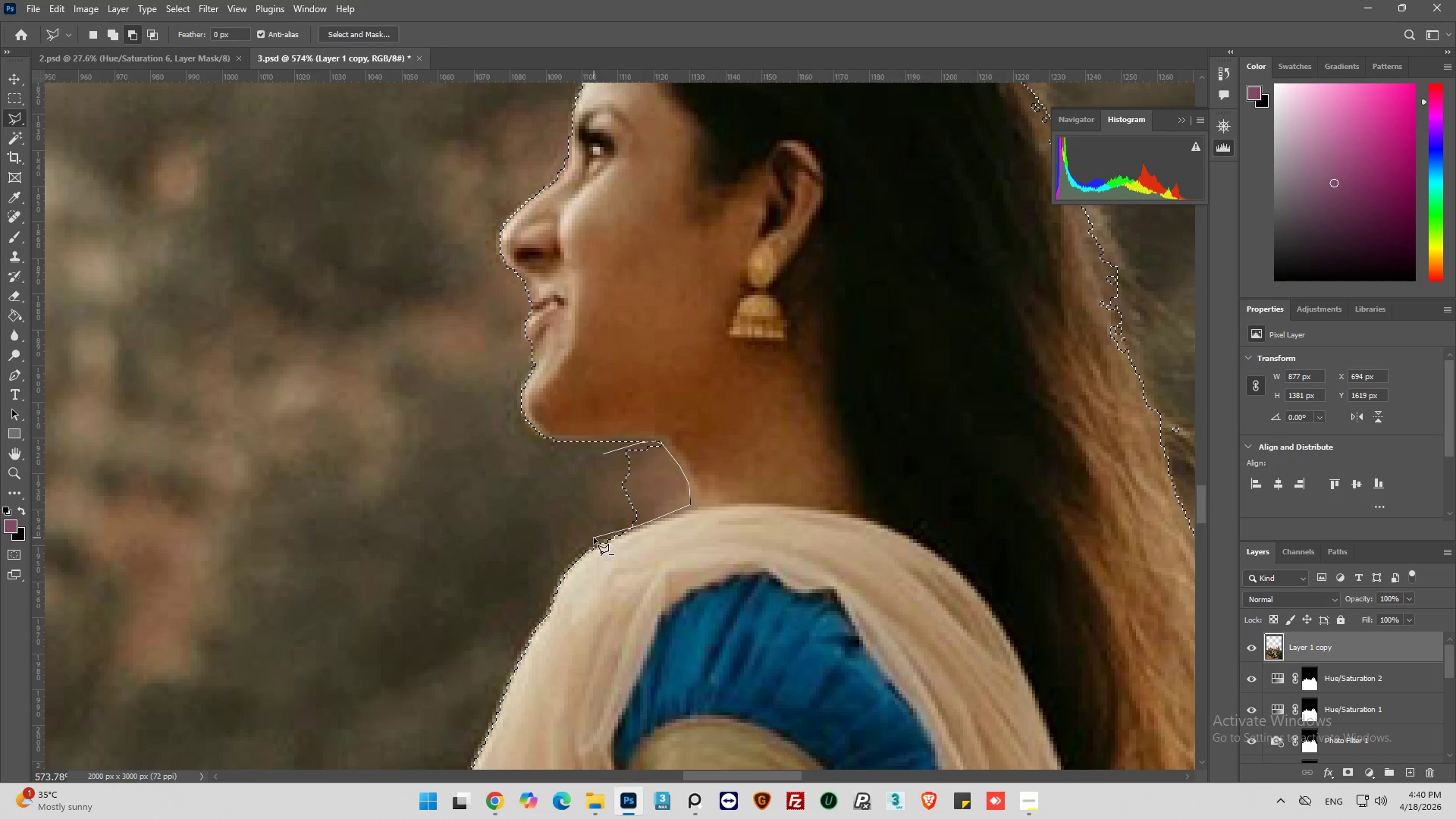 
left_click_drag(start_coordinate=[594, 538], to_coordinate=[589, 505])
 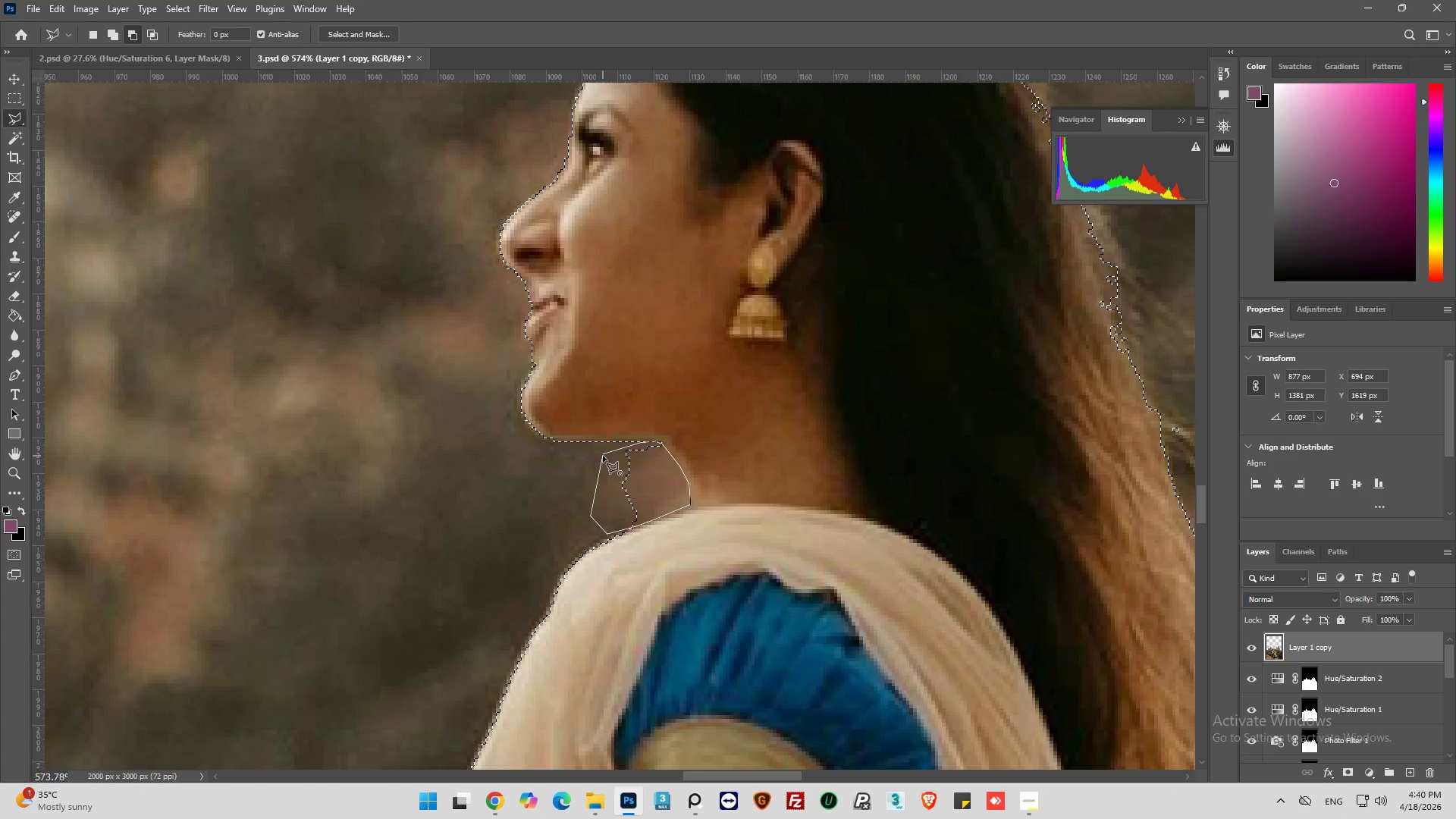 
left_click([603, 456])
 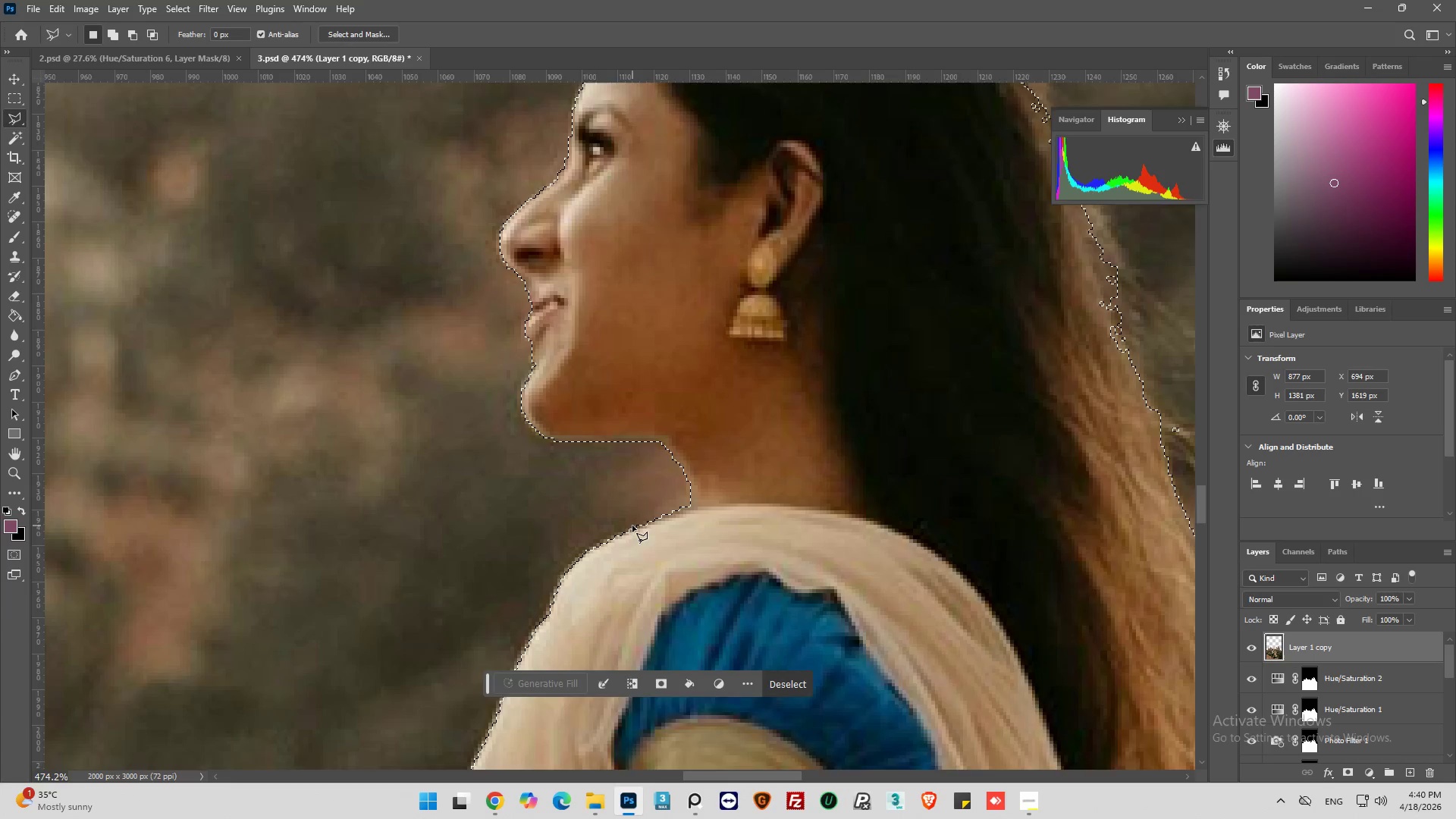 
scroll: coordinate [633, 431], scroll_direction: down, amount: 24.0
 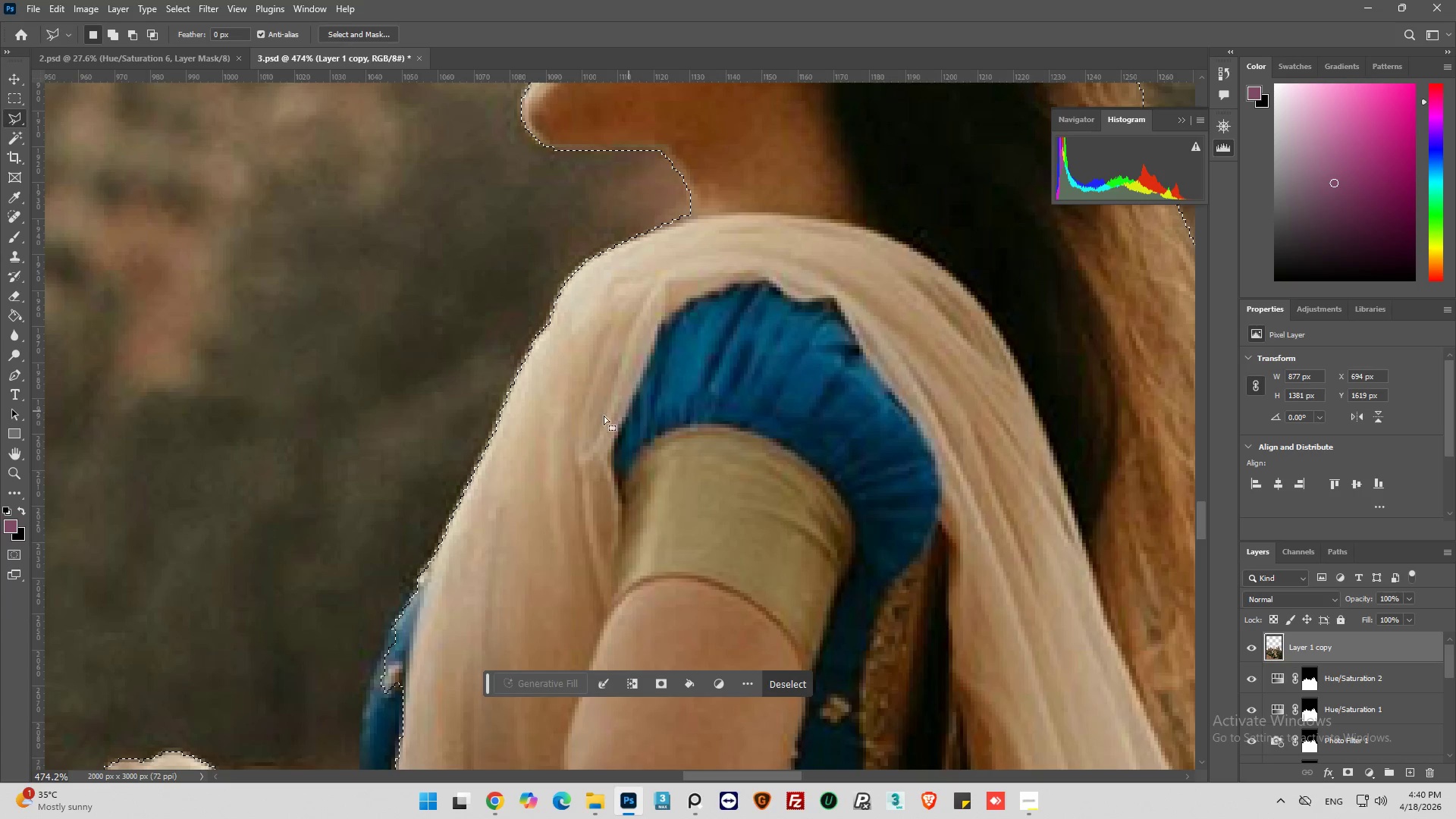 
key(Alt+AltLeft)
 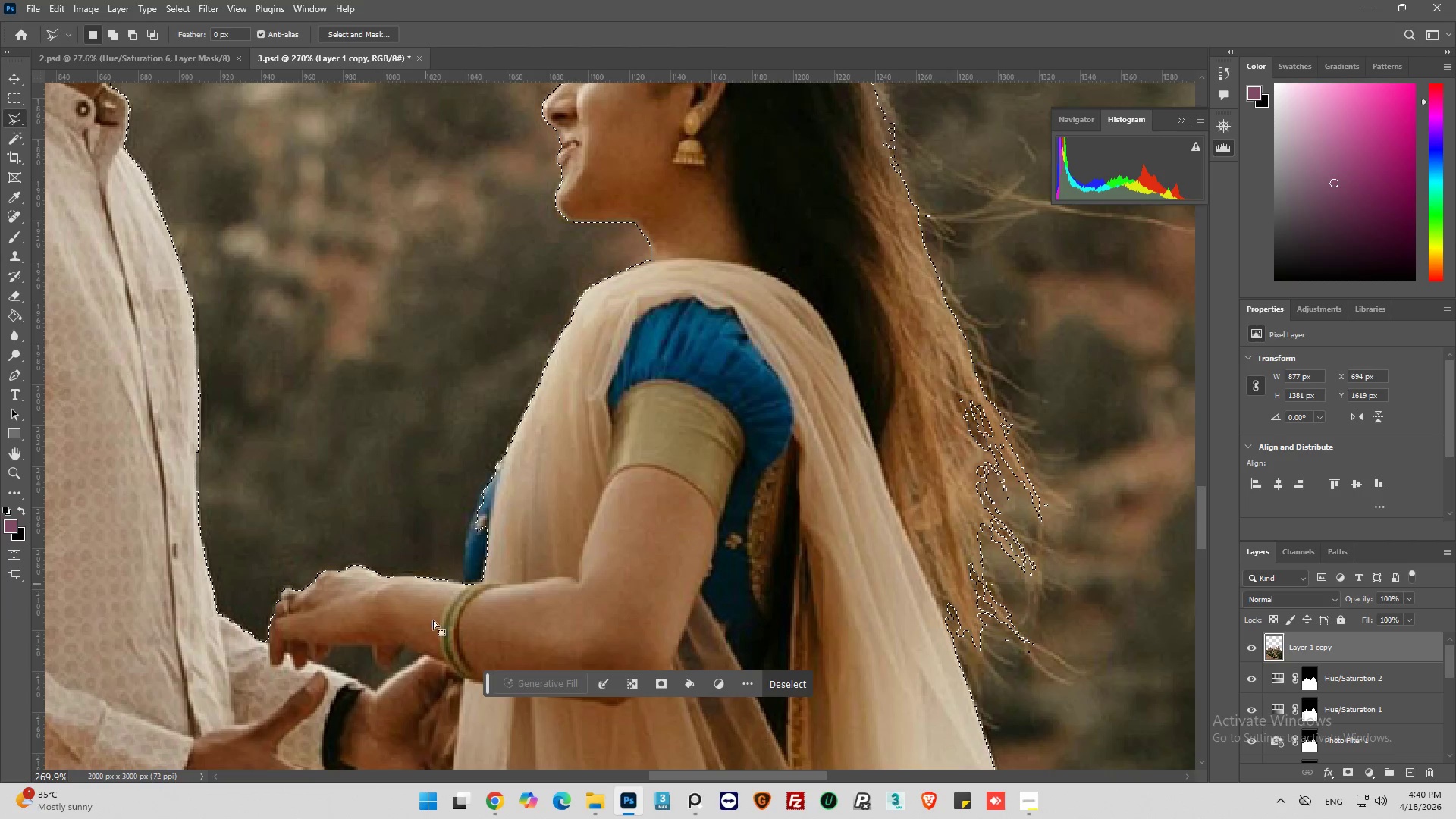 
scroll: coordinate [598, 416], scroll_direction: down, amount: 12.0
 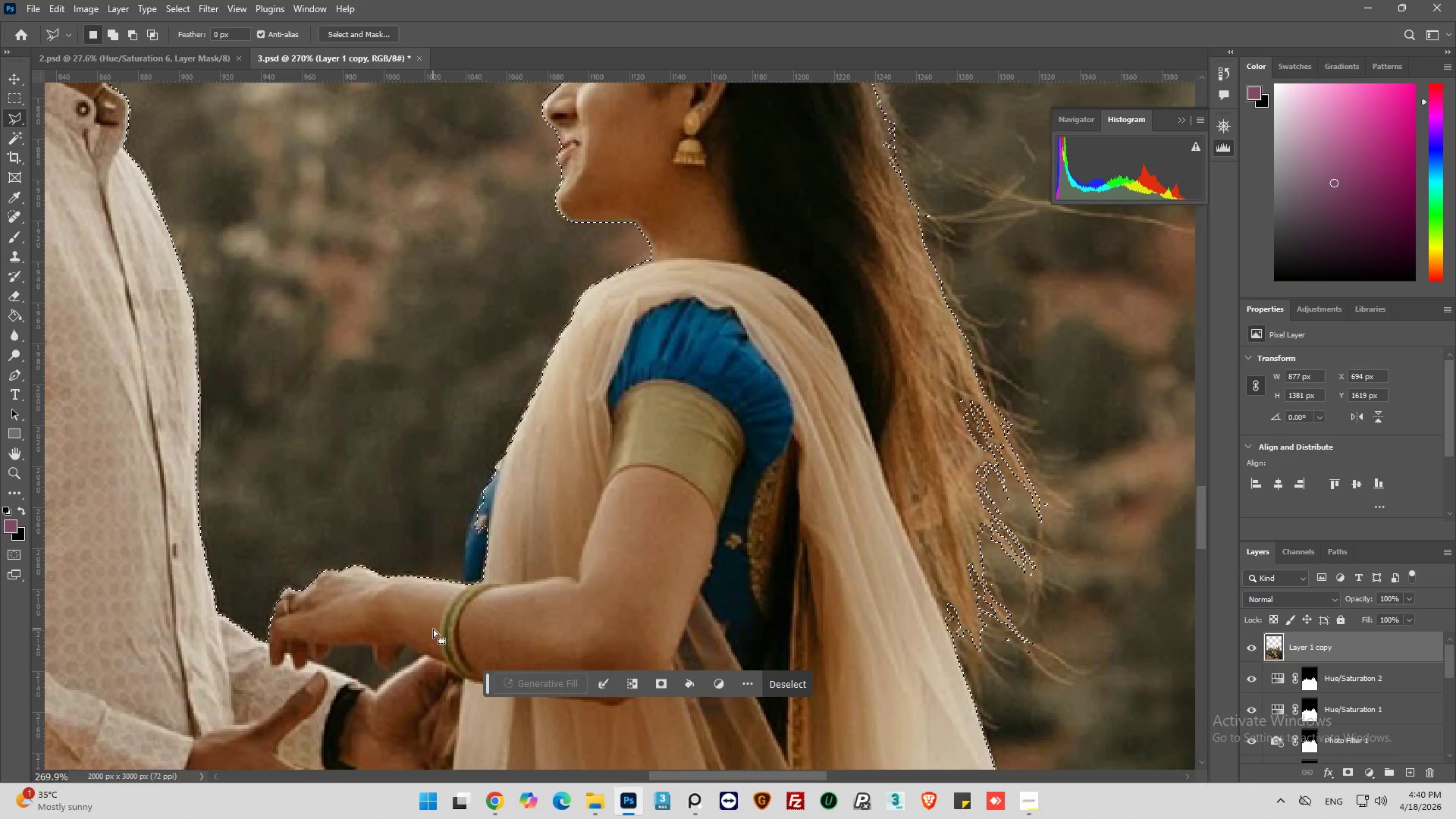 
hold_key(key=AltLeft, duration=0.48)
 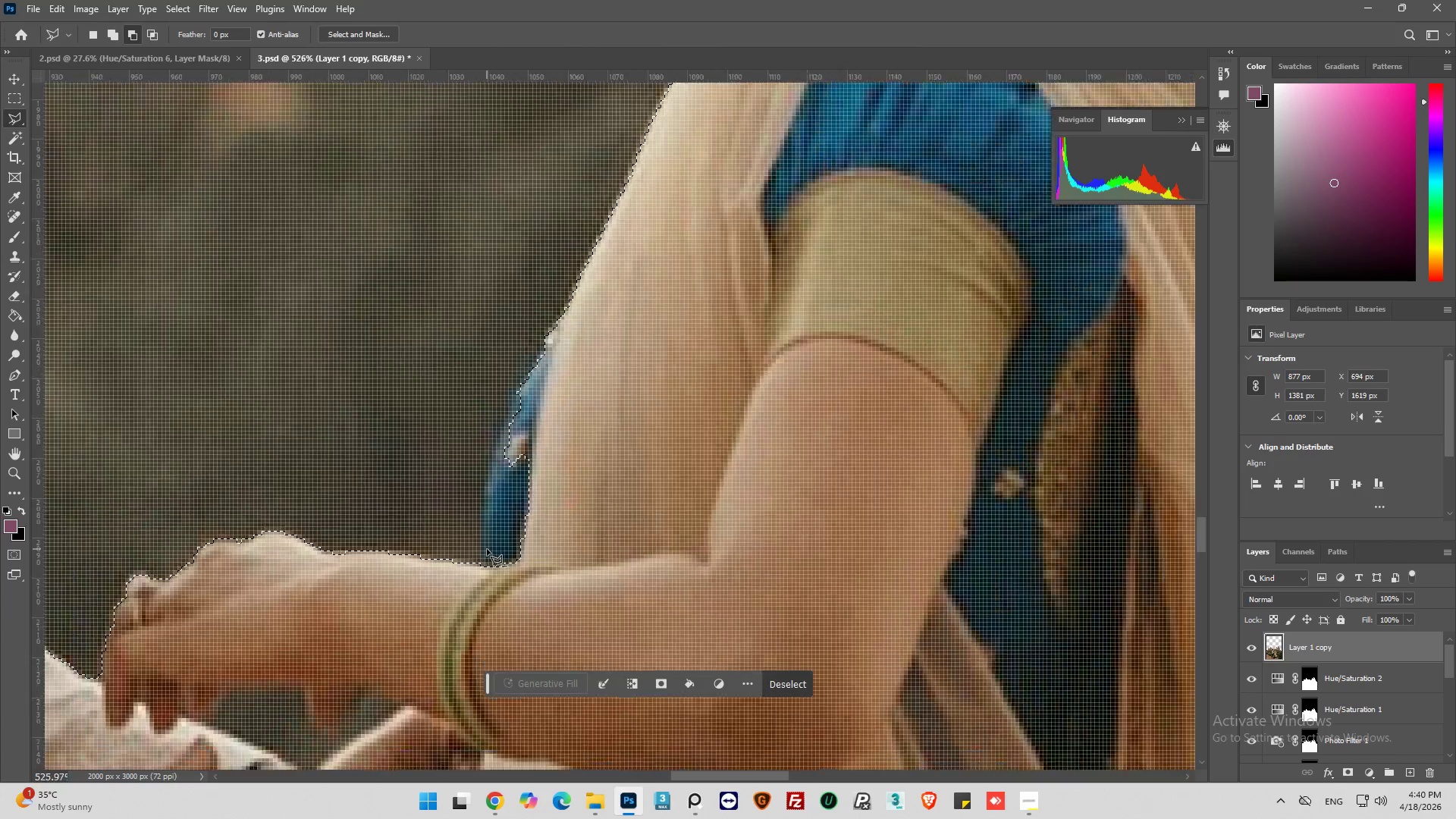 
key(Alt+AltLeft)
 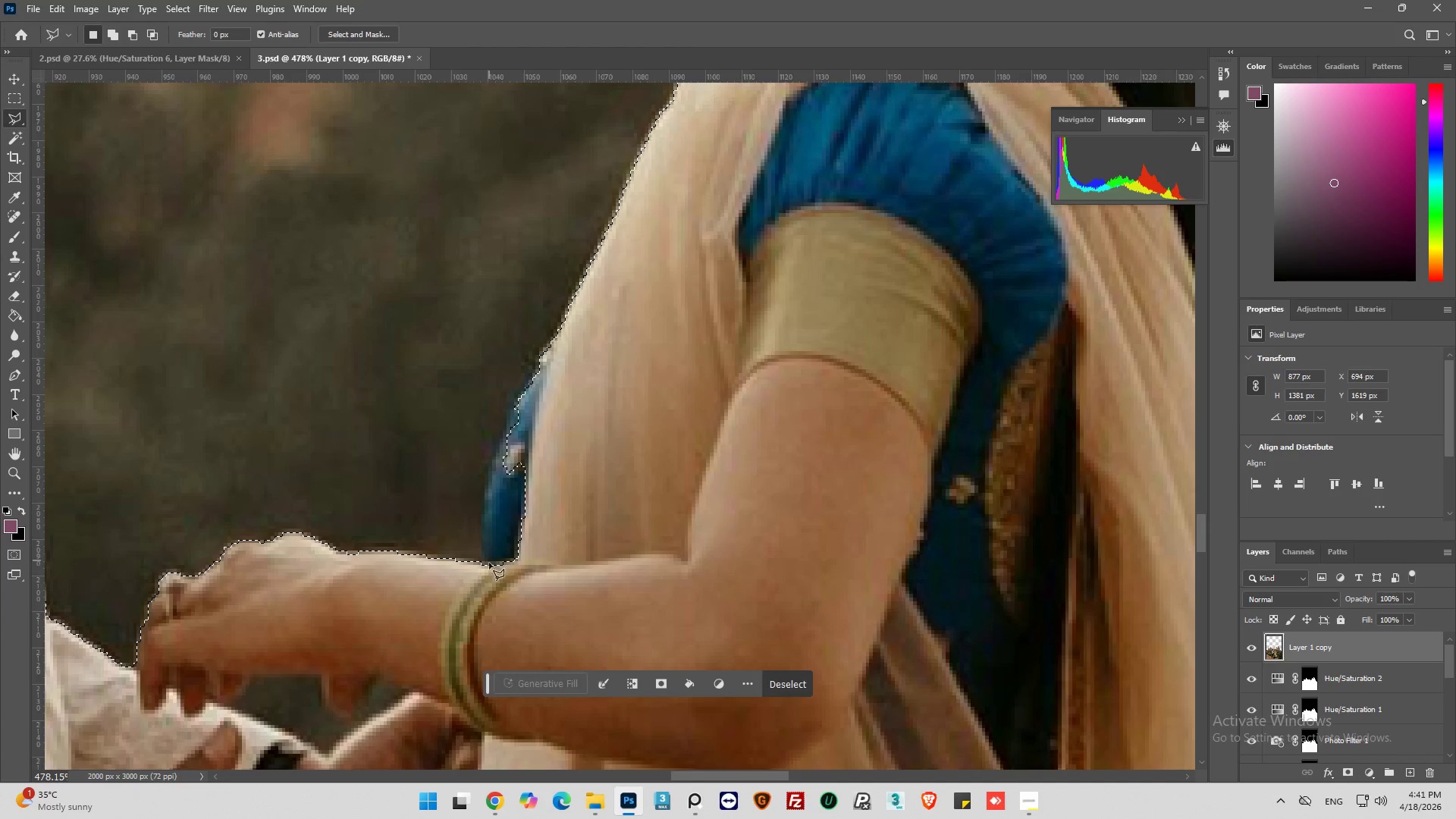 
scroll: coordinate [487, 549], scroll_direction: up, amount: 6.0
 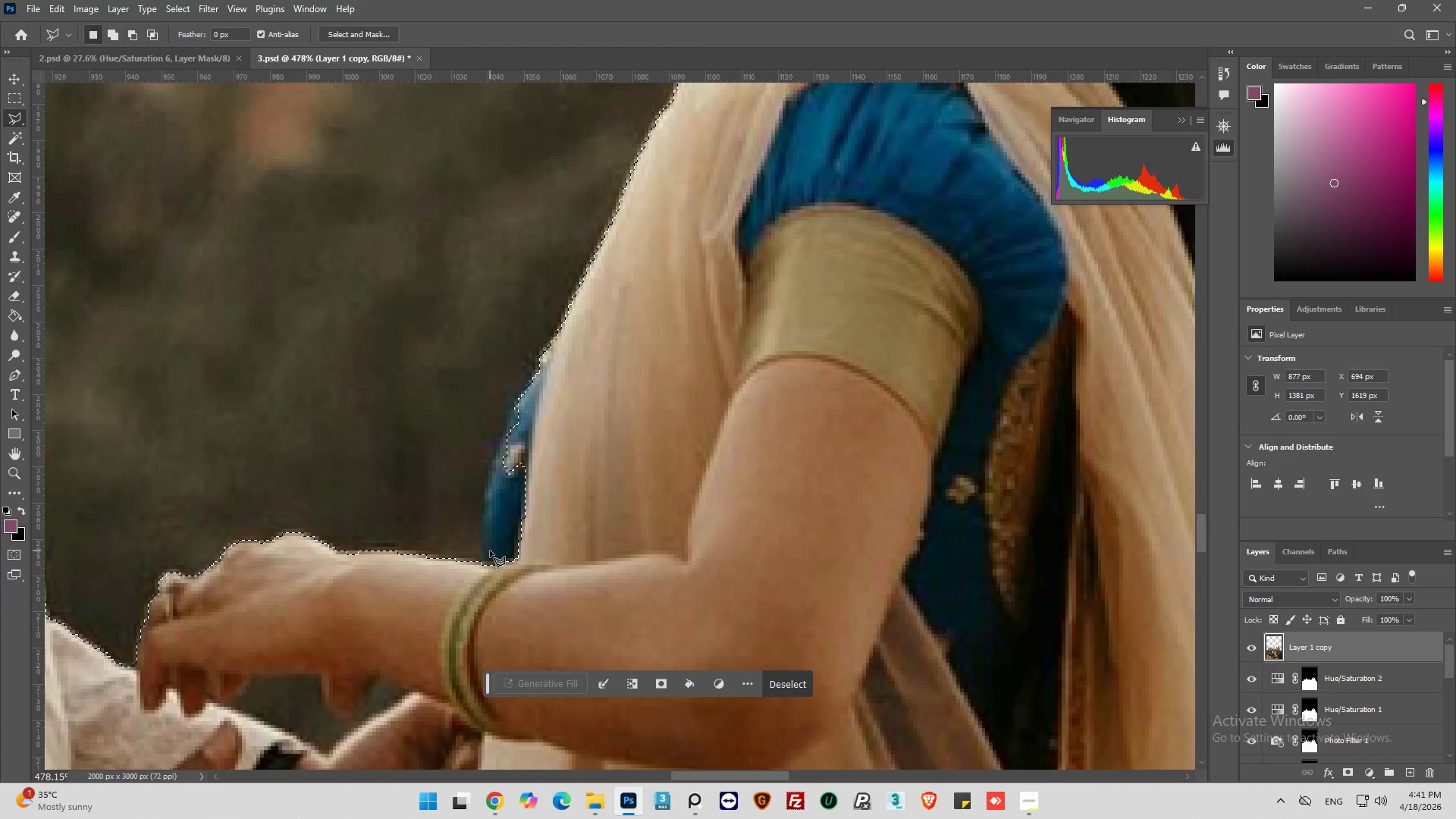 
hold_key(key=ShiftLeft, duration=0.83)
left_click([483, 598])
 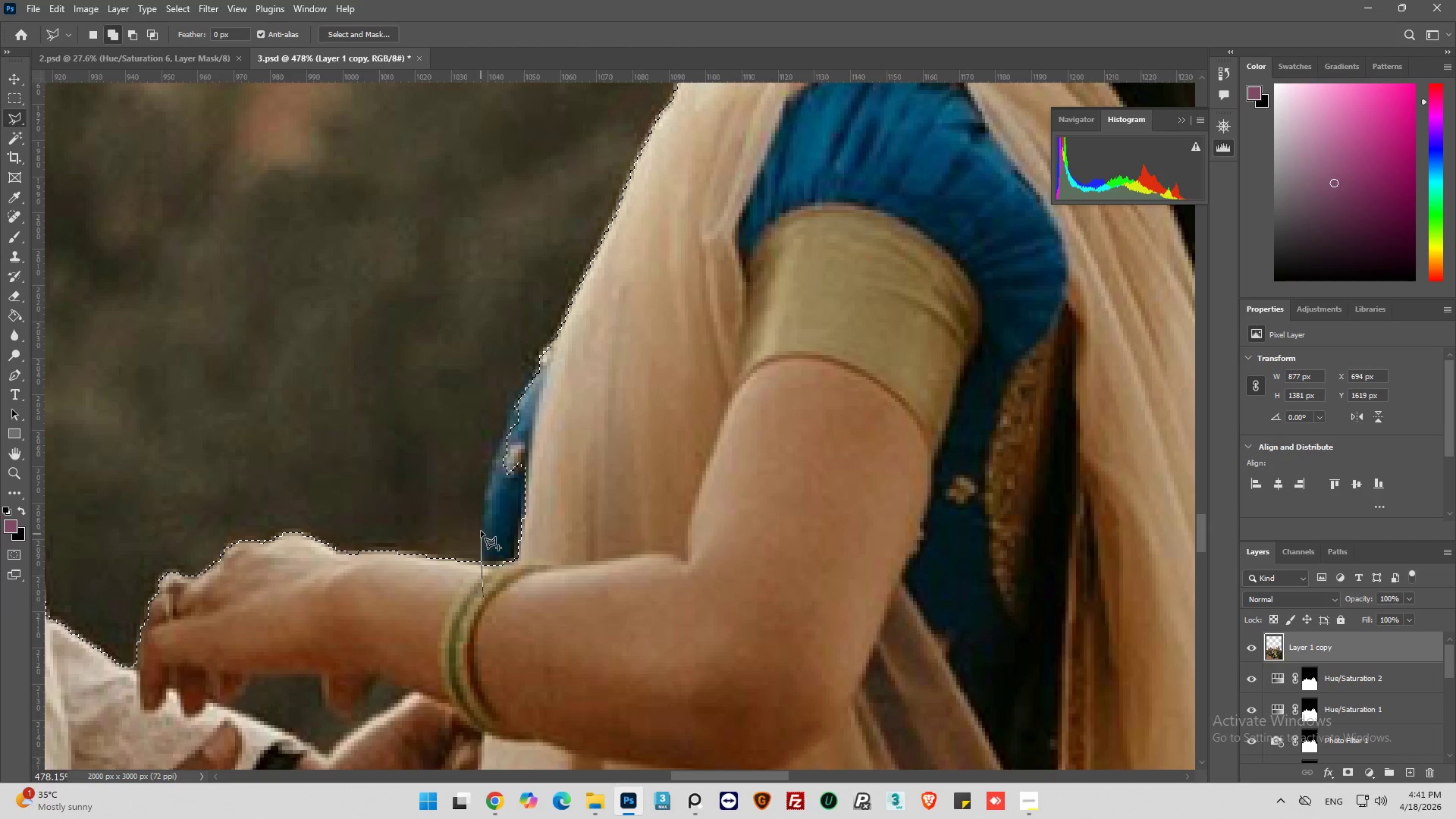 
left_click_drag(start_coordinate=[482, 510], to_coordinate=[483, 504])
 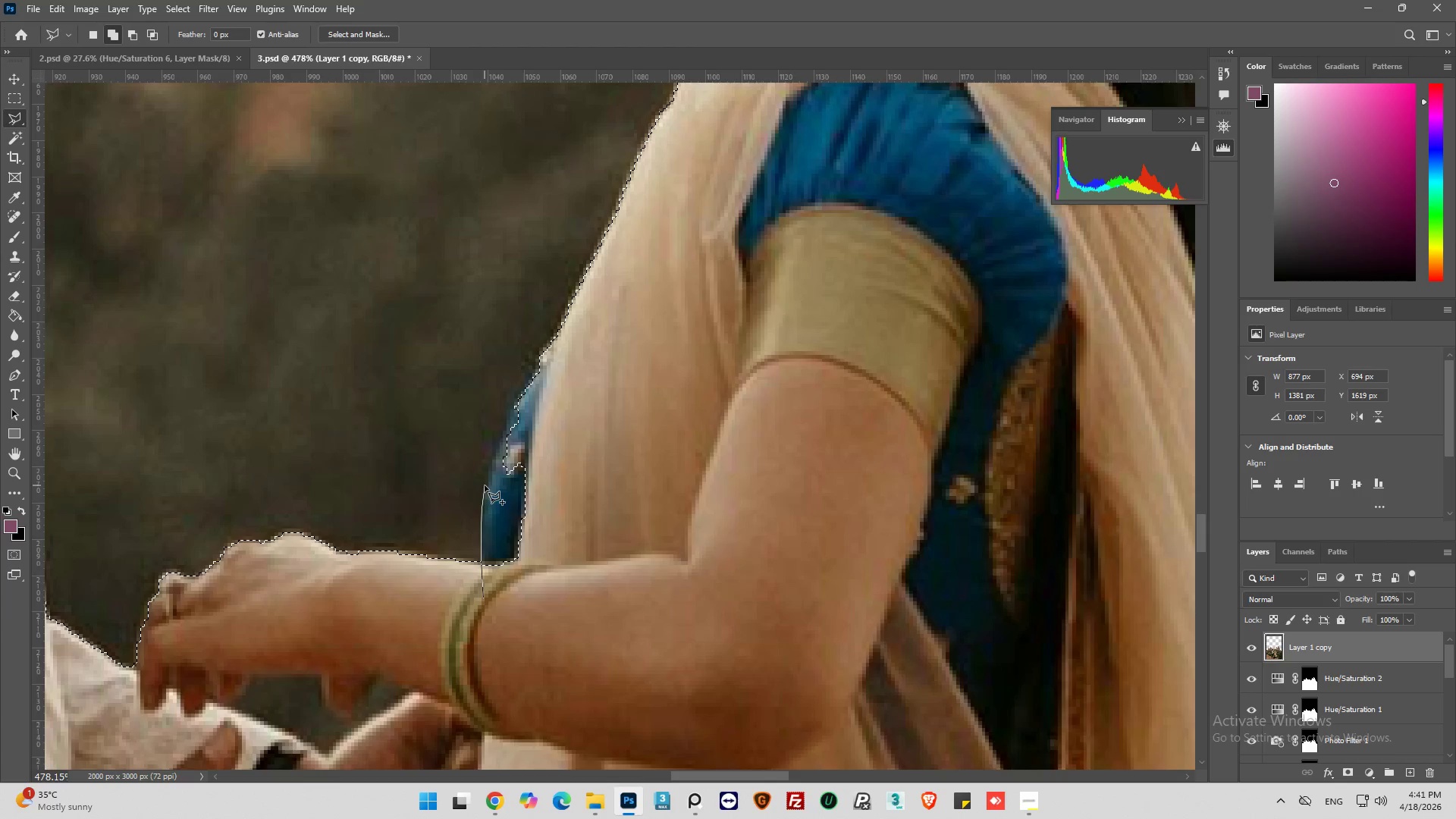 
left_click_drag(start_coordinate=[485, 485], to_coordinate=[485, 482])
 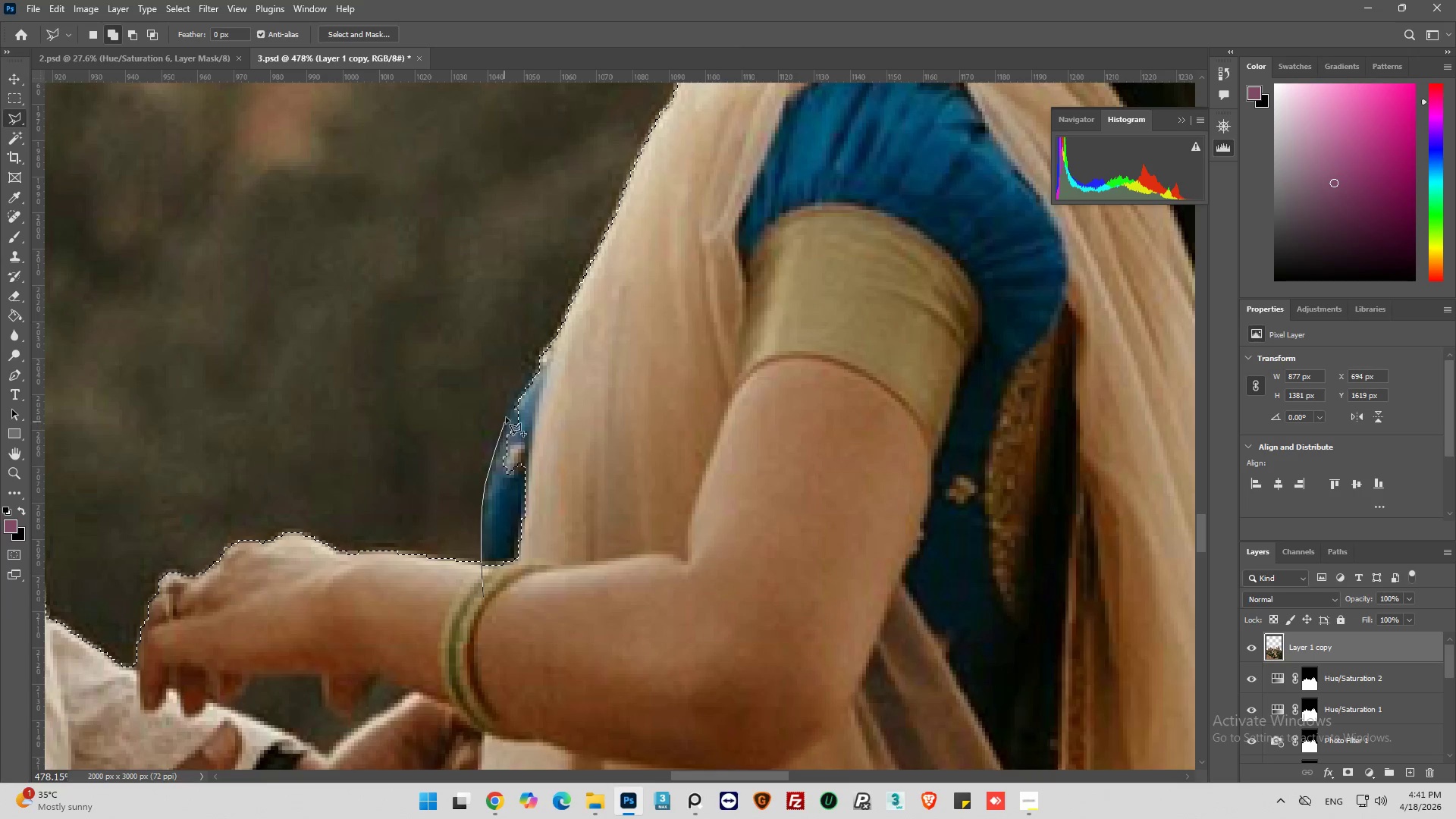 
left_click_drag(start_coordinate=[515, 397], to_coordinate=[518, 394])
 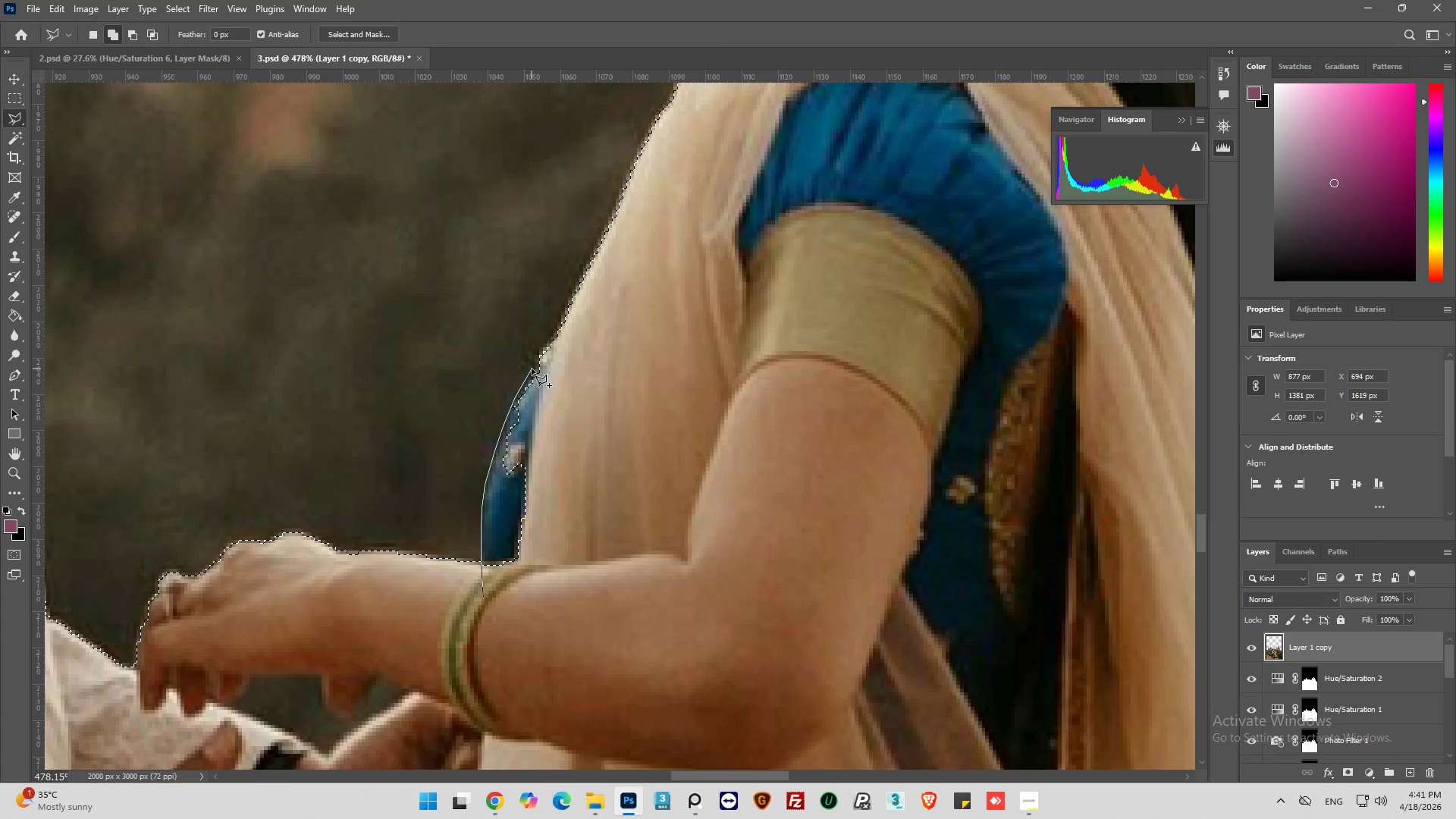 
left_click_drag(start_coordinate=[532, 369], to_coordinate=[534, 364])
 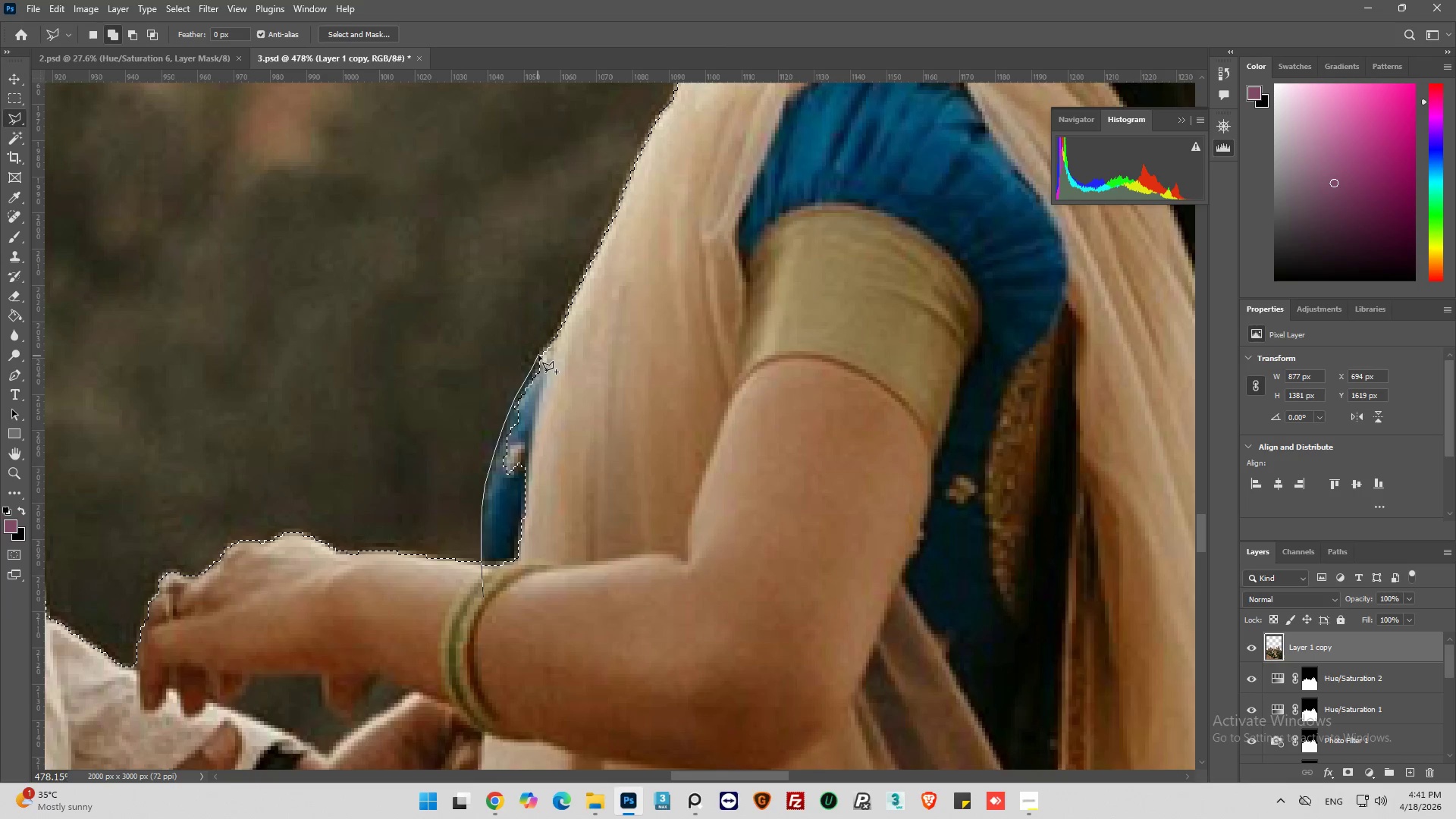 
left_click_drag(start_coordinate=[538, 356], to_coordinate=[543, 350])
 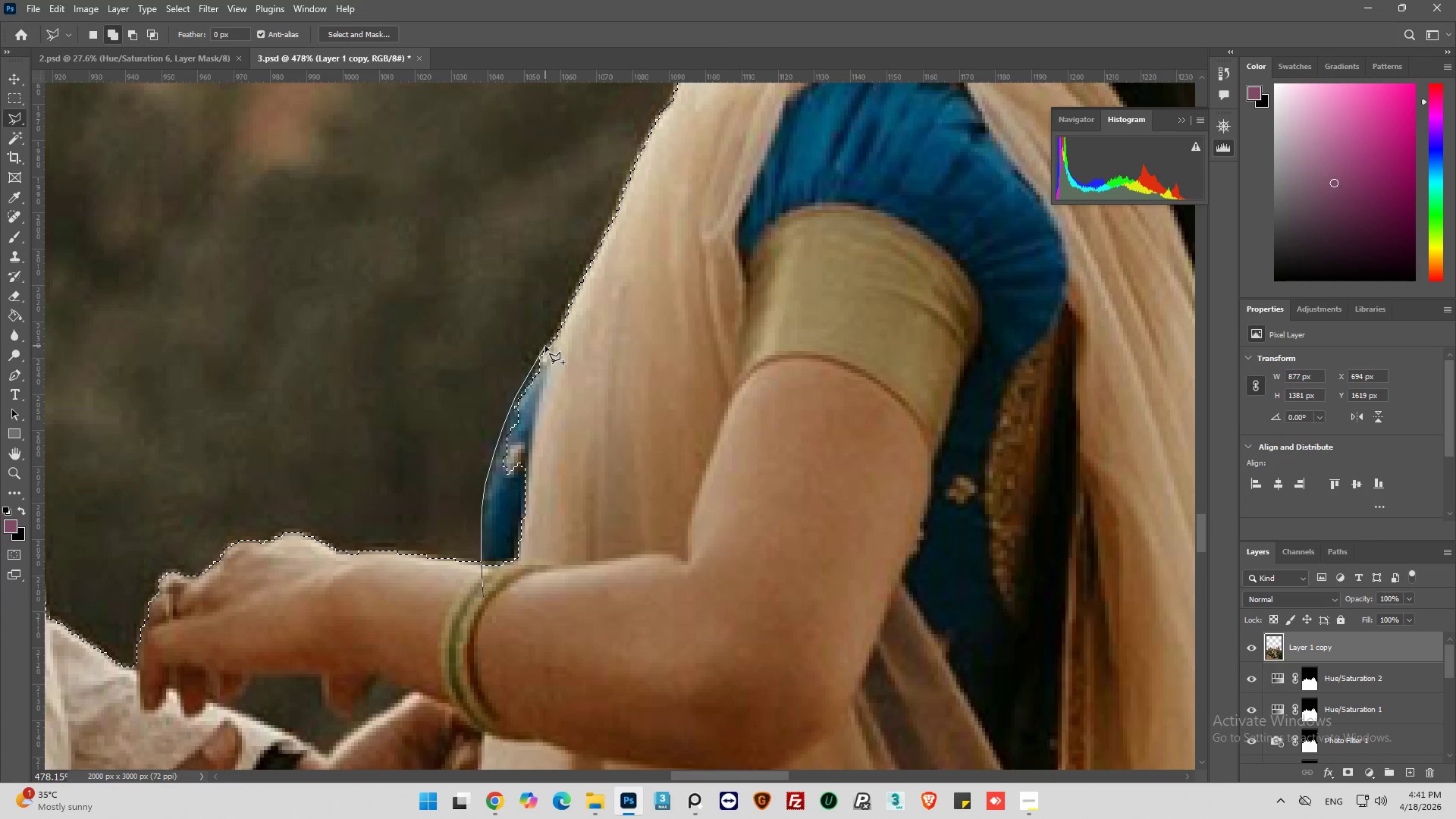 
left_click_drag(start_coordinate=[545, 346], to_coordinate=[548, 342])
 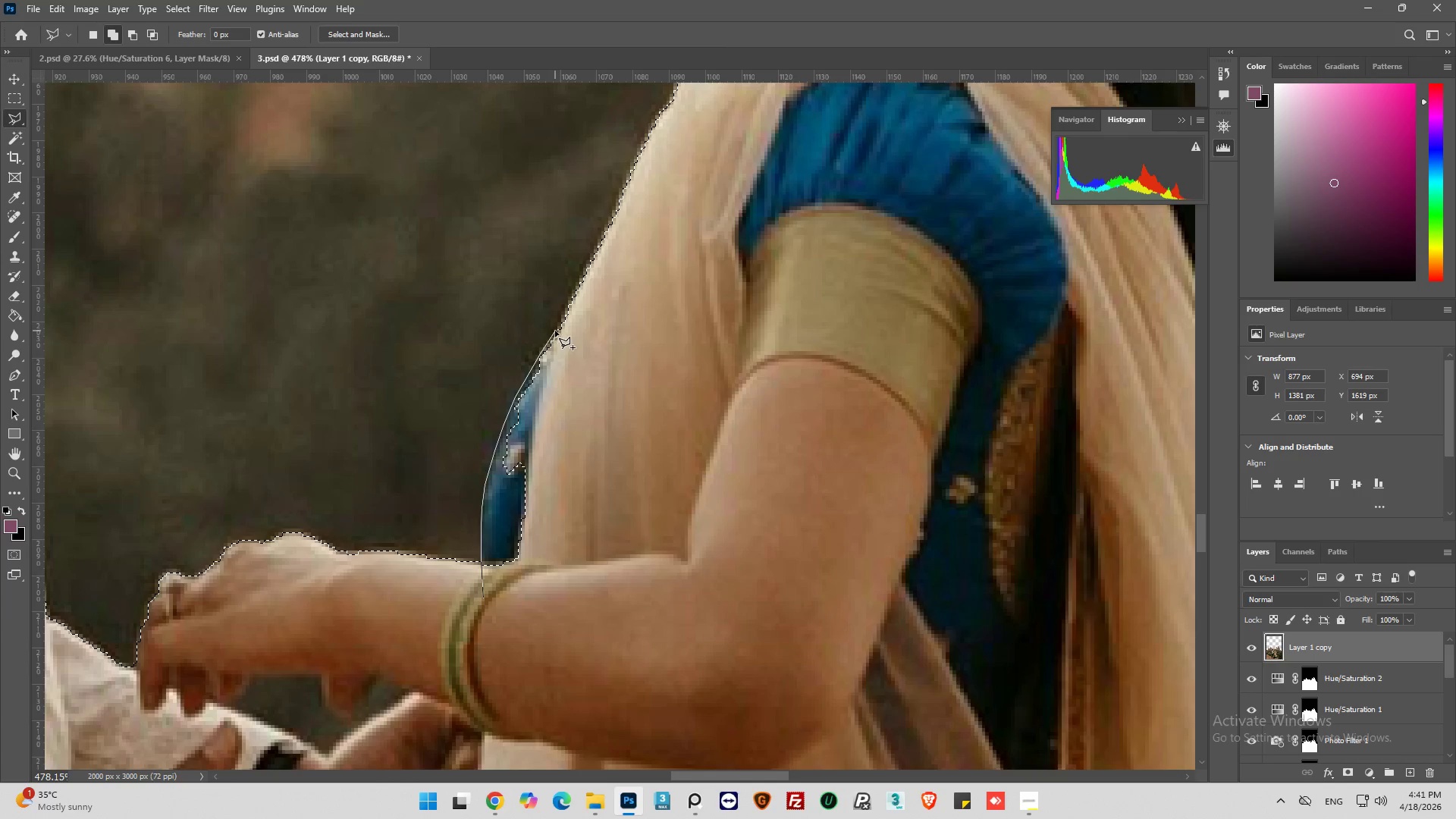 
left_click_drag(start_coordinate=[555, 331], to_coordinate=[561, 324])
 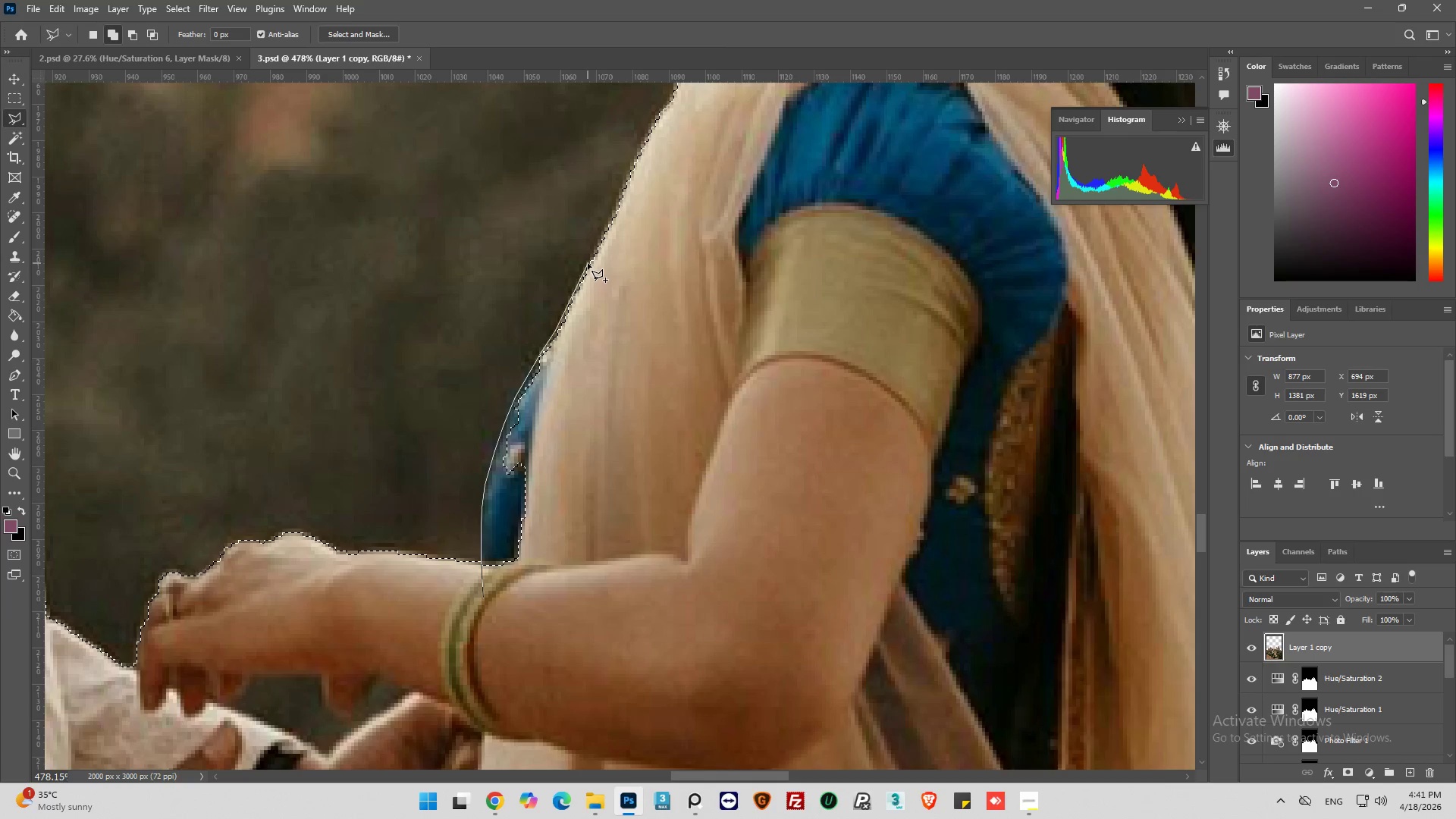 
left_click([588, 263])
 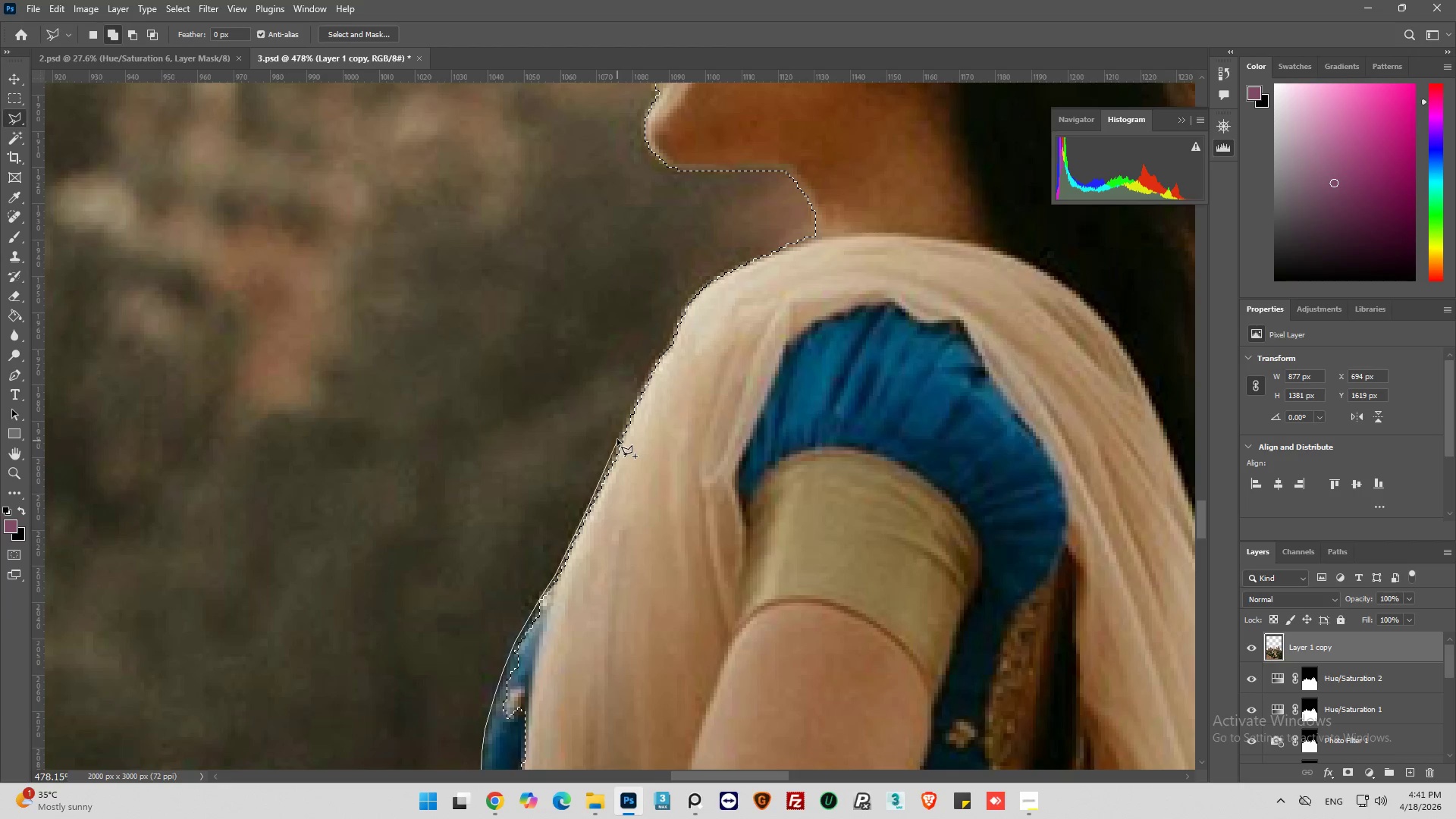 
left_click_drag(start_coordinate=[618, 439], to_coordinate=[624, 426])
 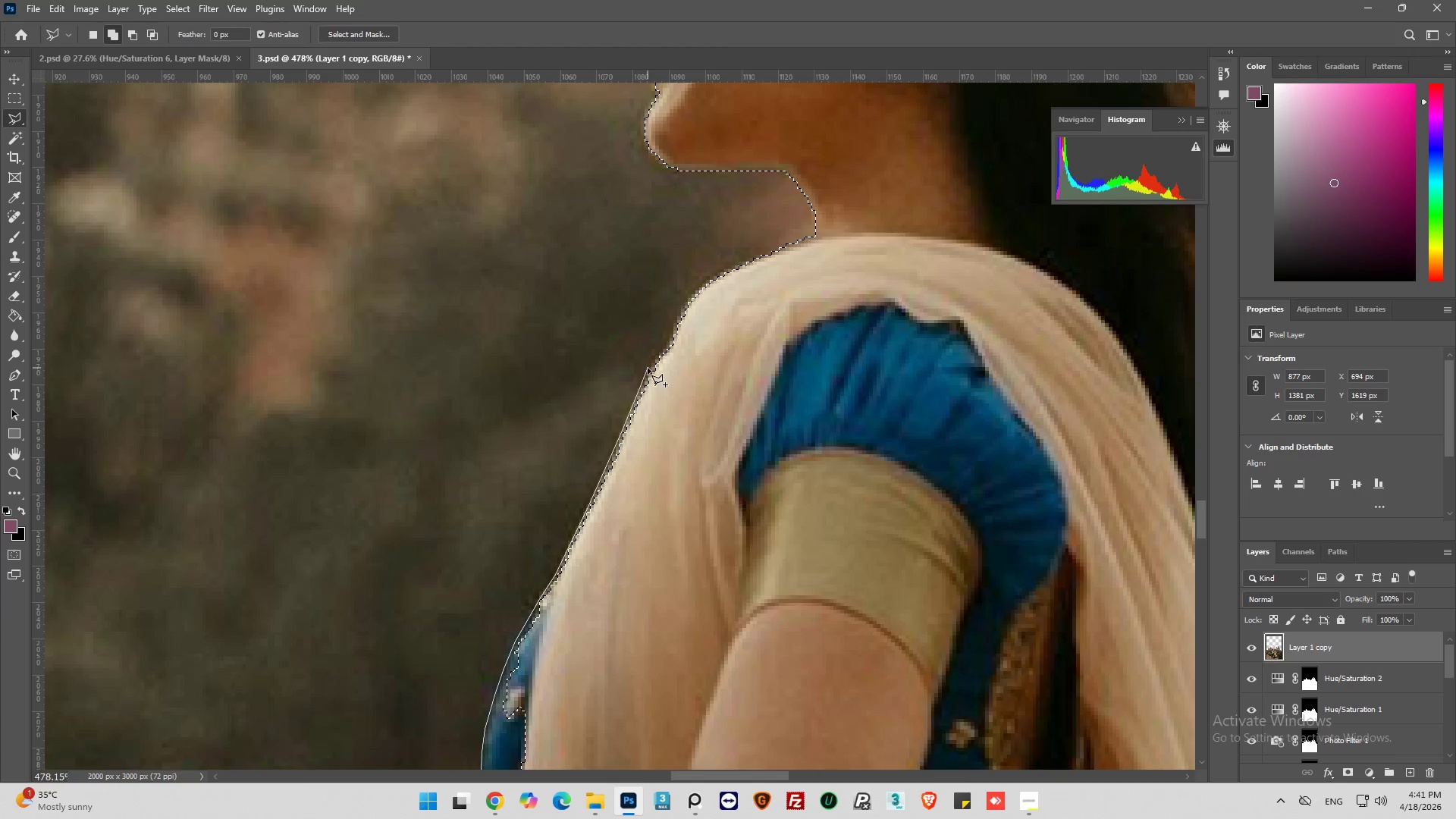 
left_click_drag(start_coordinate=[648, 368], to_coordinate=[651, 363])
 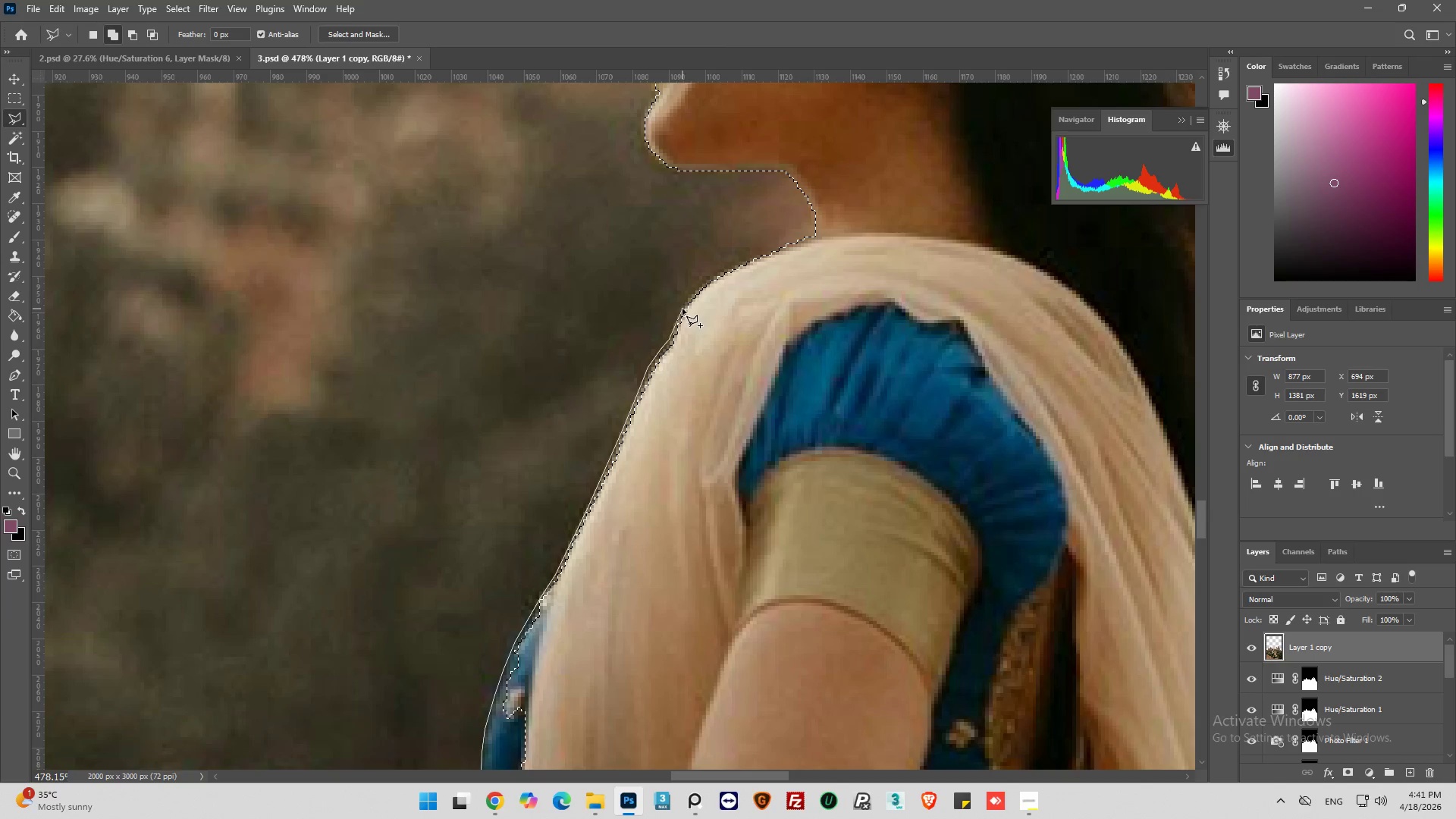 
left_click_drag(start_coordinate=[679, 309], to_coordinate=[681, 303])
 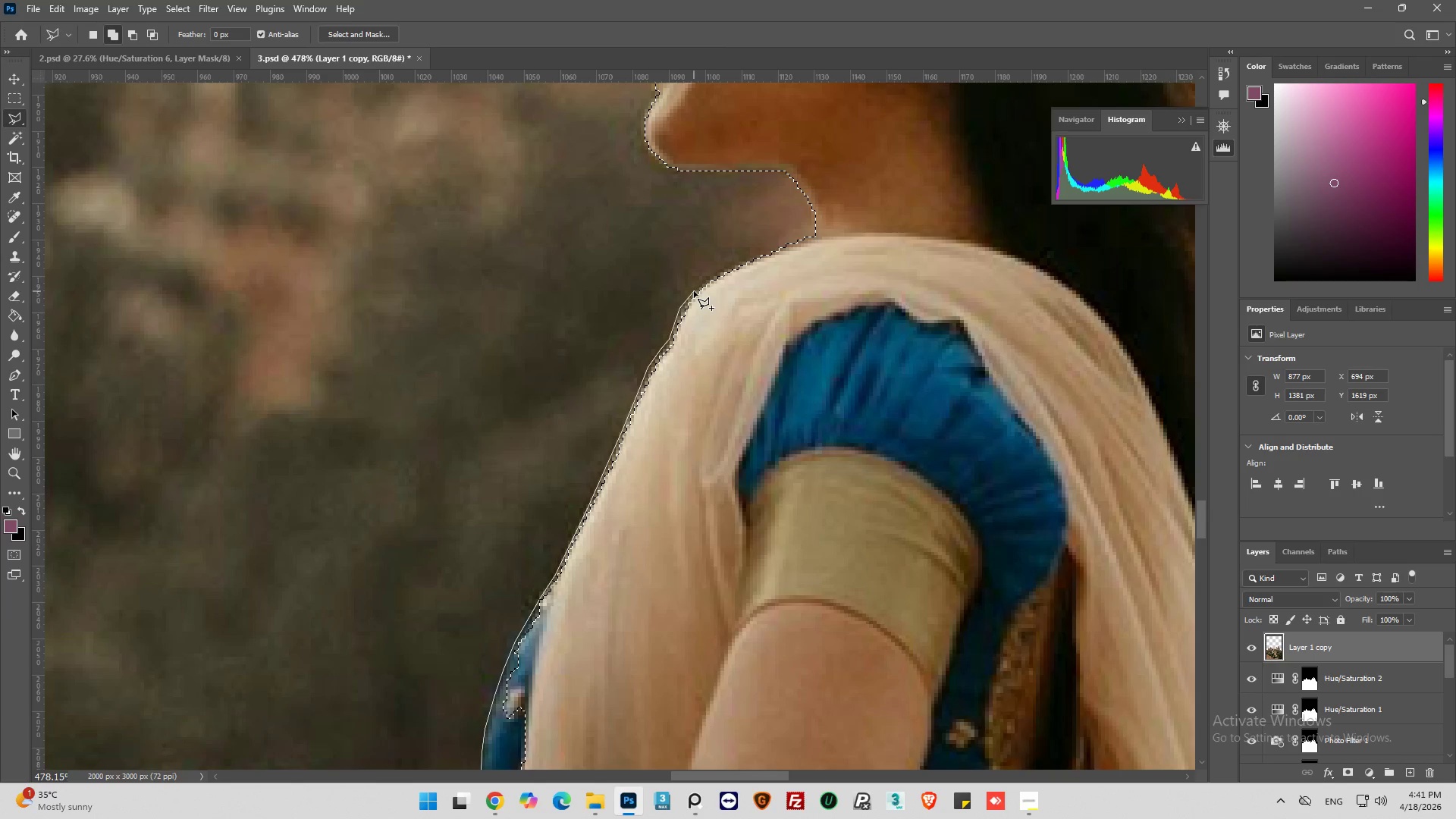 
left_click_drag(start_coordinate=[695, 290], to_coordinate=[699, 281])
 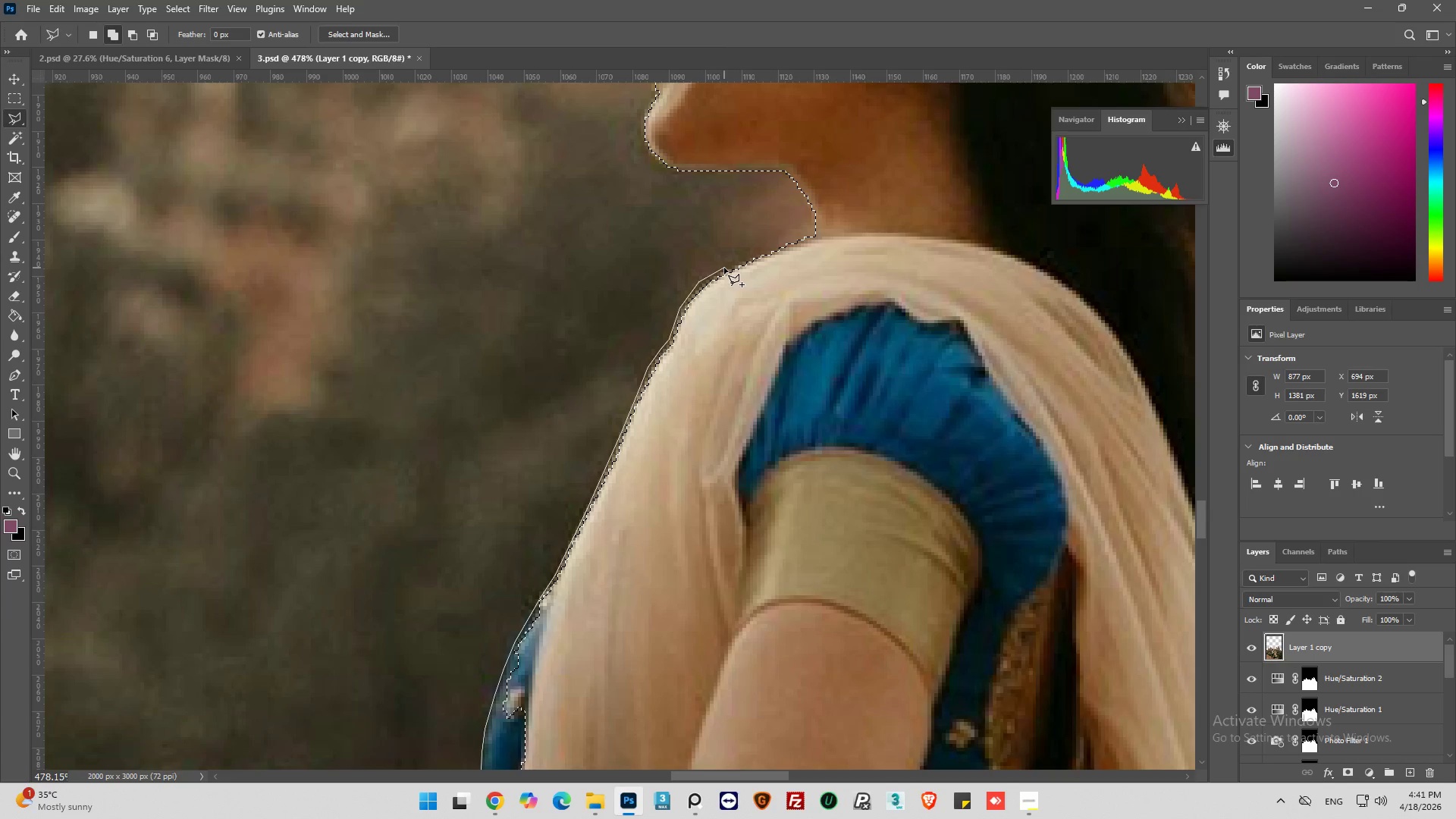 
left_click_drag(start_coordinate=[724, 268], to_coordinate=[731, 265])
 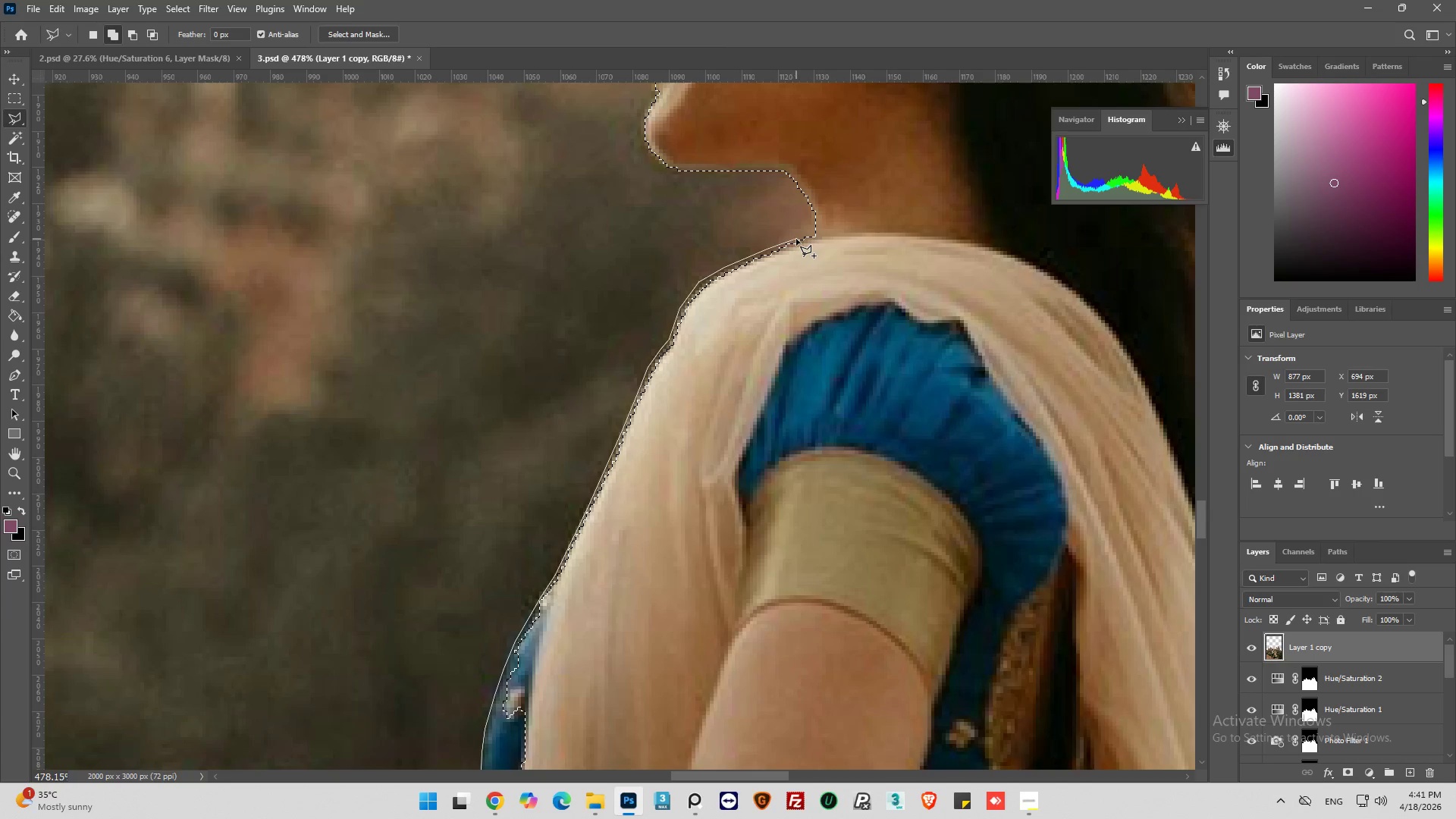 
left_click_drag(start_coordinate=[796, 239], to_coordinate=[804, 238])
 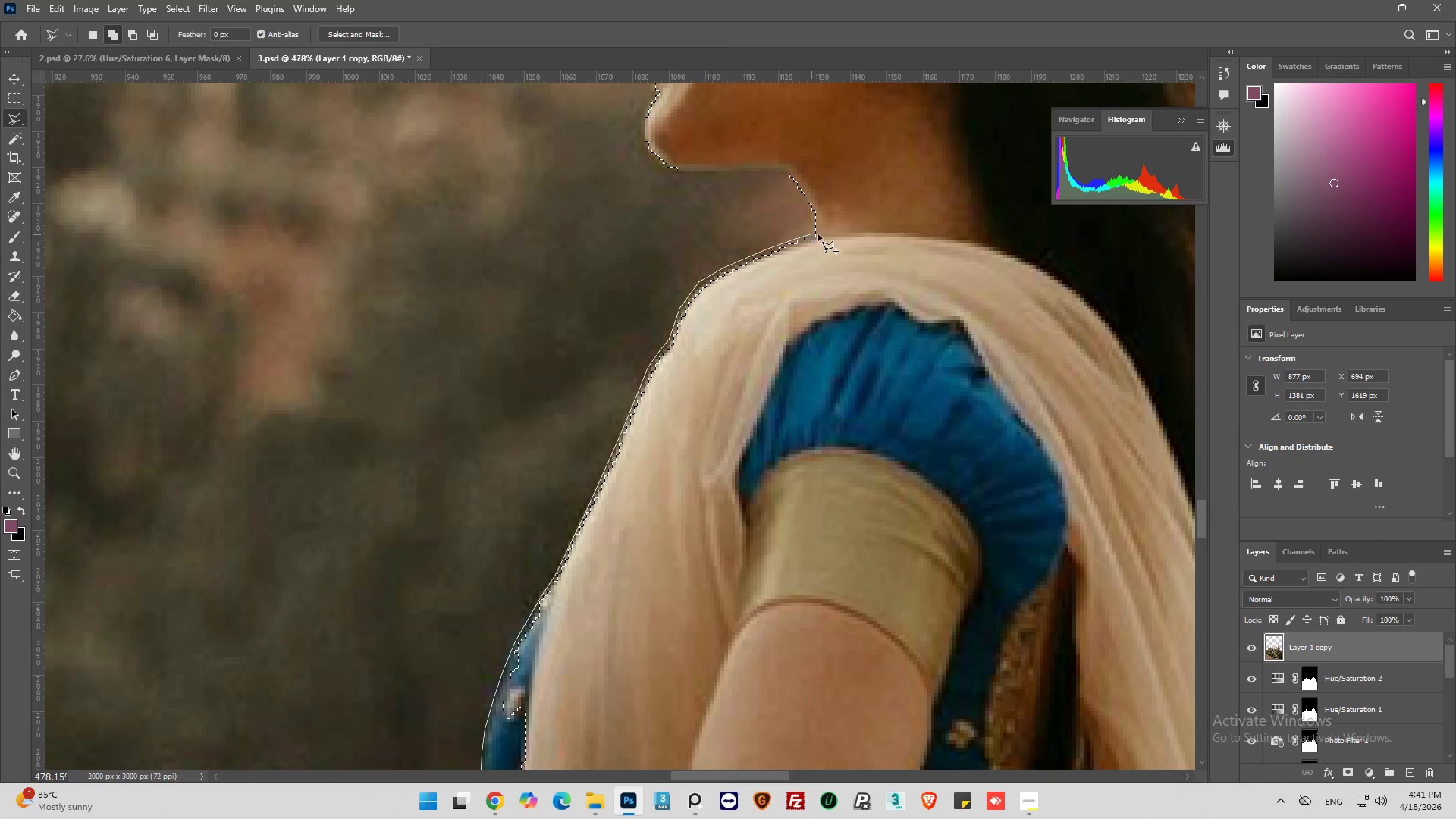 
left_click_drag(start_coordinate=[811, 234], to_coordinate=[830, 235])
 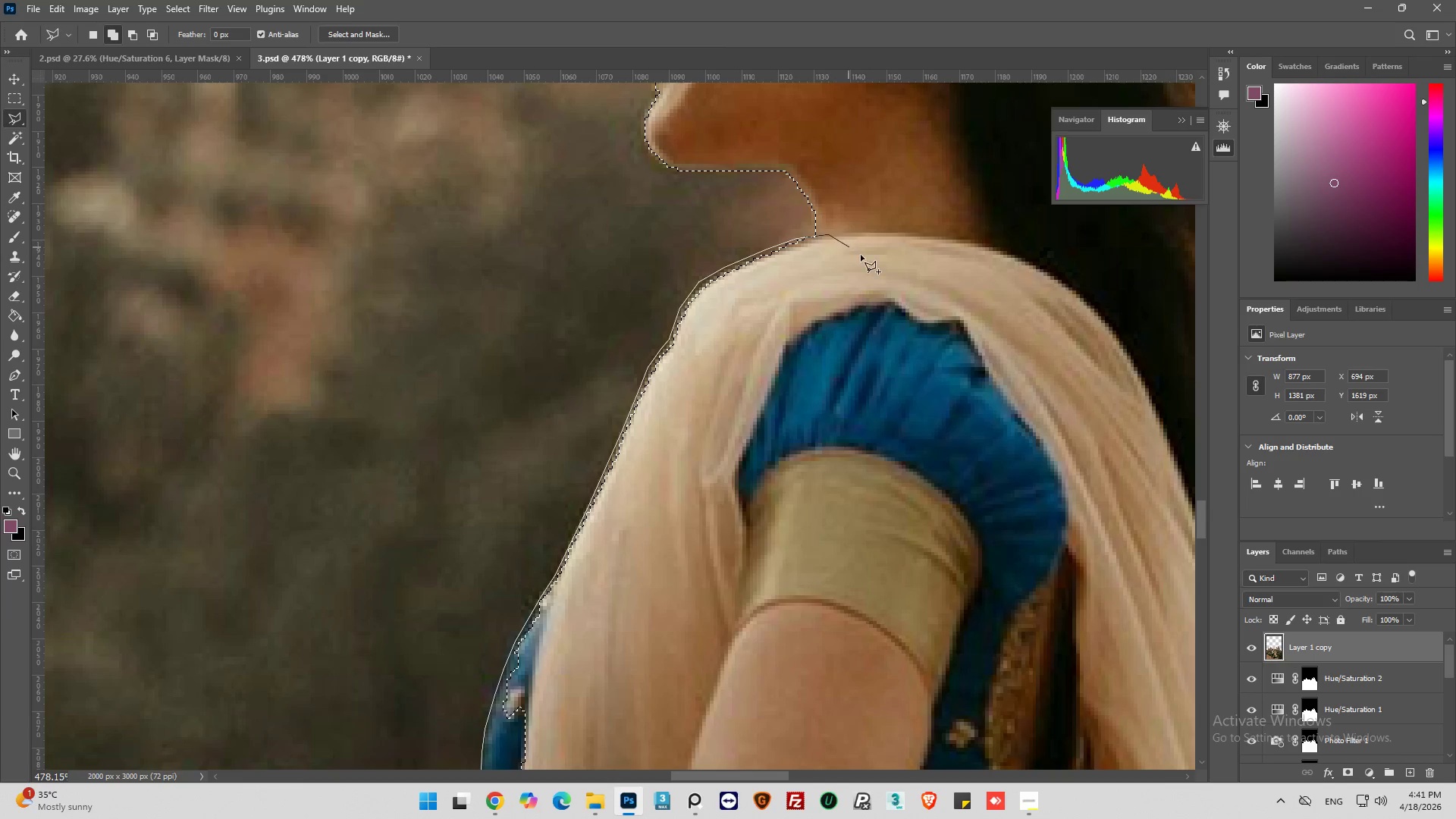 
left_click_drag(start_coordinate=[861, 256], to_coordinate=[860, 276])
 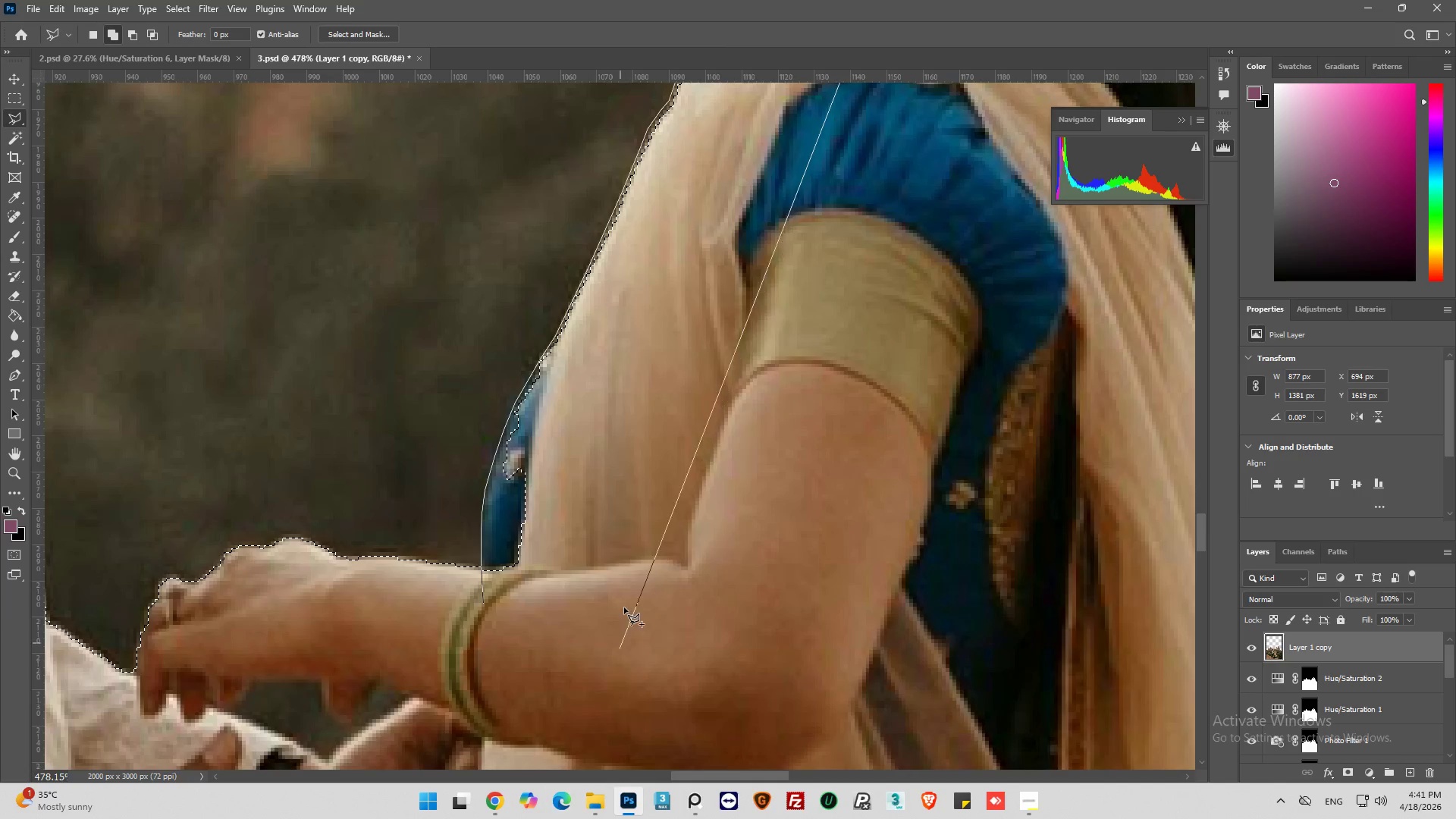 
left_click_drag(start_coordinate=[602, 595], to_coordinate=[593, 613])
 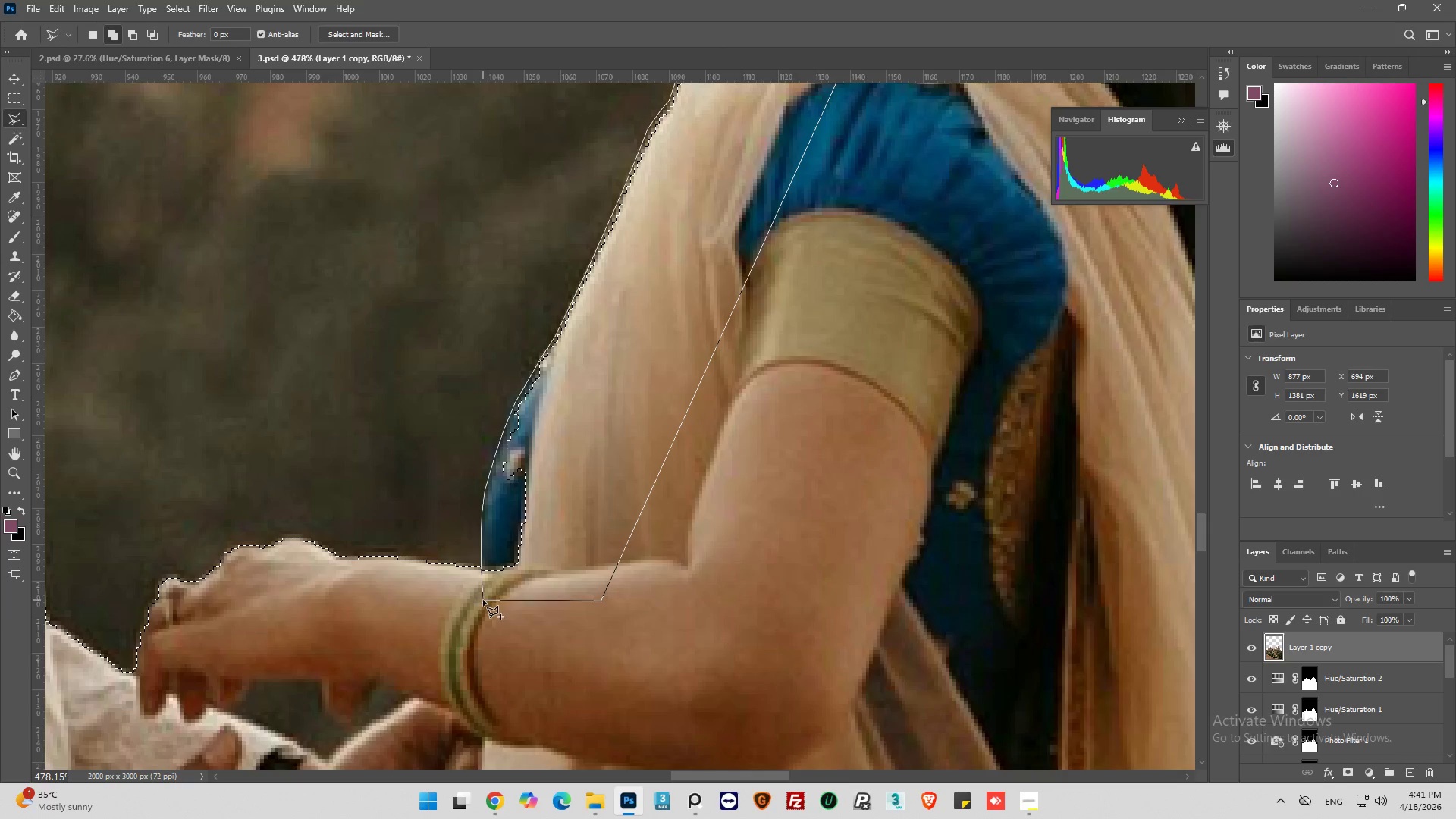 
left_click([483, 604])
 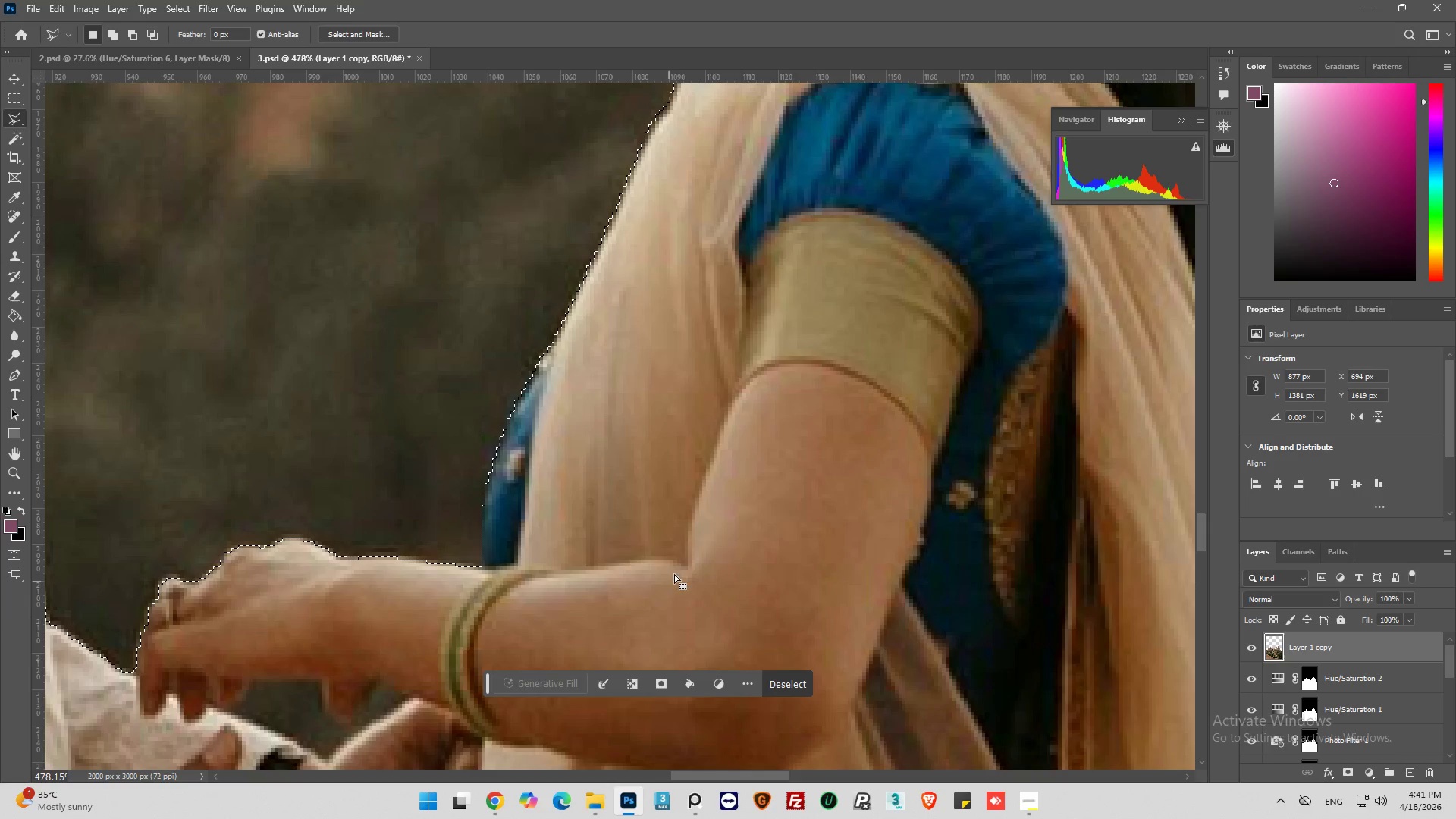 
hold_key(key=AltLeft, duration=0.45)
 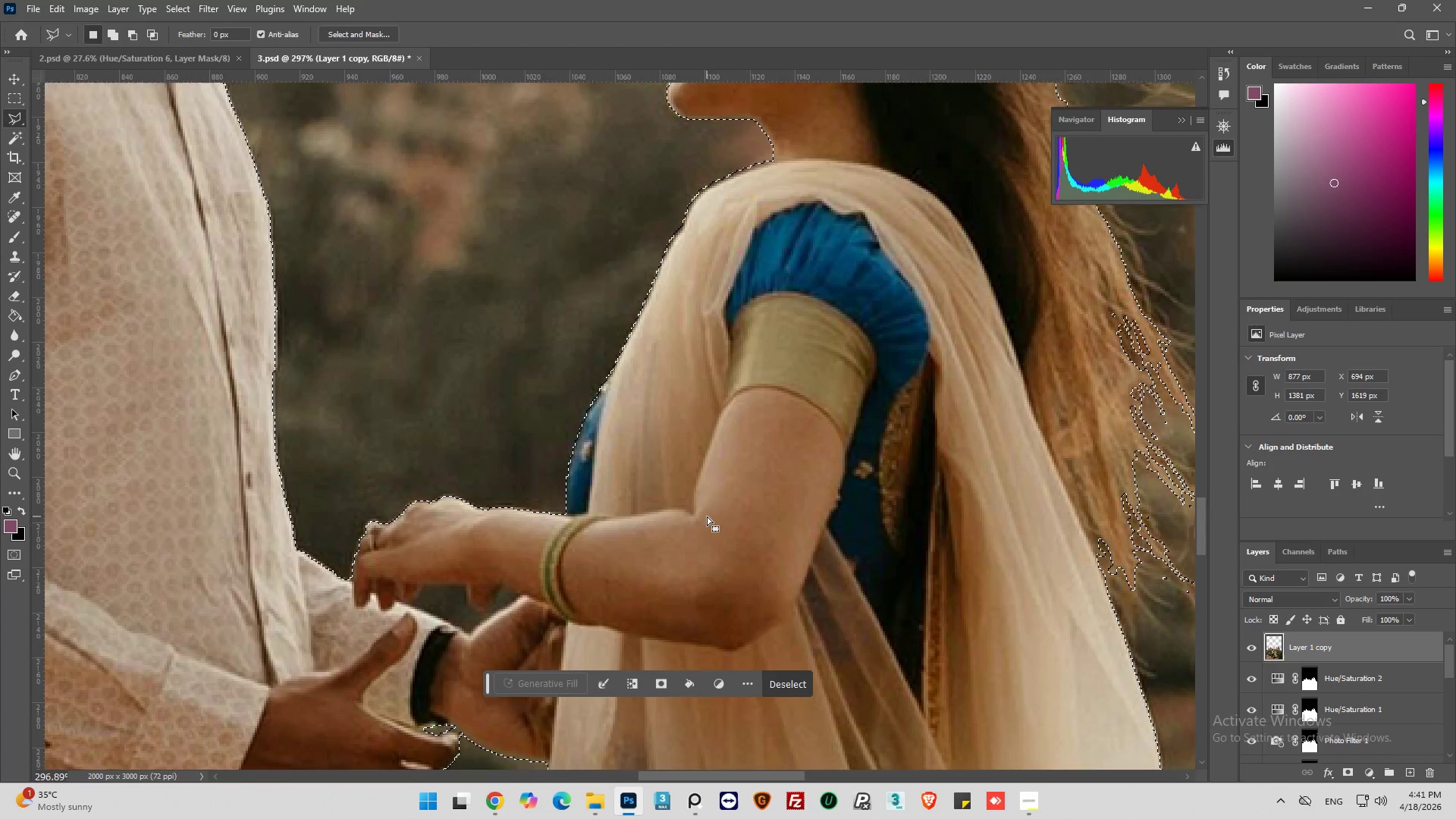 
key(Alt+AltLeft)
 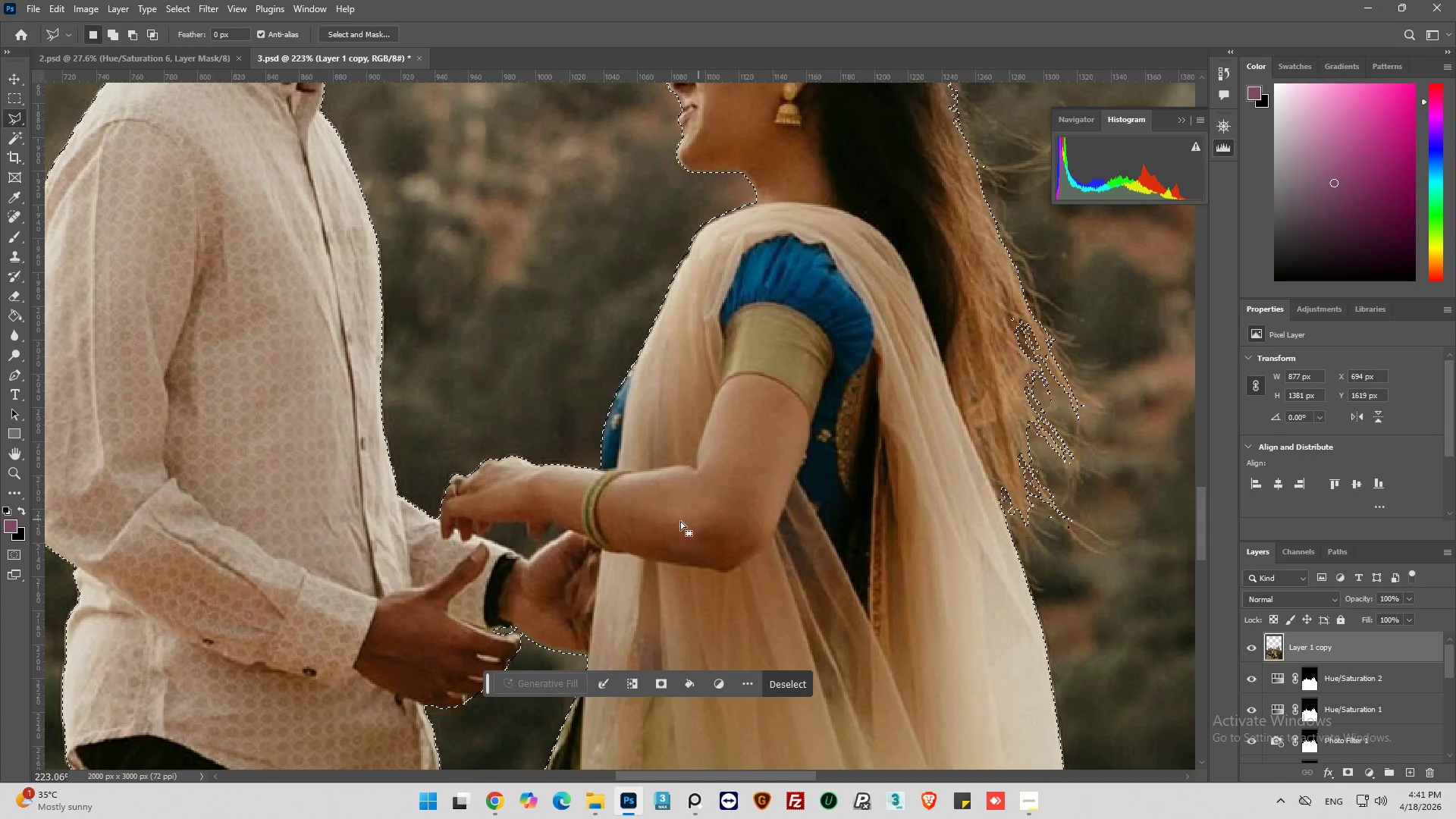 
scroll: coordinate [707, 516], scroll_direction: down, amount: 16.0
 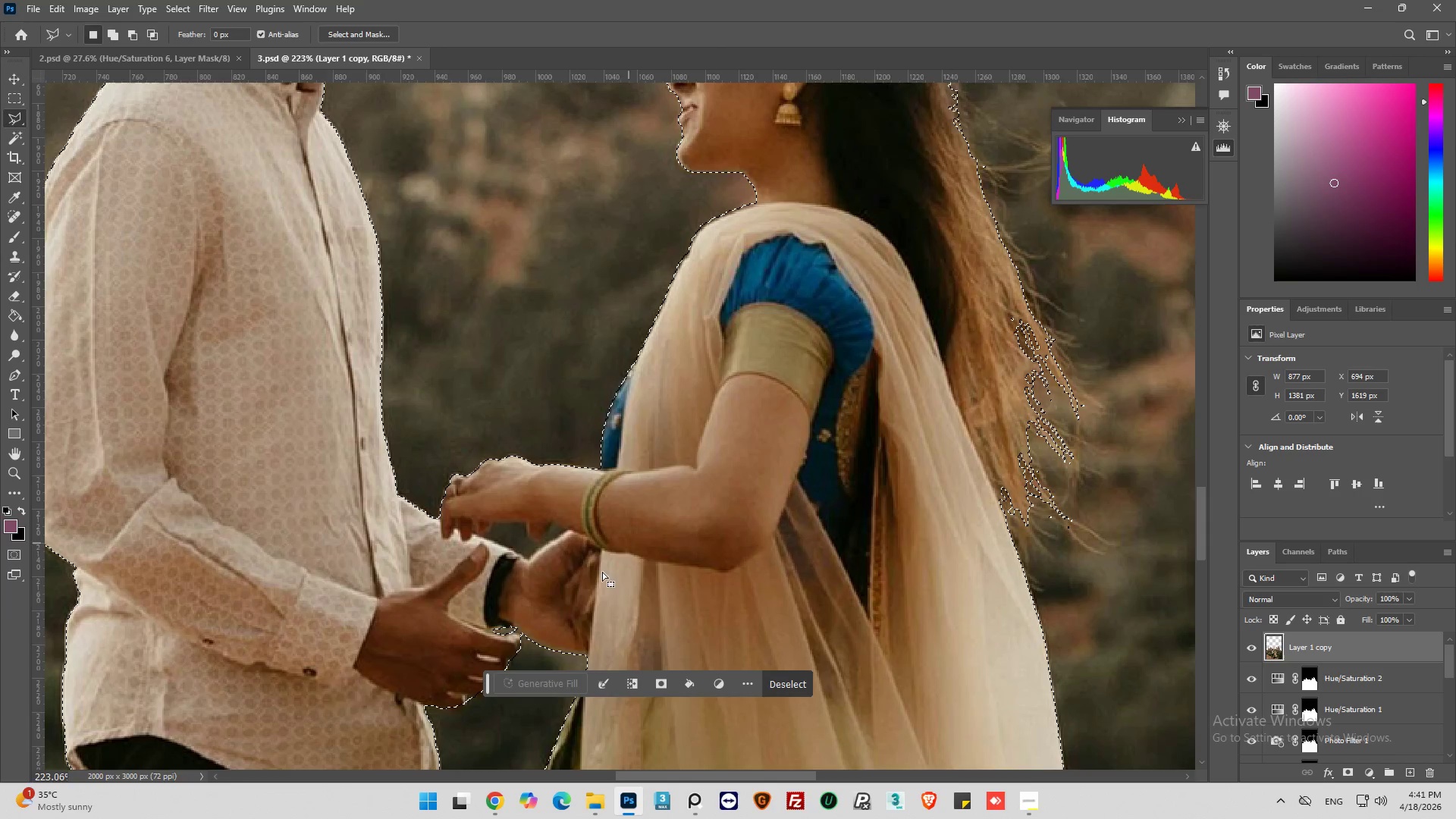 
hold_key(key=AltLeft, duration=0.92)
scroll: coordinate [521, 571], scroll_direction: up, amount: 1.0
 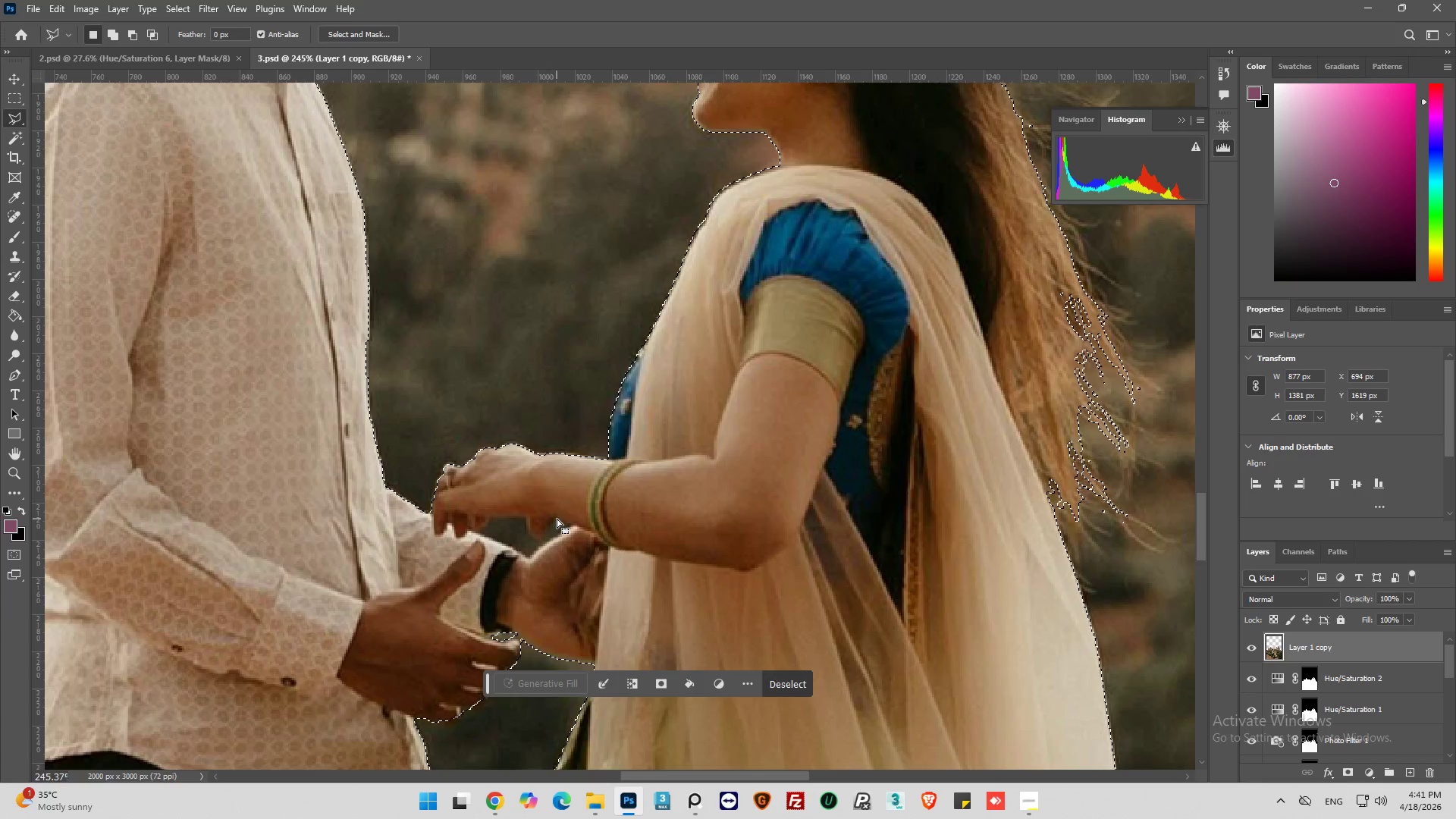 
hold_key(key=AltLeft, duration=0.72)
scroll: coordinate [514, 526], scroll_direction: down, amount: 1.0
 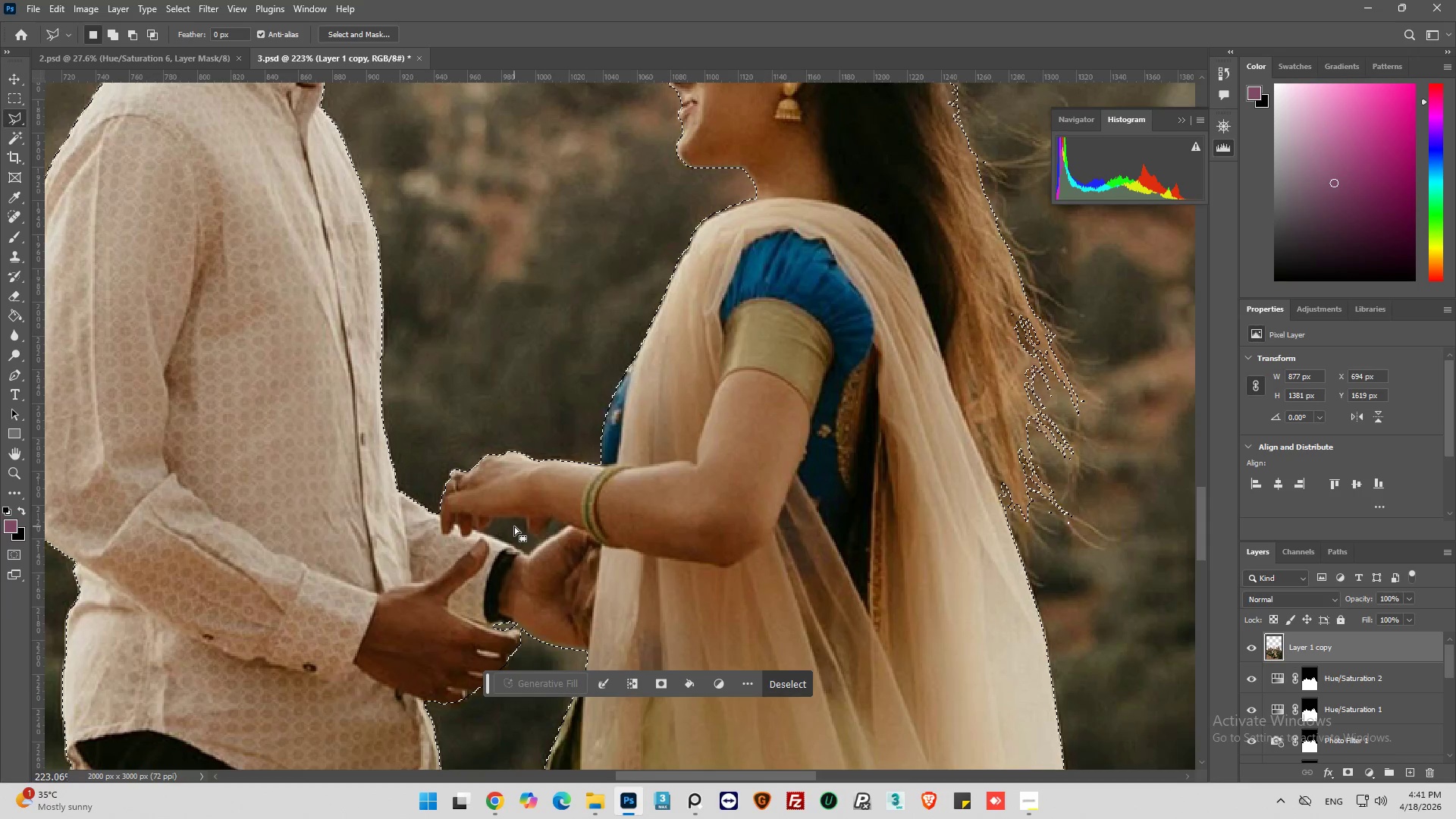 
hold_key(key=AltLeft, duration=1.0)
hold_key(key=AltLeft, duration=0.98)
scroll: coordinate [930, 306], scroll_direction: up, amount: 16.0
 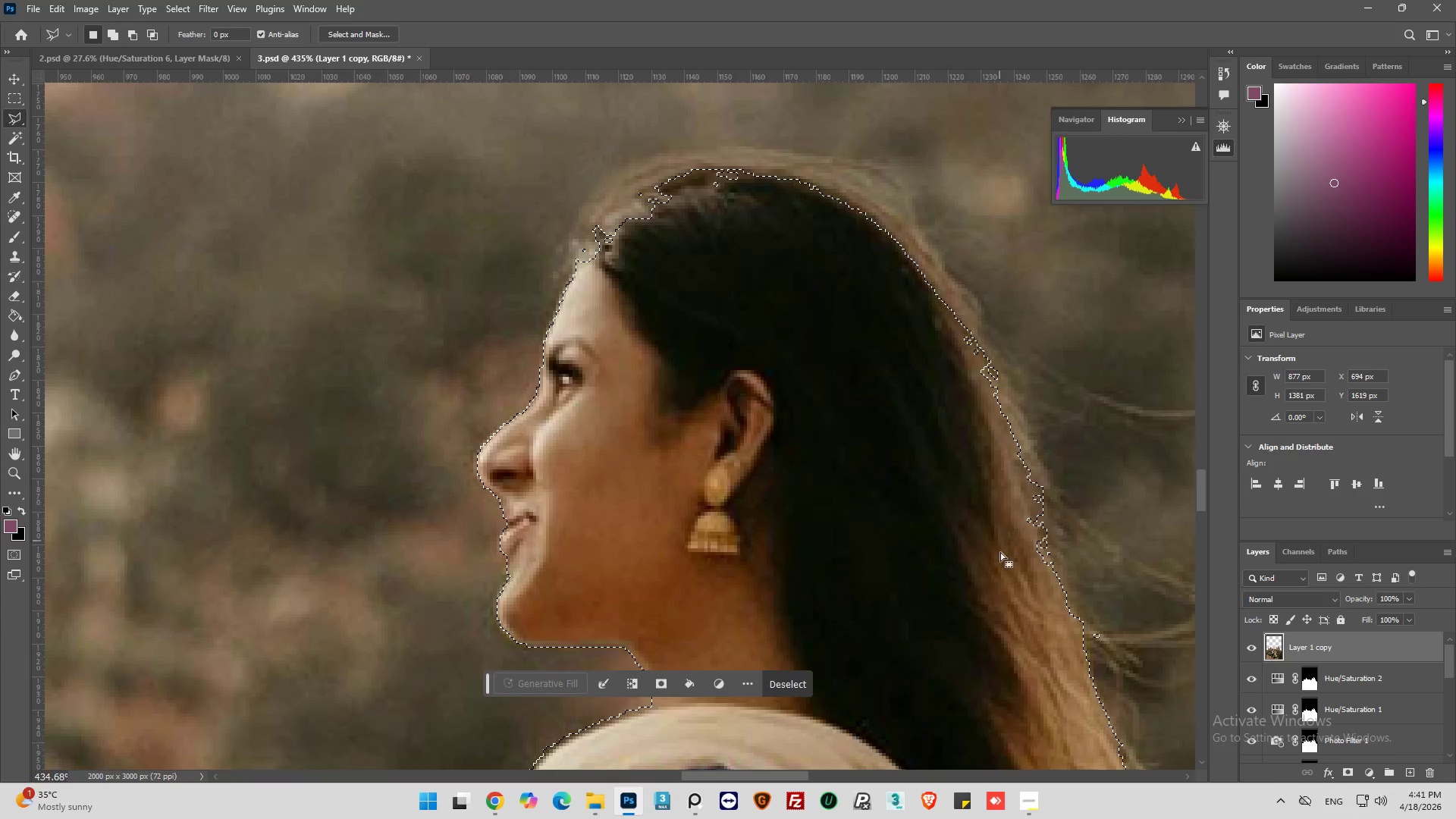 
hold_key(key=ControlLeft, duration=0.64)
left_click_drag(start_coordinate=[986, 612], to_coordinate=[990, 610])
 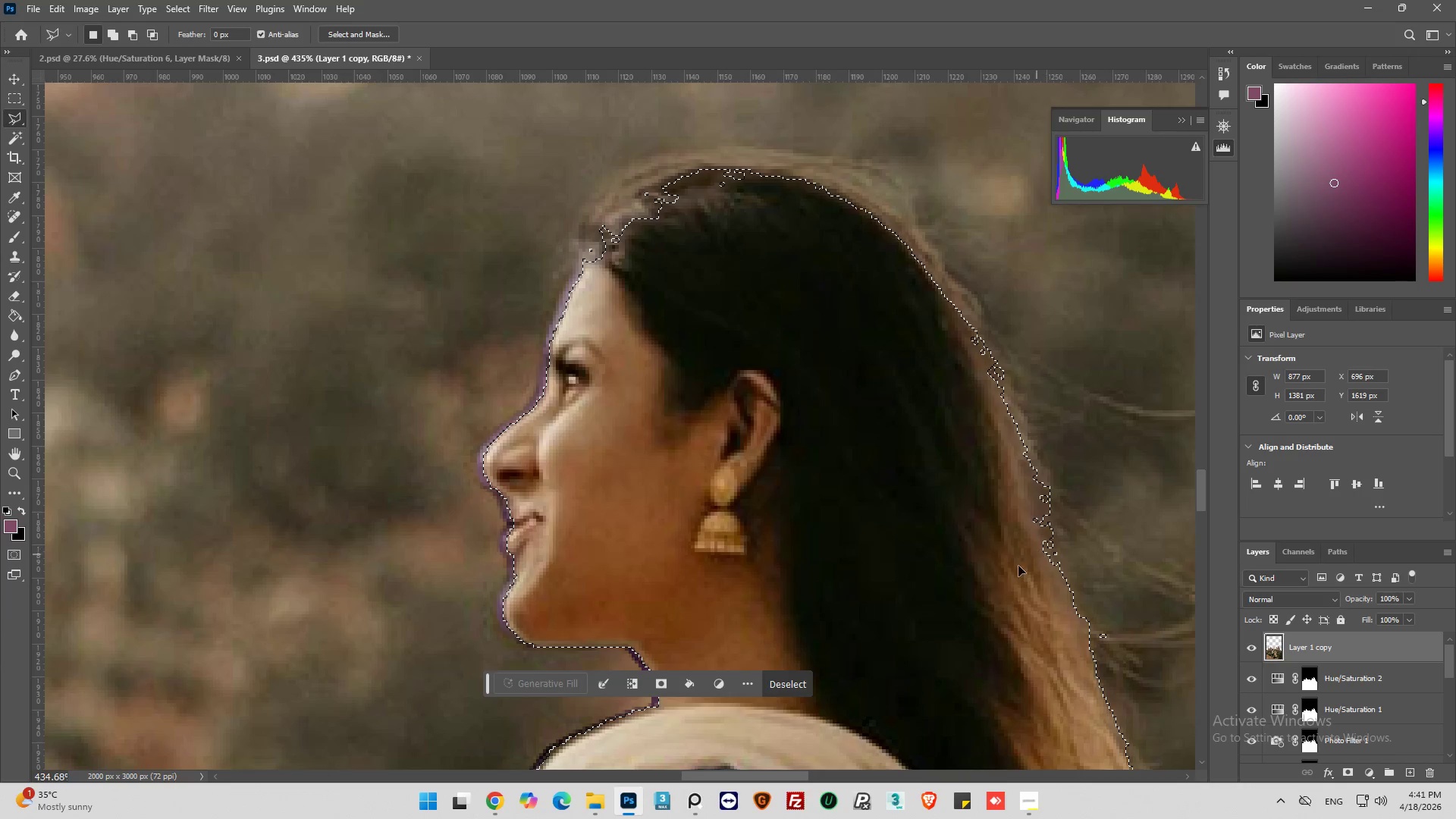 
hold_key(key=ControlLeft, duration=0.78)
 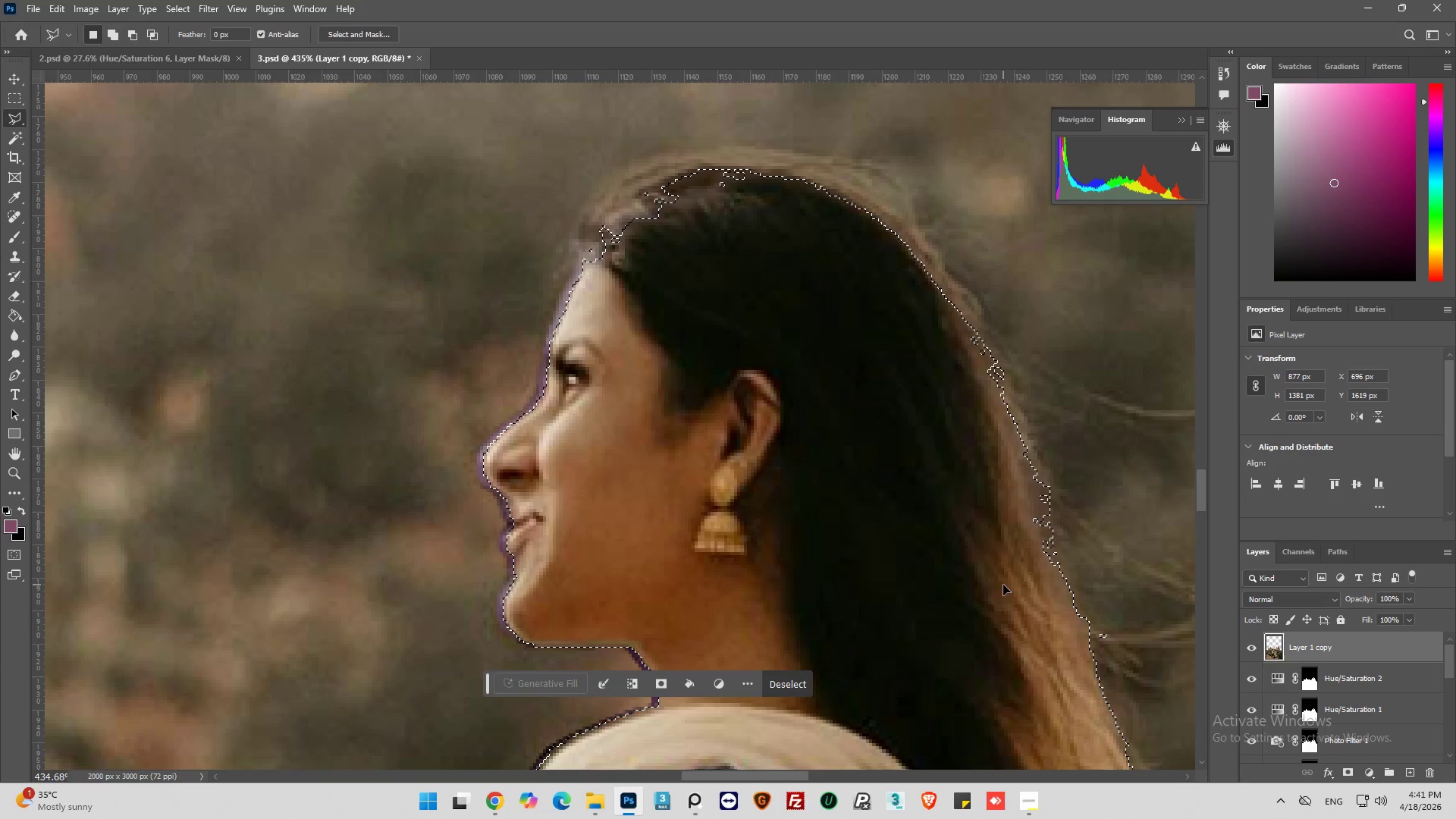 
hold_key(key=ShiftLeft, duration=1.45)
 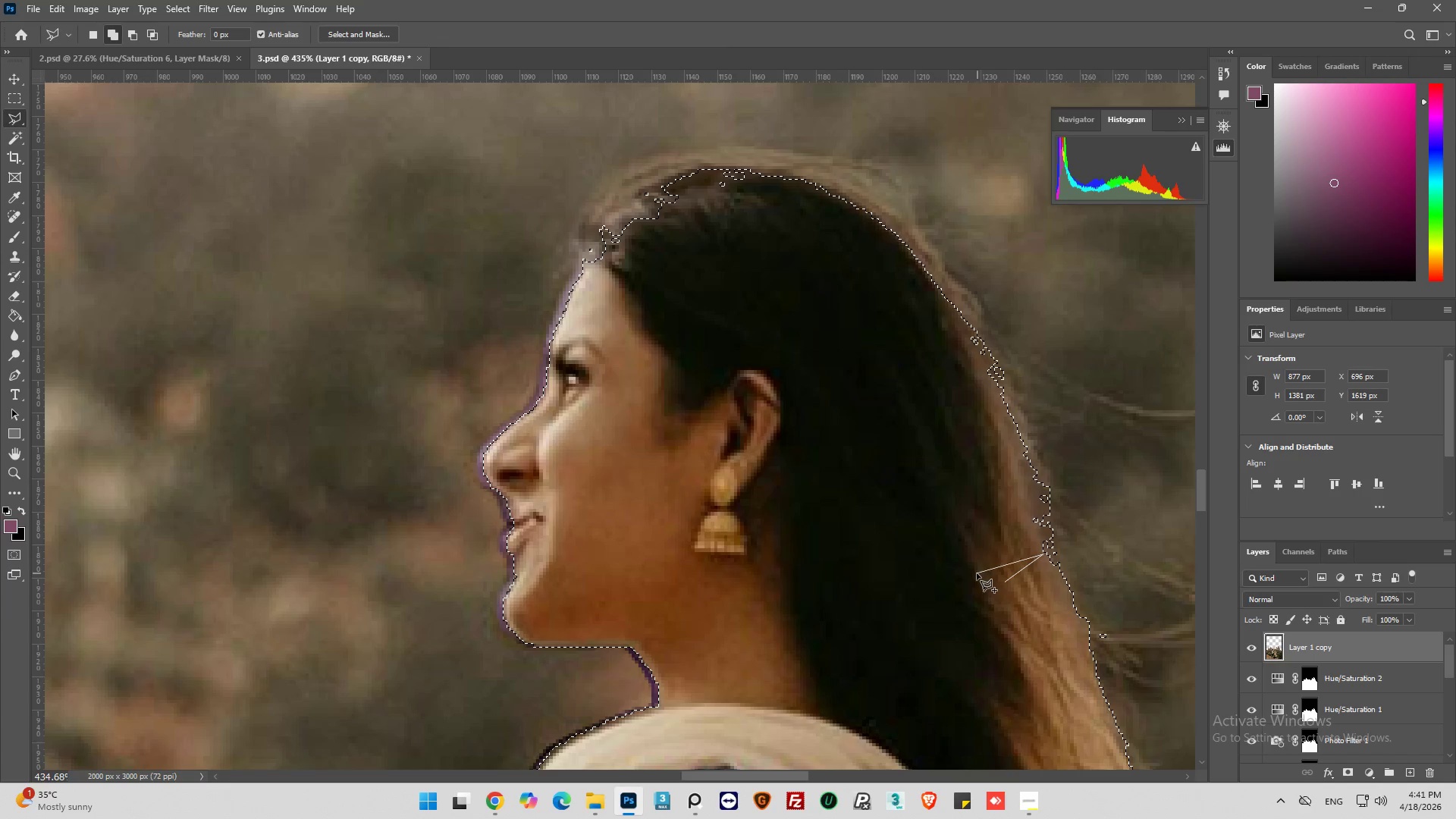 
key(Control+Z)
 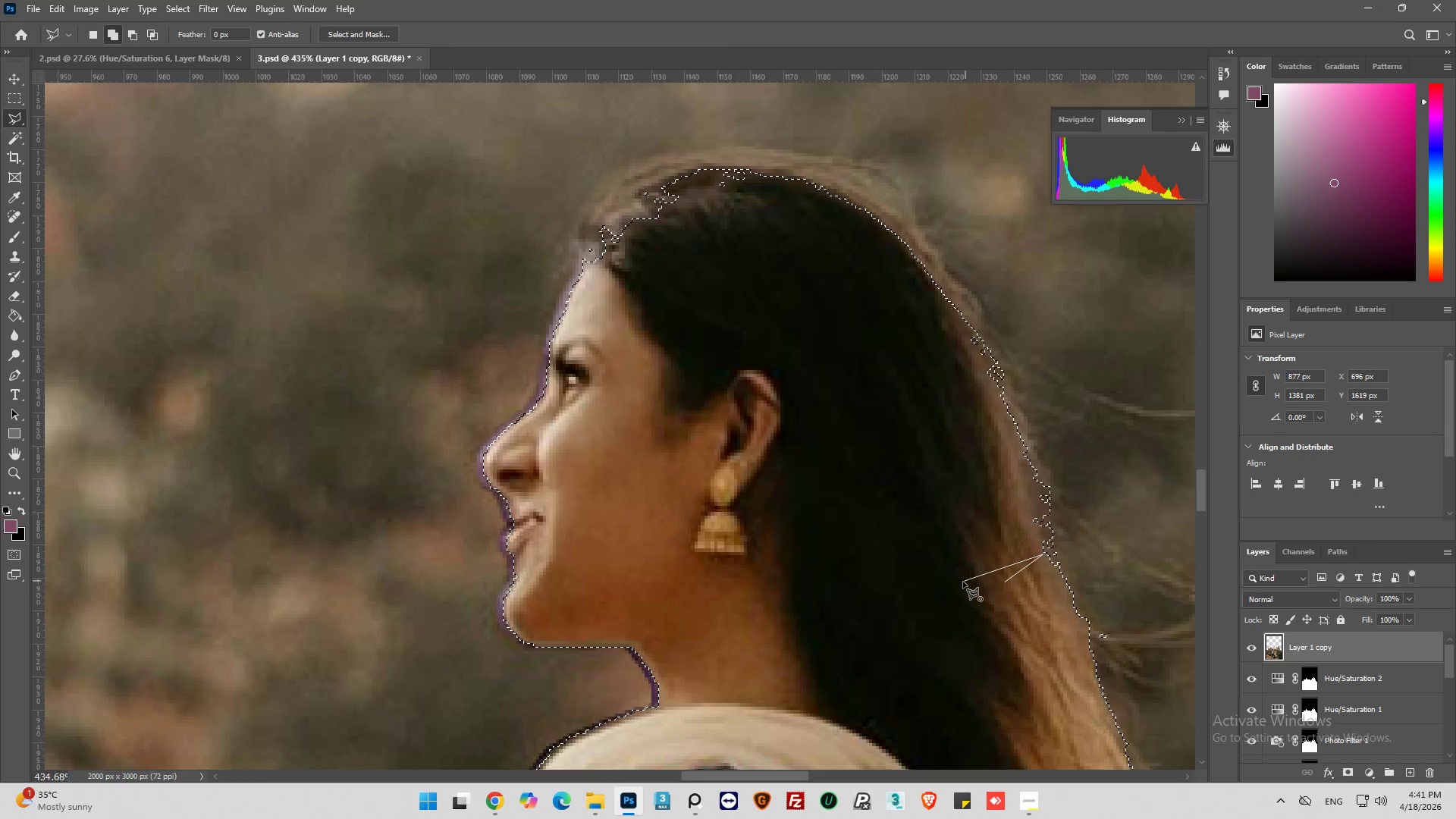 
key(Control+Z)
 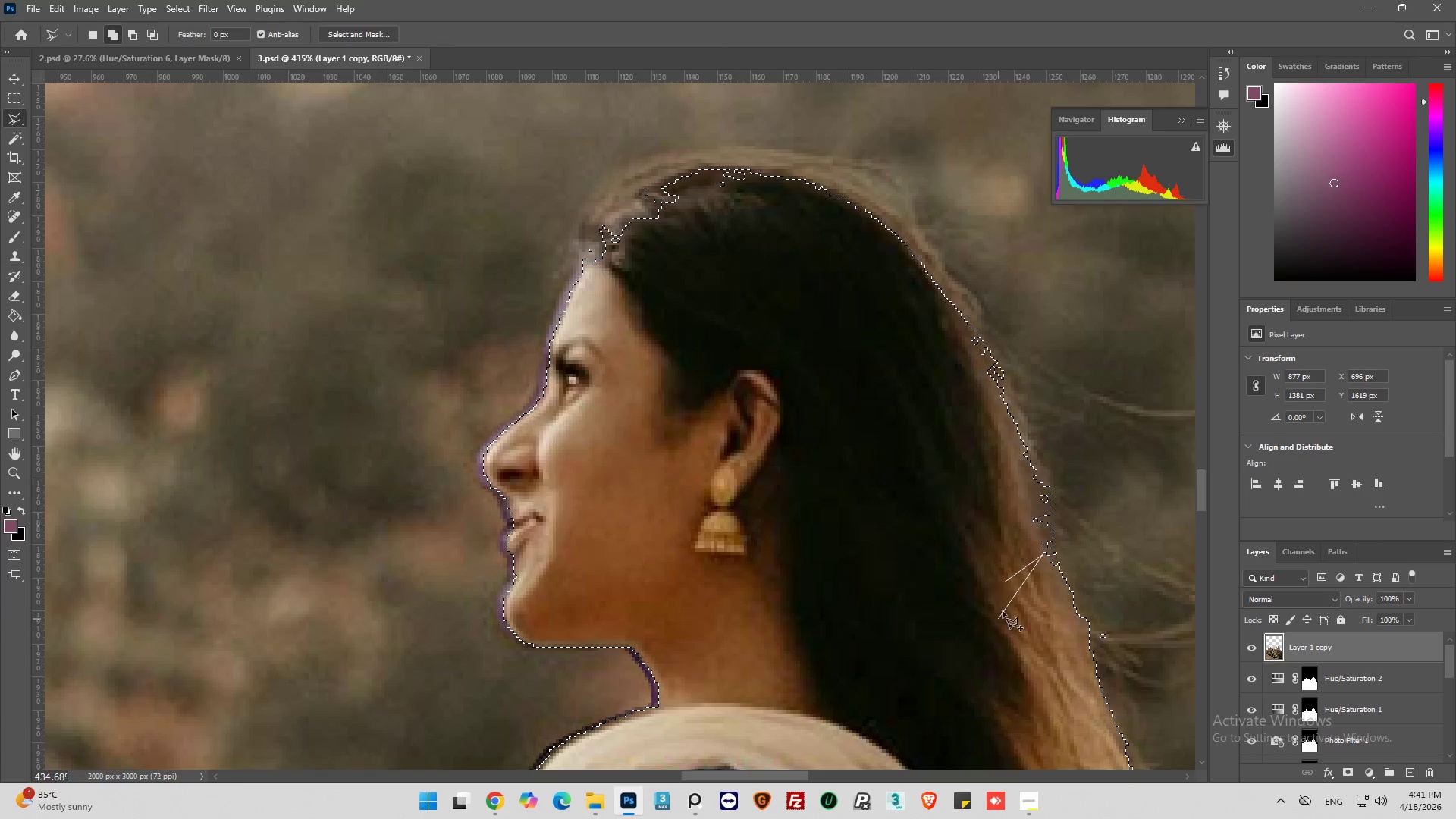 
left_click([1006, 601])
 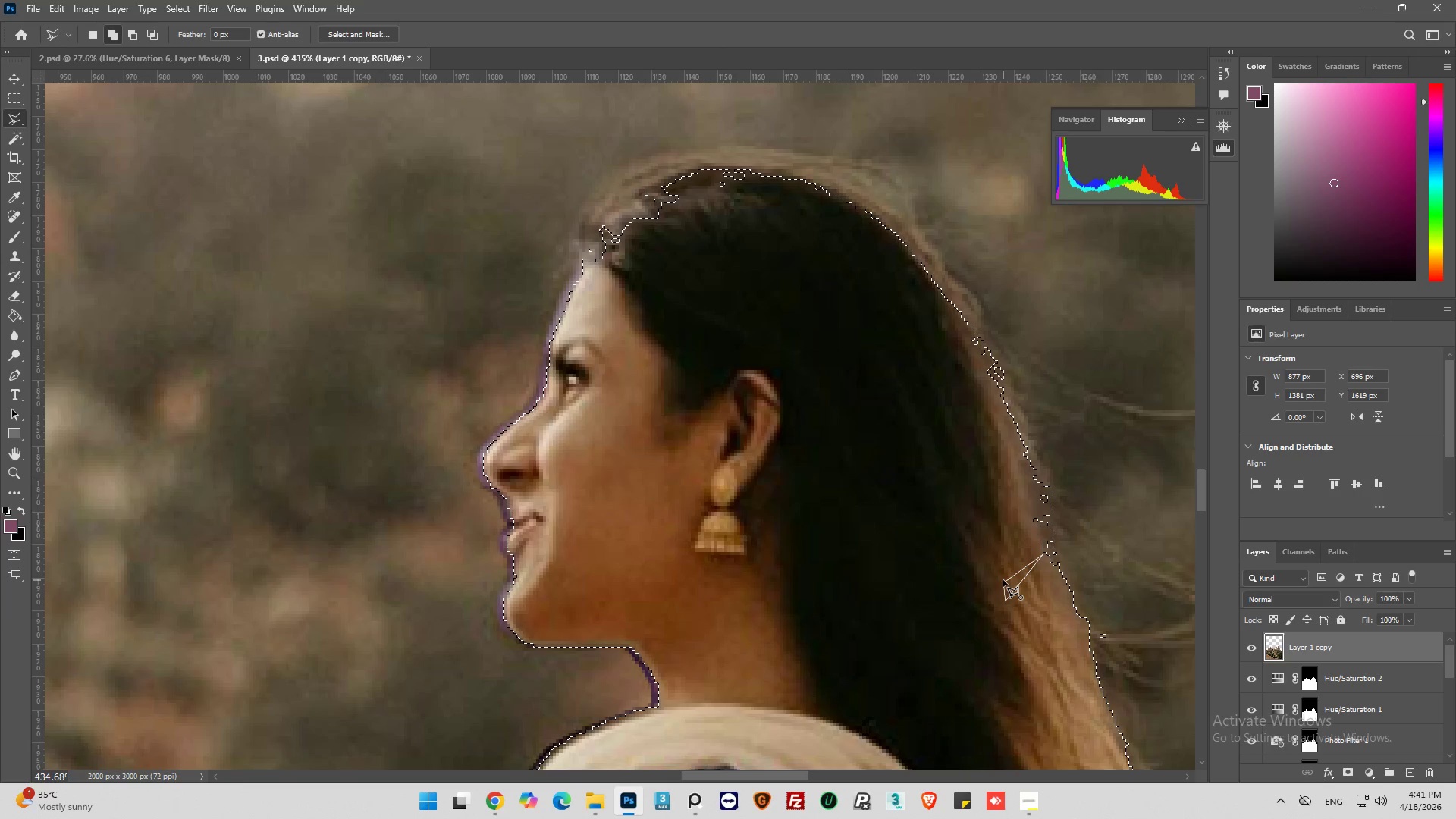 
left_click([1003, 582])
 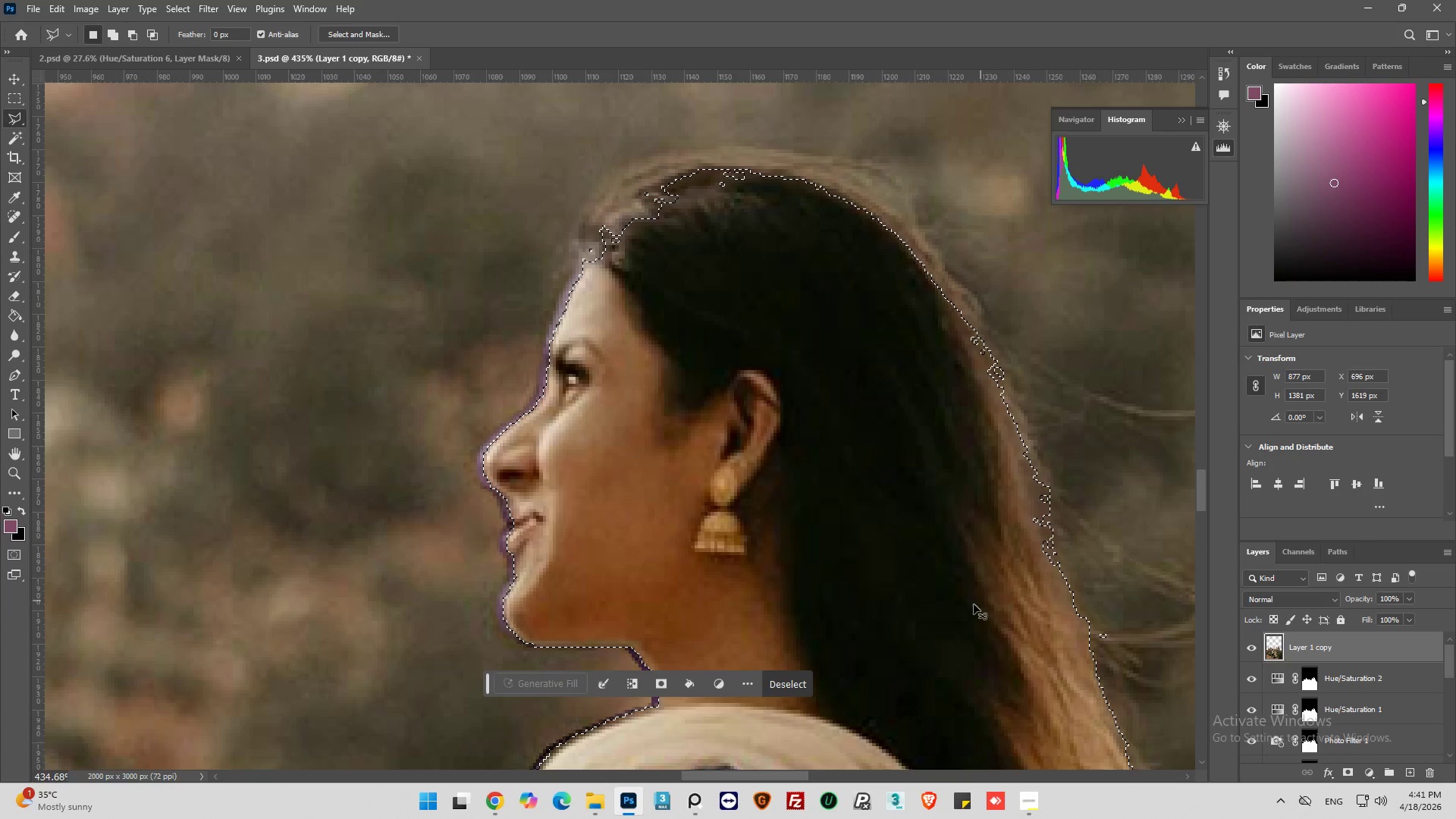 
key(Control+Z)
 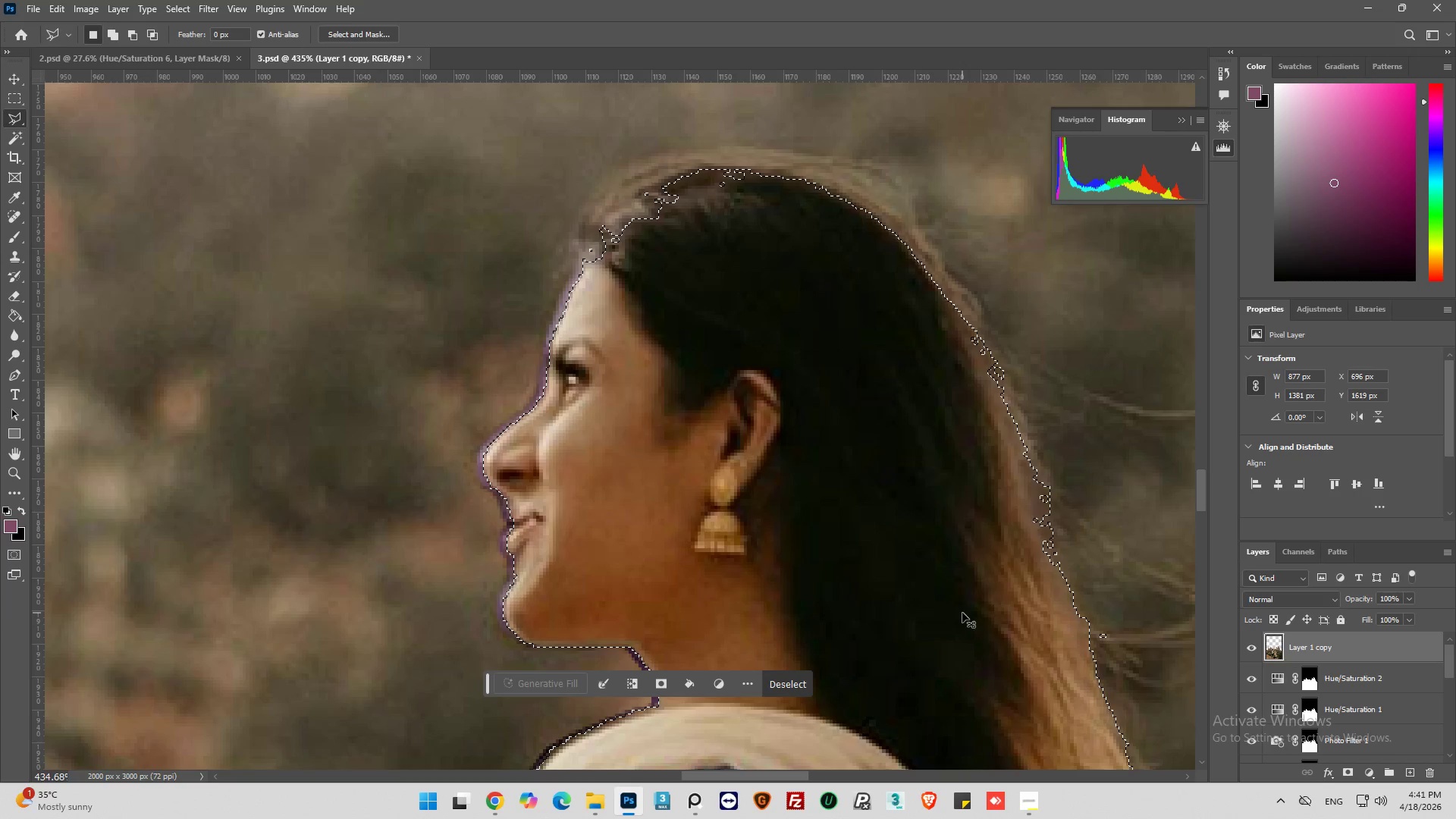 
key(Control+Z)
 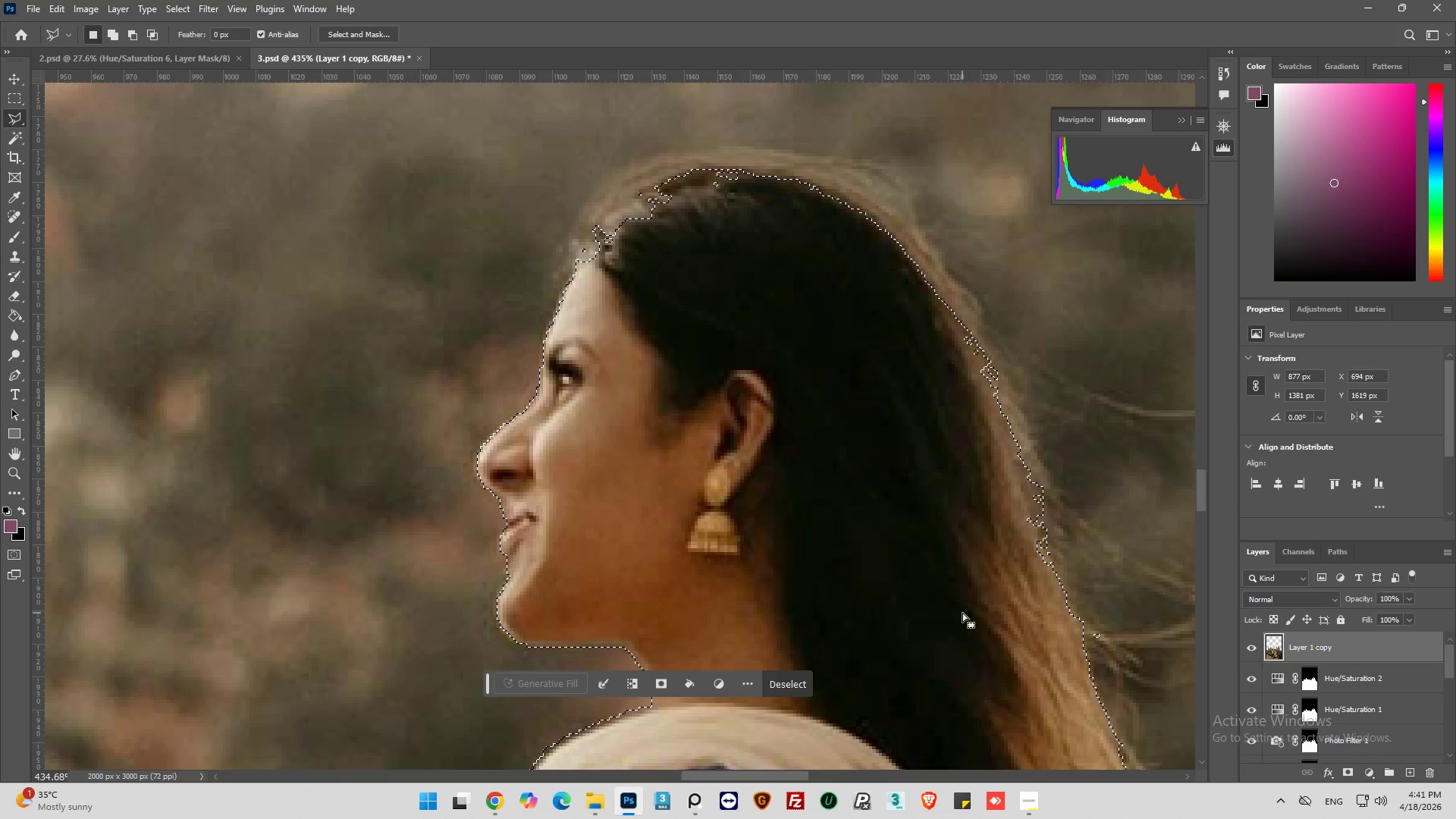 
key(Control+ControlLeft)
 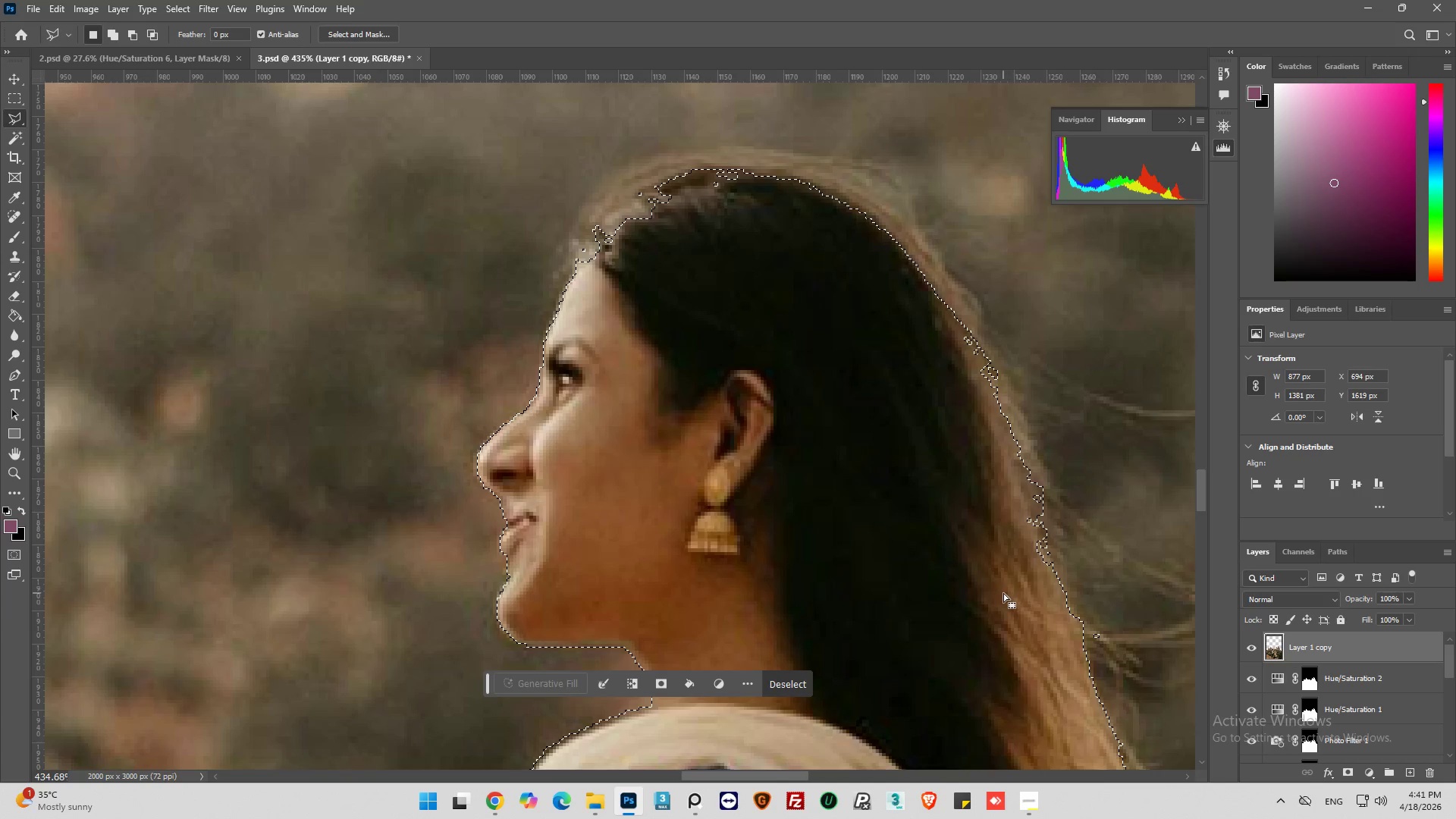 
hold_key(key=ShiftLeft, duration=0.56)
left_click([1009, 590])
 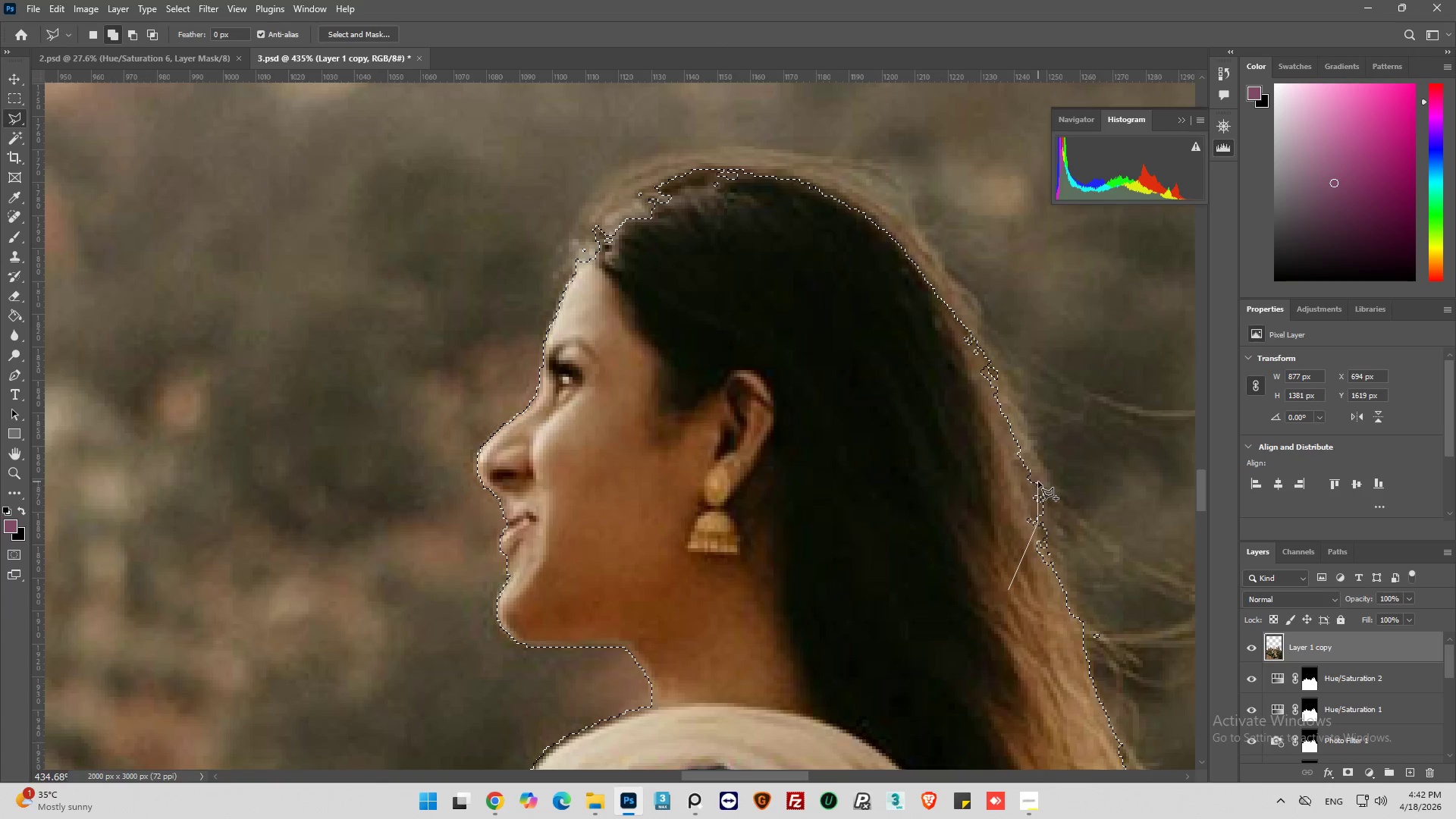 
left_click_drag(start_coordinate=[1046, 472], to_coordinate=[1040, 464])
 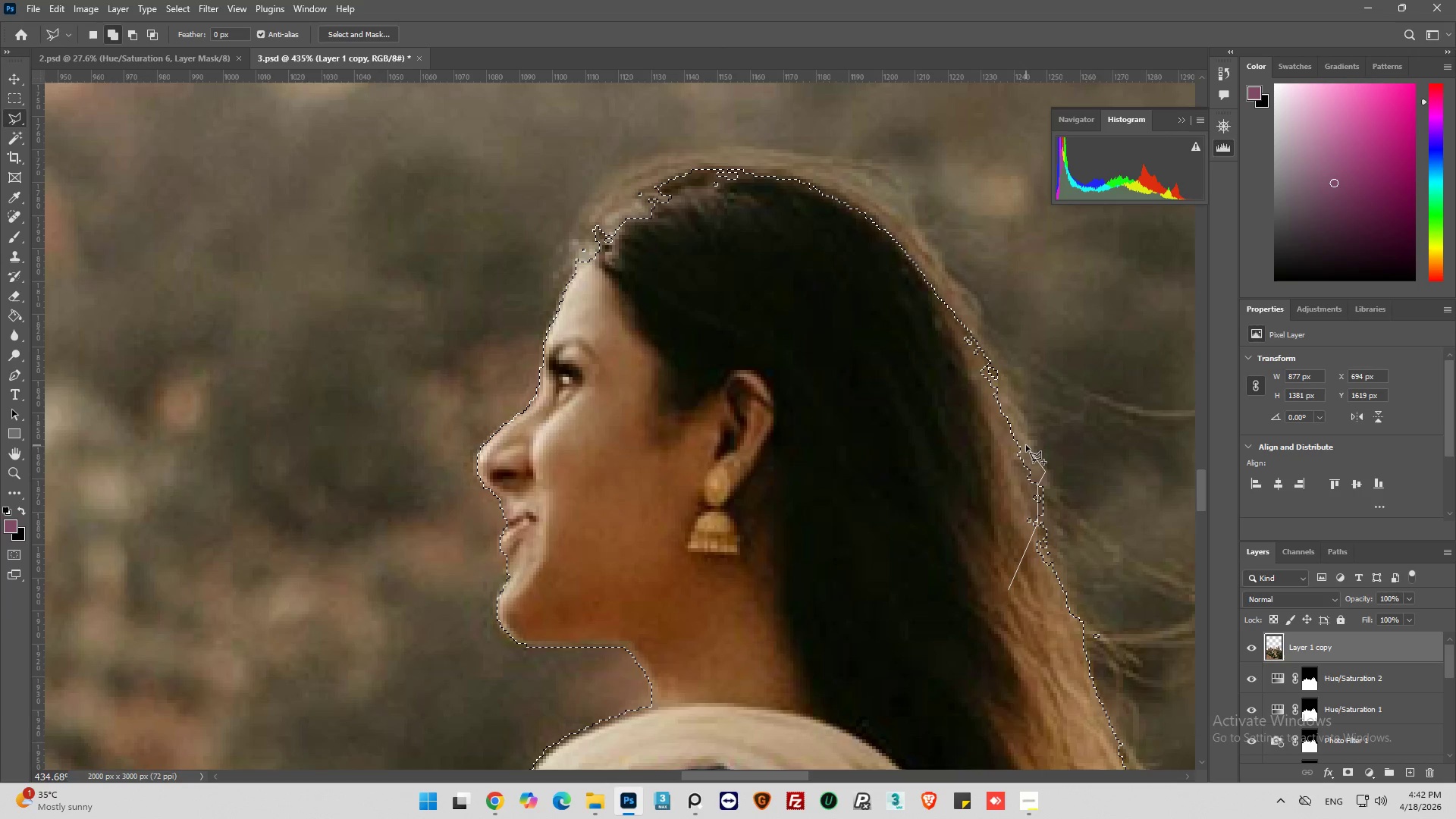 
left_click_drag(start_coordinate=[1026, 445], to_coordinate=[1026, 438])
 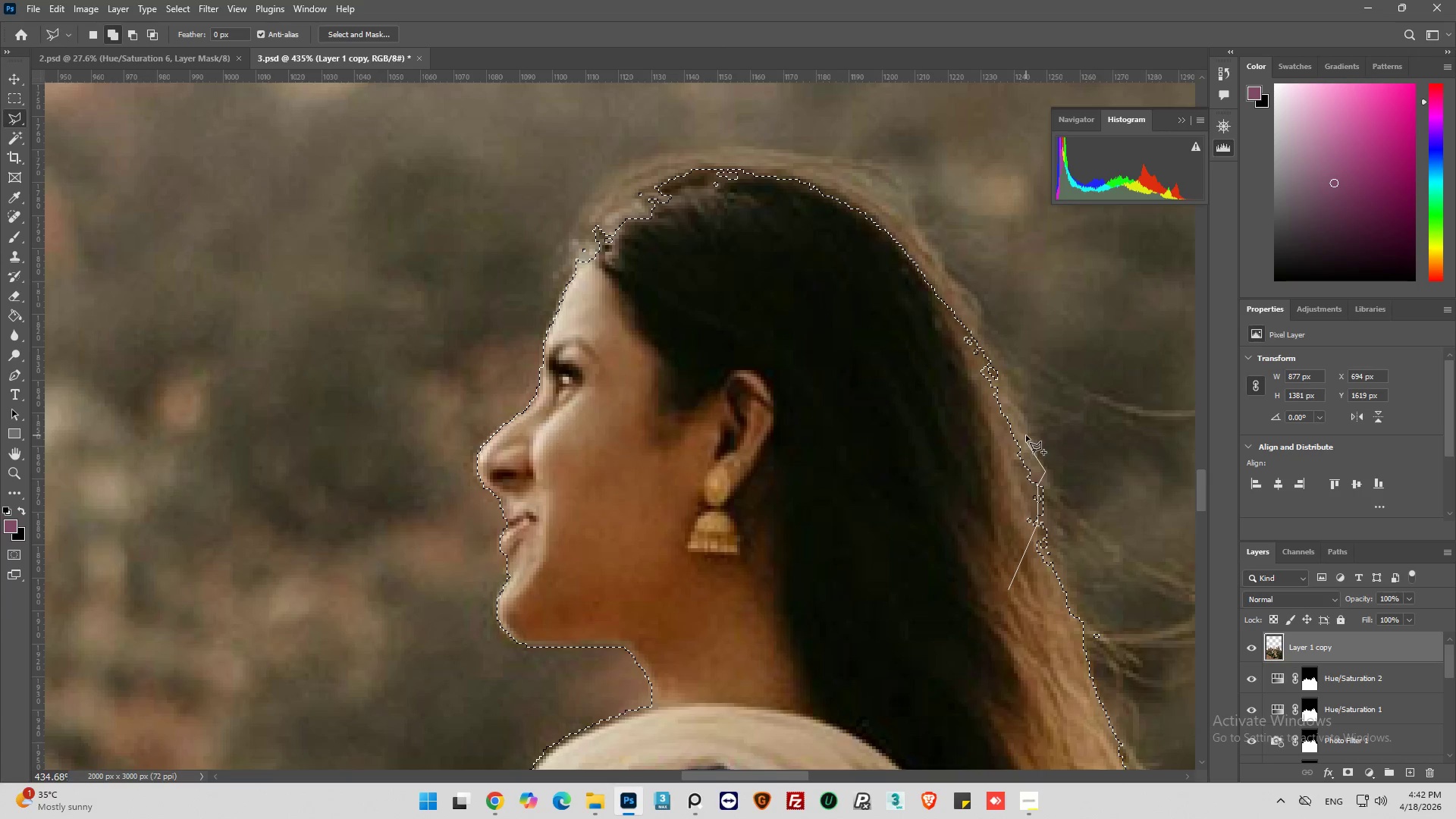 
left_click_drag(start_coordinate=[1026, 435], to_coordinate=[1025, 419])
 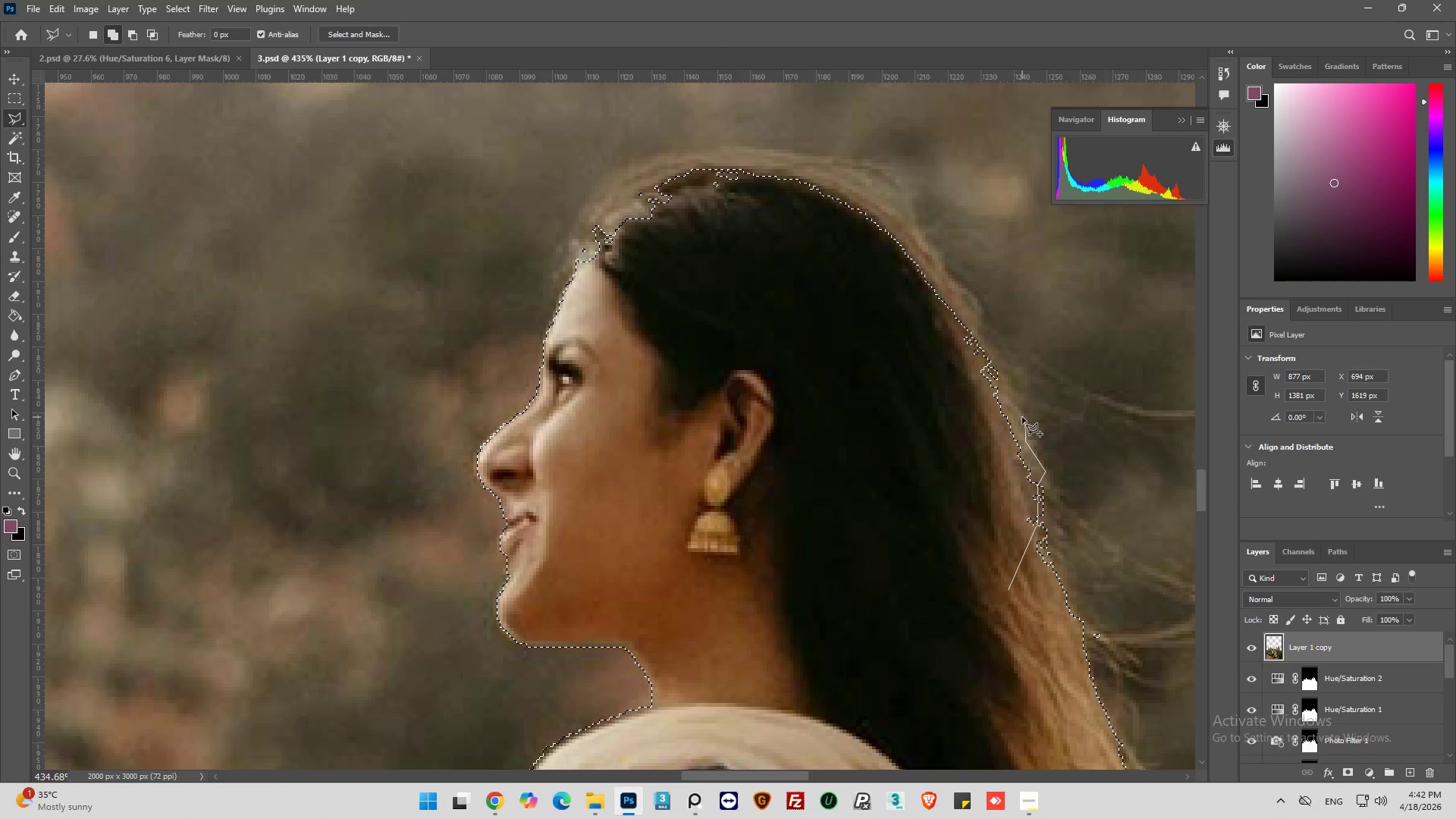 
left_click_drag(start_coordinate=[1022, 417], to_coordinate=[1019, 412])
 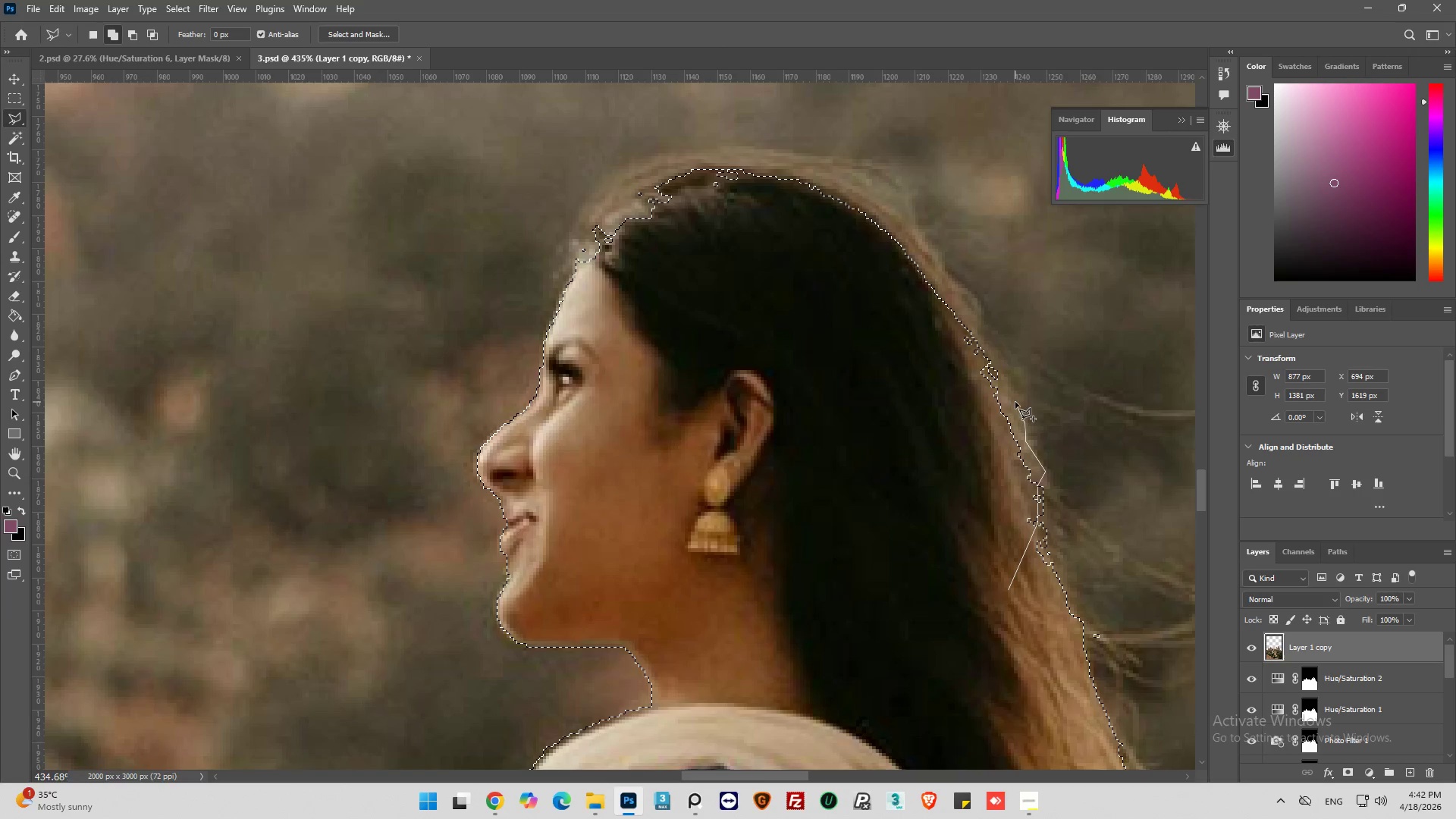 
left_click_drag(start_coordinate=[1015, 402], to_coordinate=[1013, 394])
 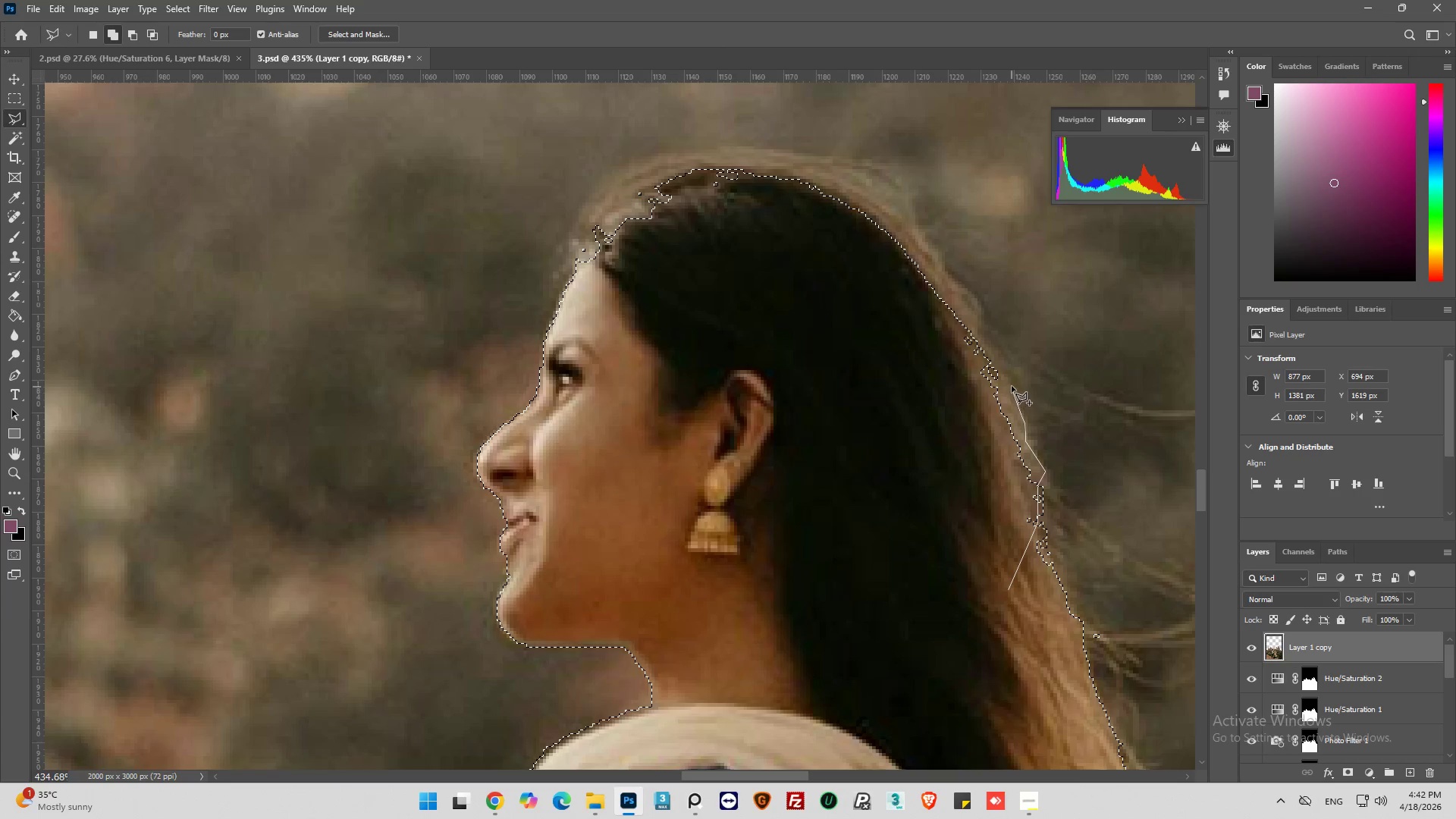 
left_click_drag(start_coordinate=[1012, 387], to_coordinate=[1006, 378])
 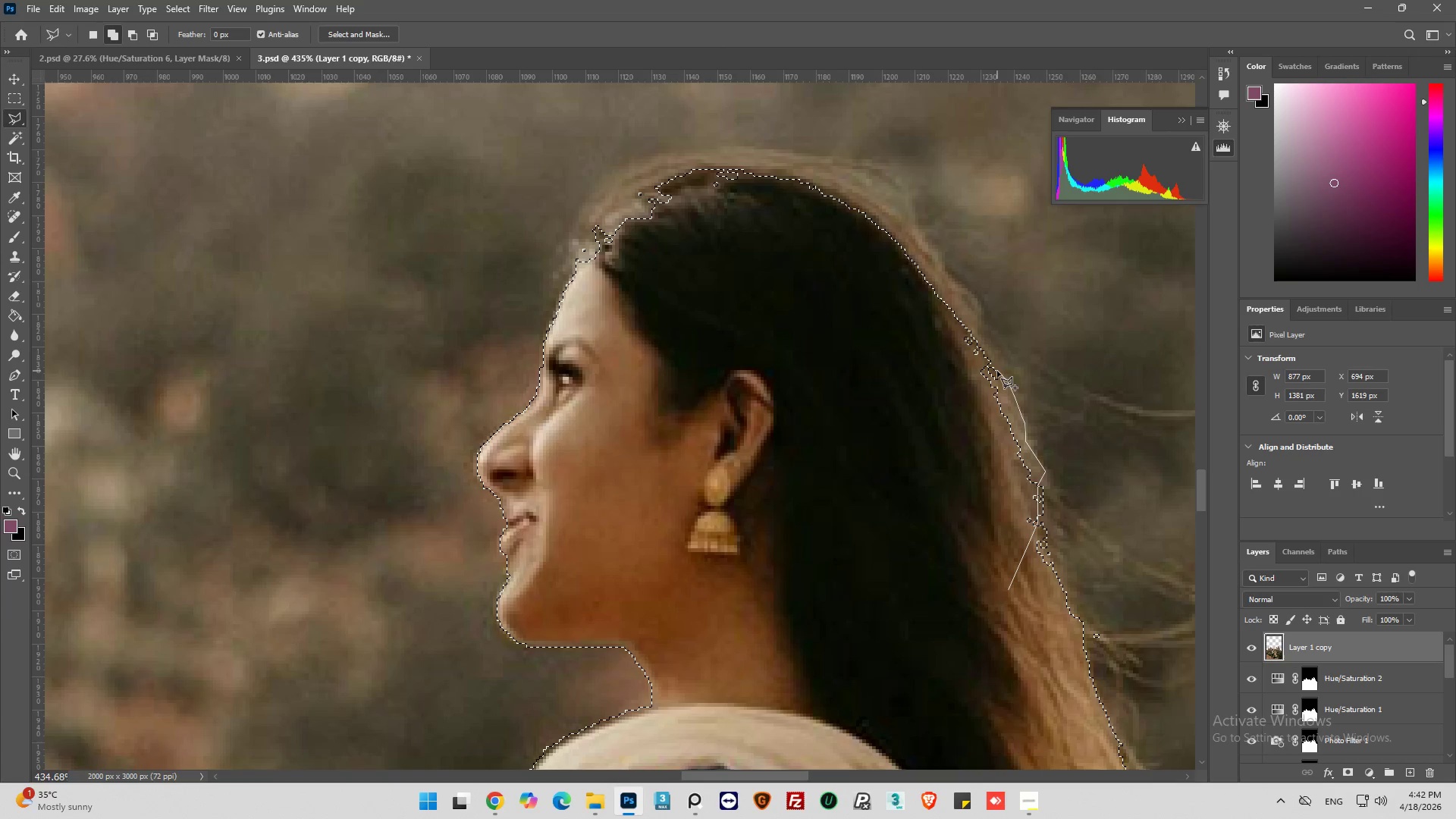 
left_click_drag(start_coordinate=[997, 369], to_coordinate=[998, 357])
 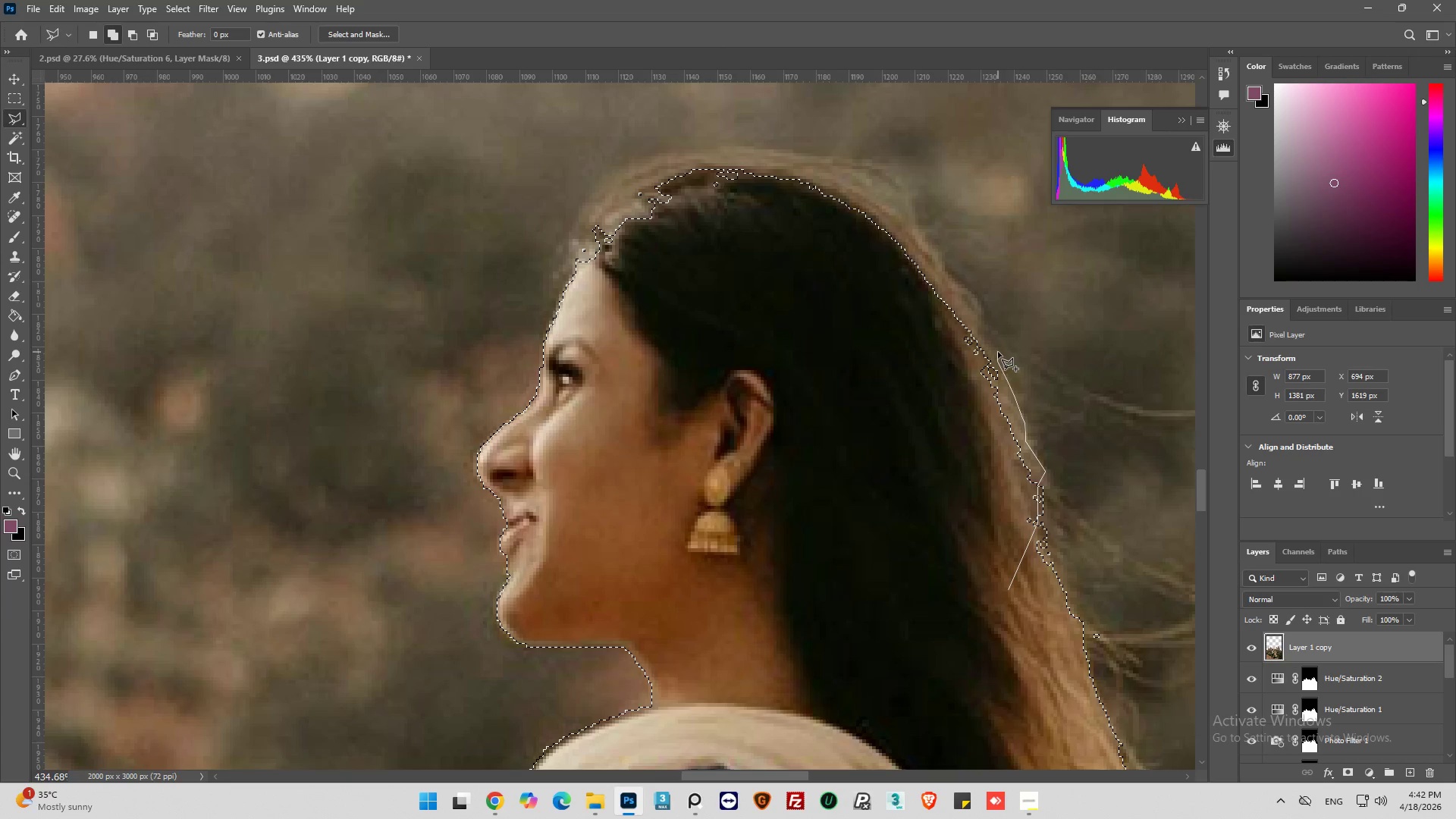 
left_click_drag(start_coordinate=[998, 352], to_coordinate=[988, 344])
 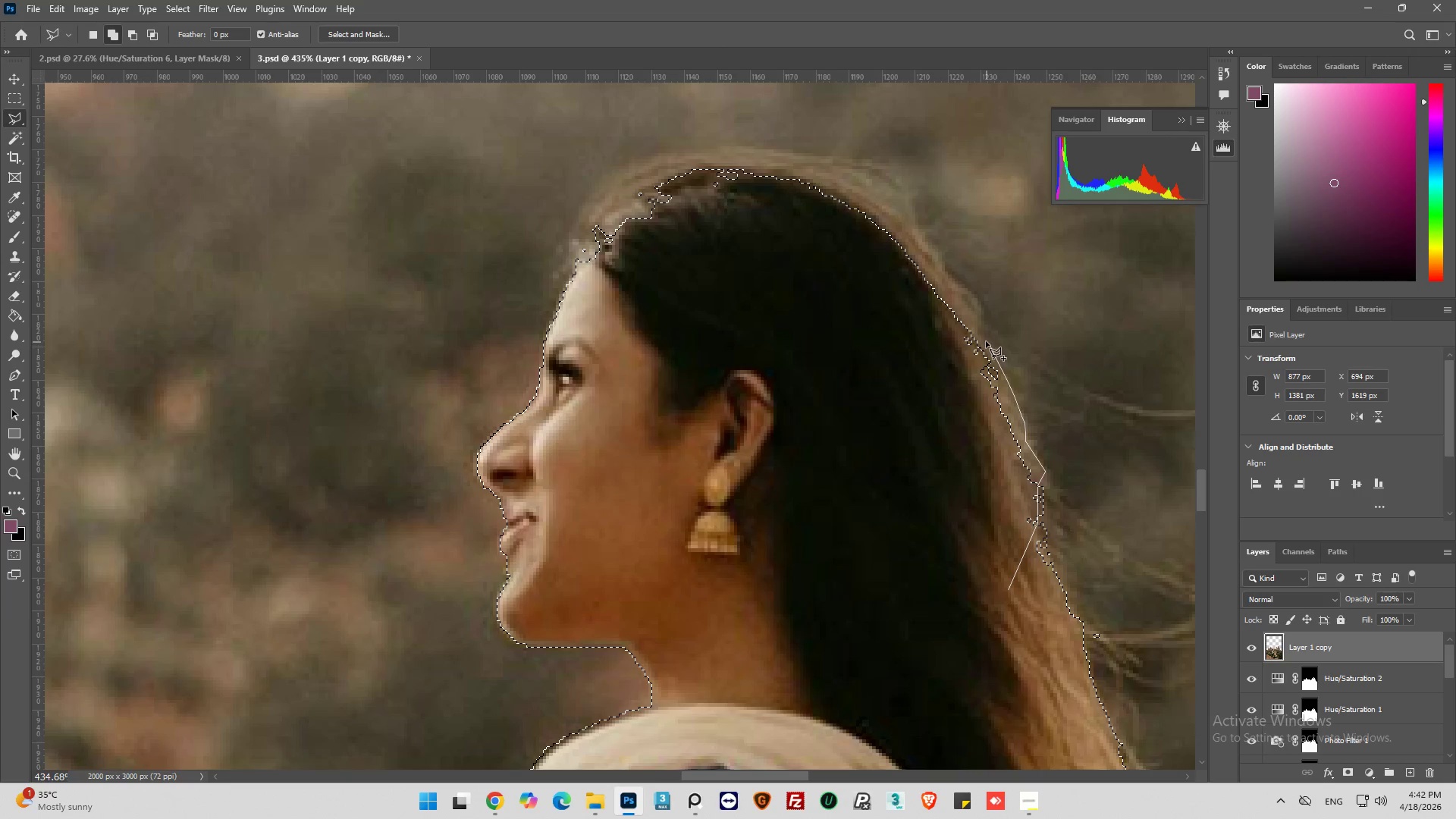 
left_click_drag(start_coordinate=[987, 342], to_coordinate=[983, 337])
 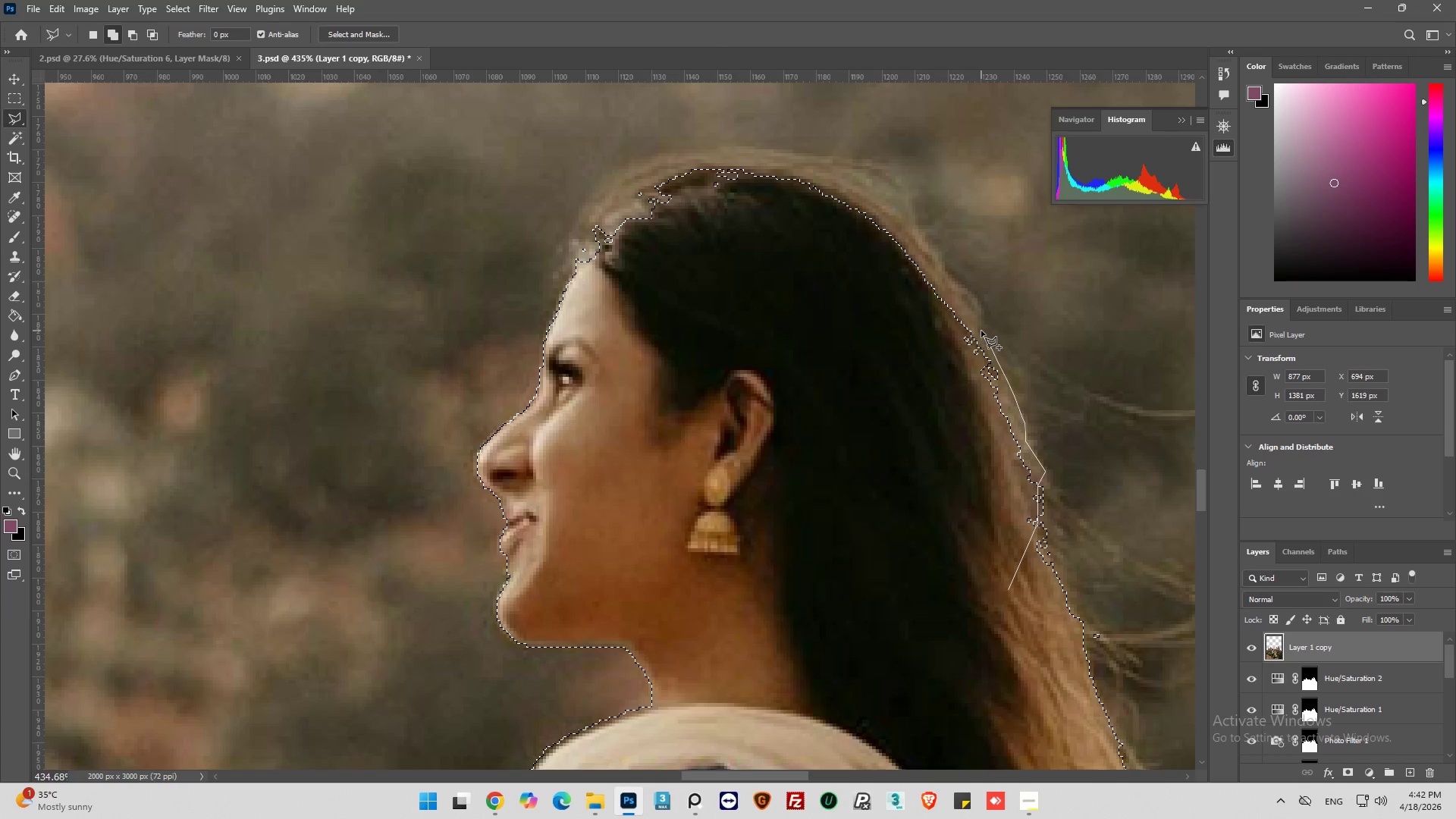 
left_click_drag(start_coordinate=[981, 331], to_coordinate=[981, 327])
 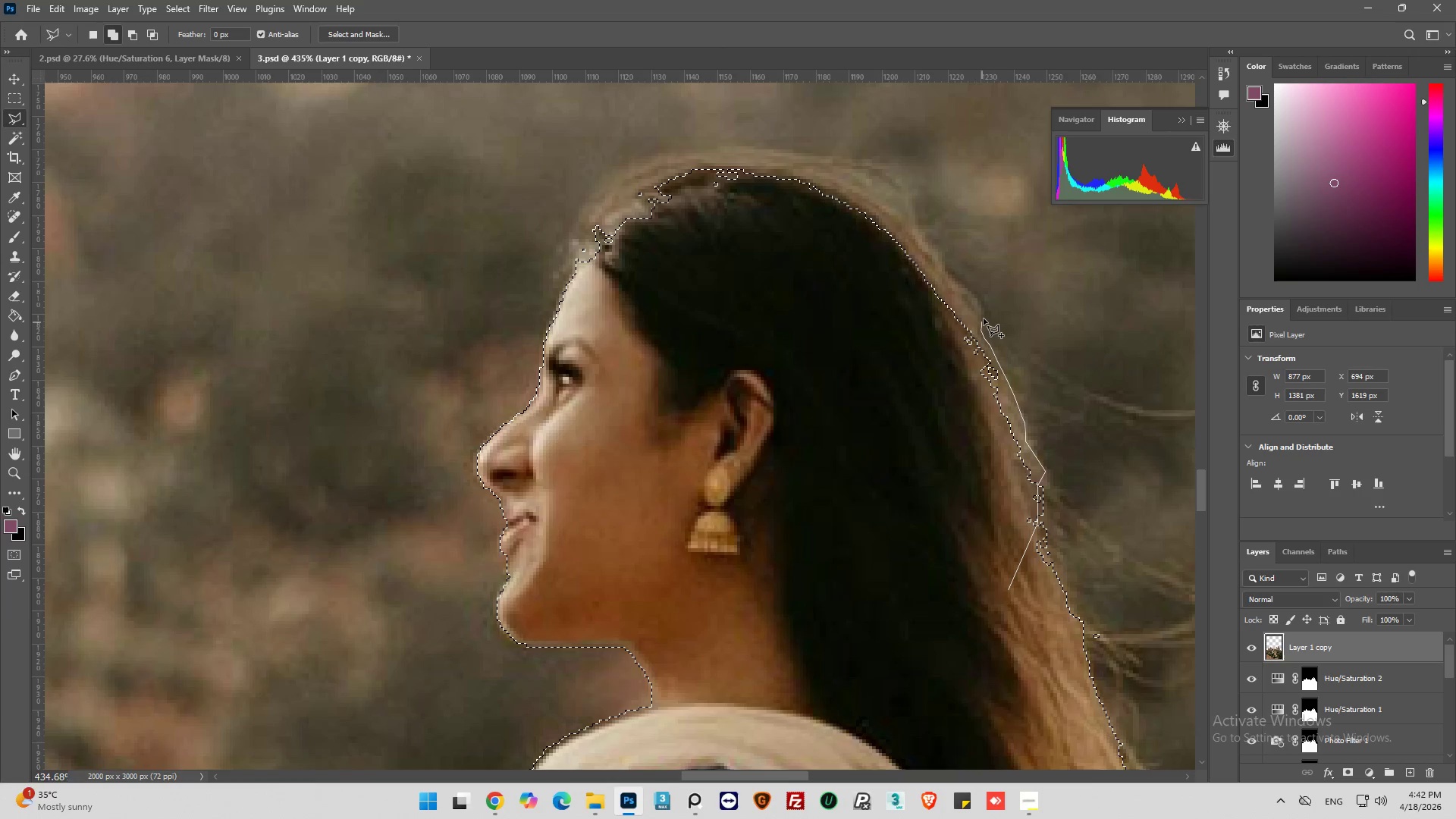 
triple_click([984, 318])
 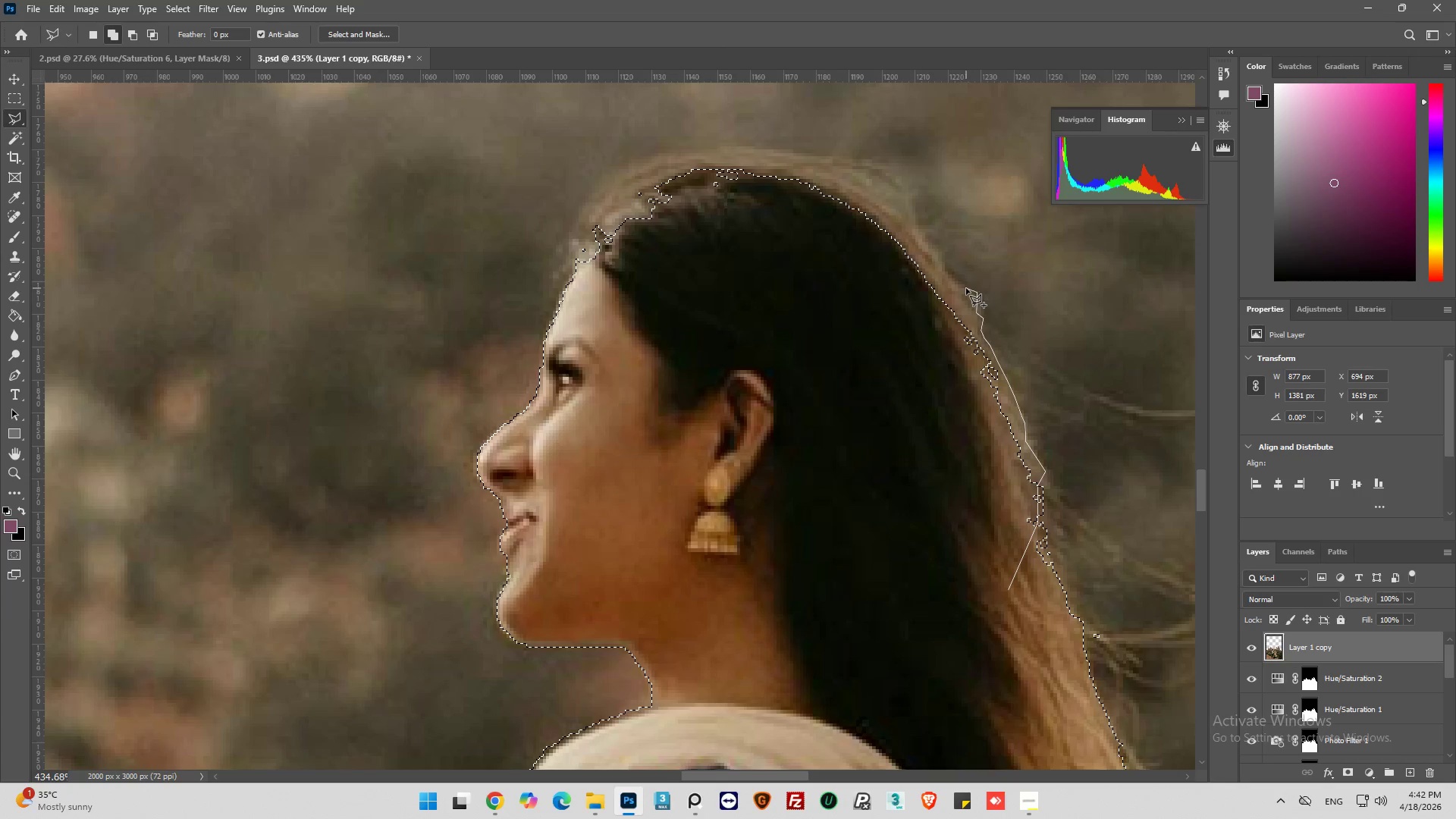 
left_click_drag(start_coordinate=[959, 283], to_coordinate=[957, 277])
 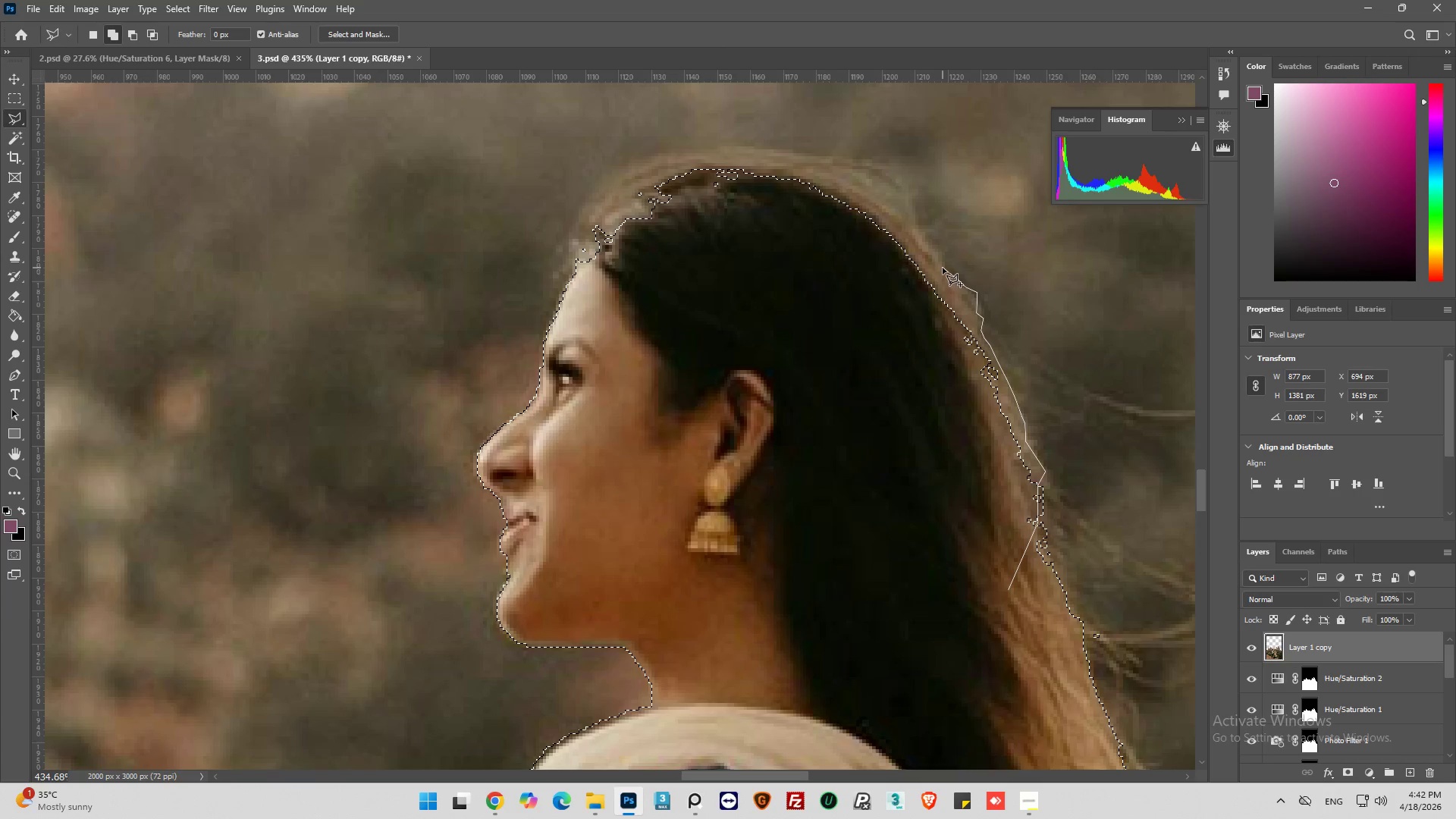 
left_click_drag(start_coordinate=[943, 265], to_coordinate=[942, 260])
 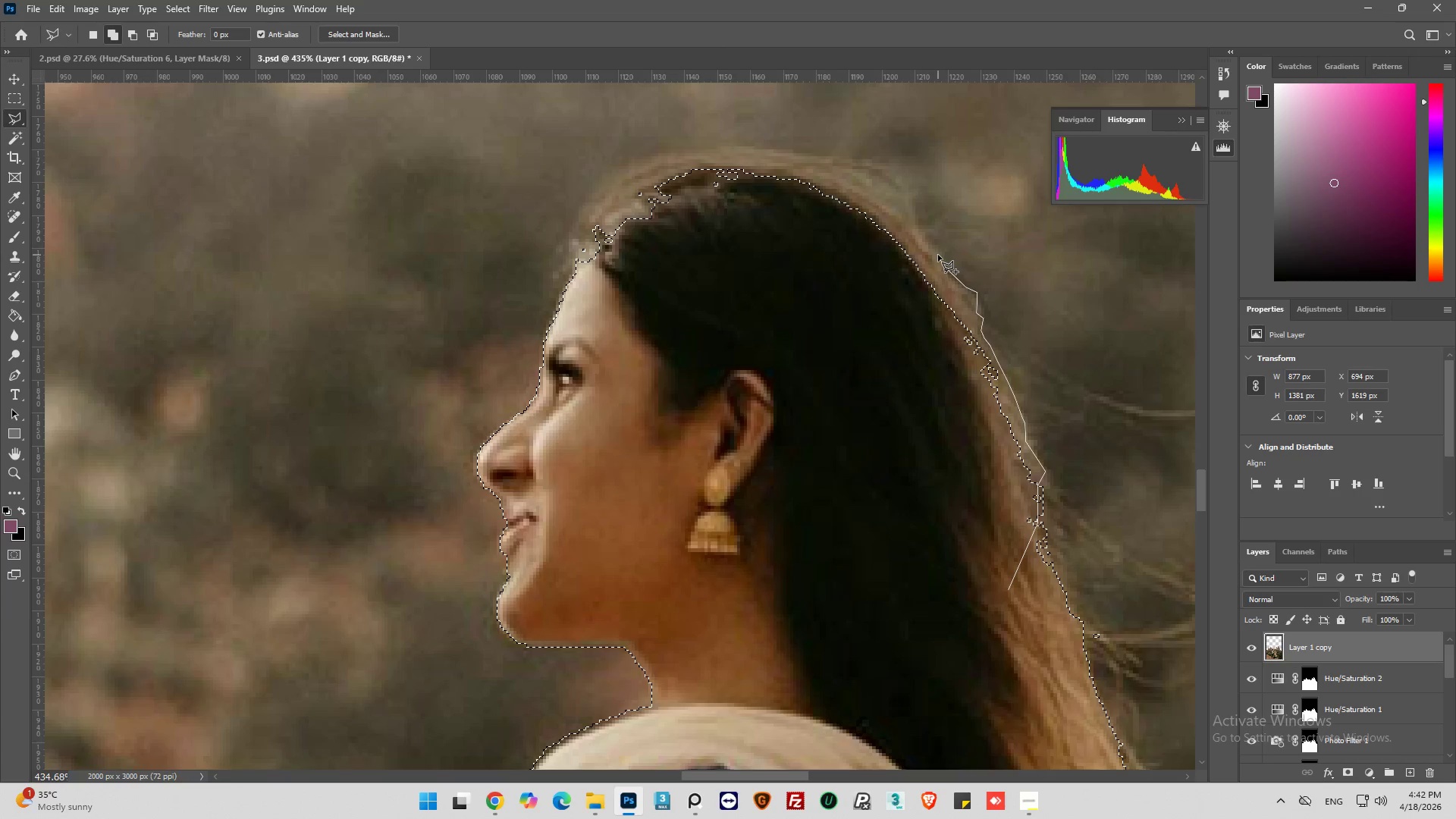 
left_click_drag(start_coordinate=[938, 255], to_coordinate=[932, 240])
 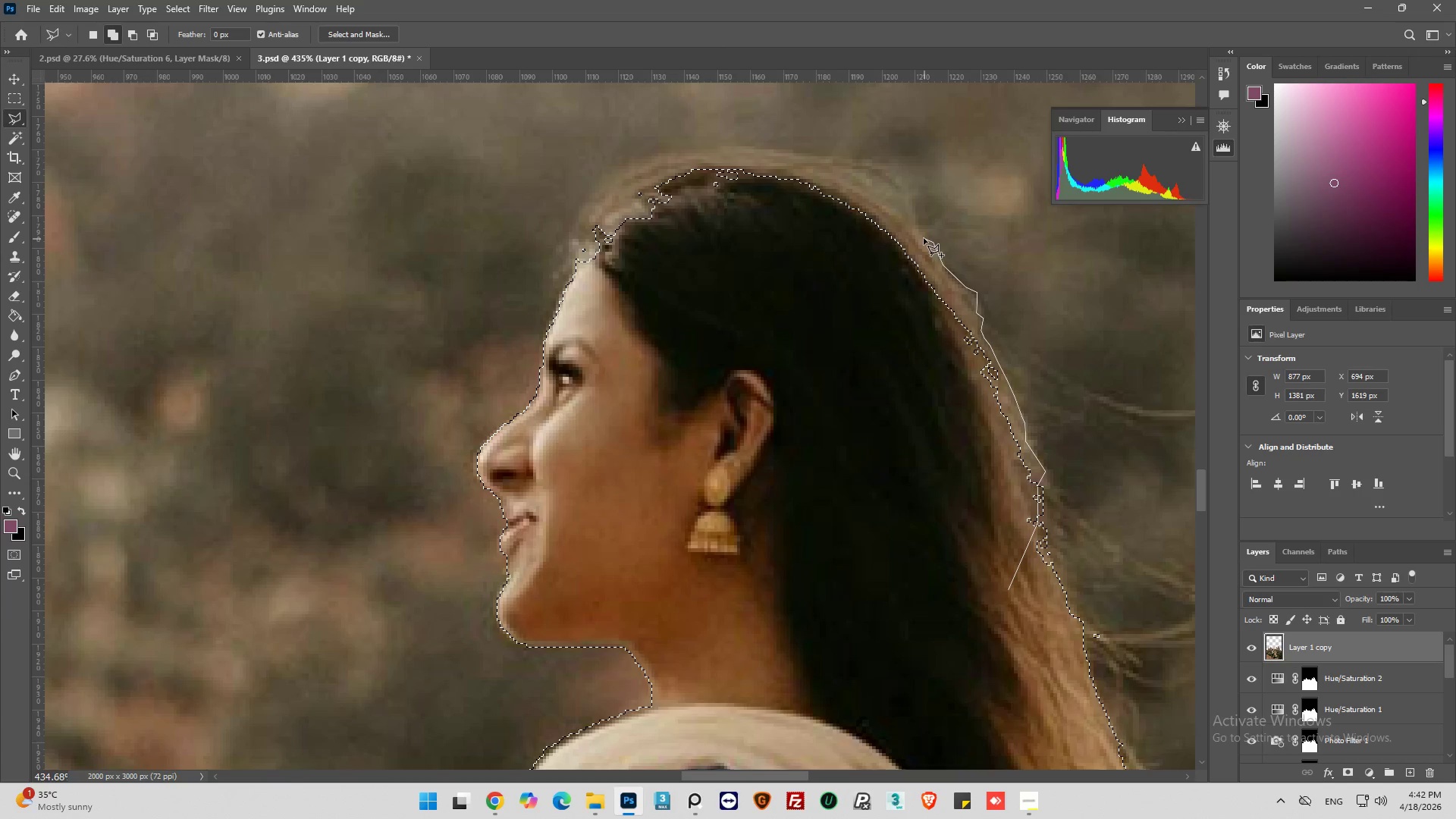 
left_click_drag(start_coordinate=[923, 234], to_coordinate=[918, 231])
 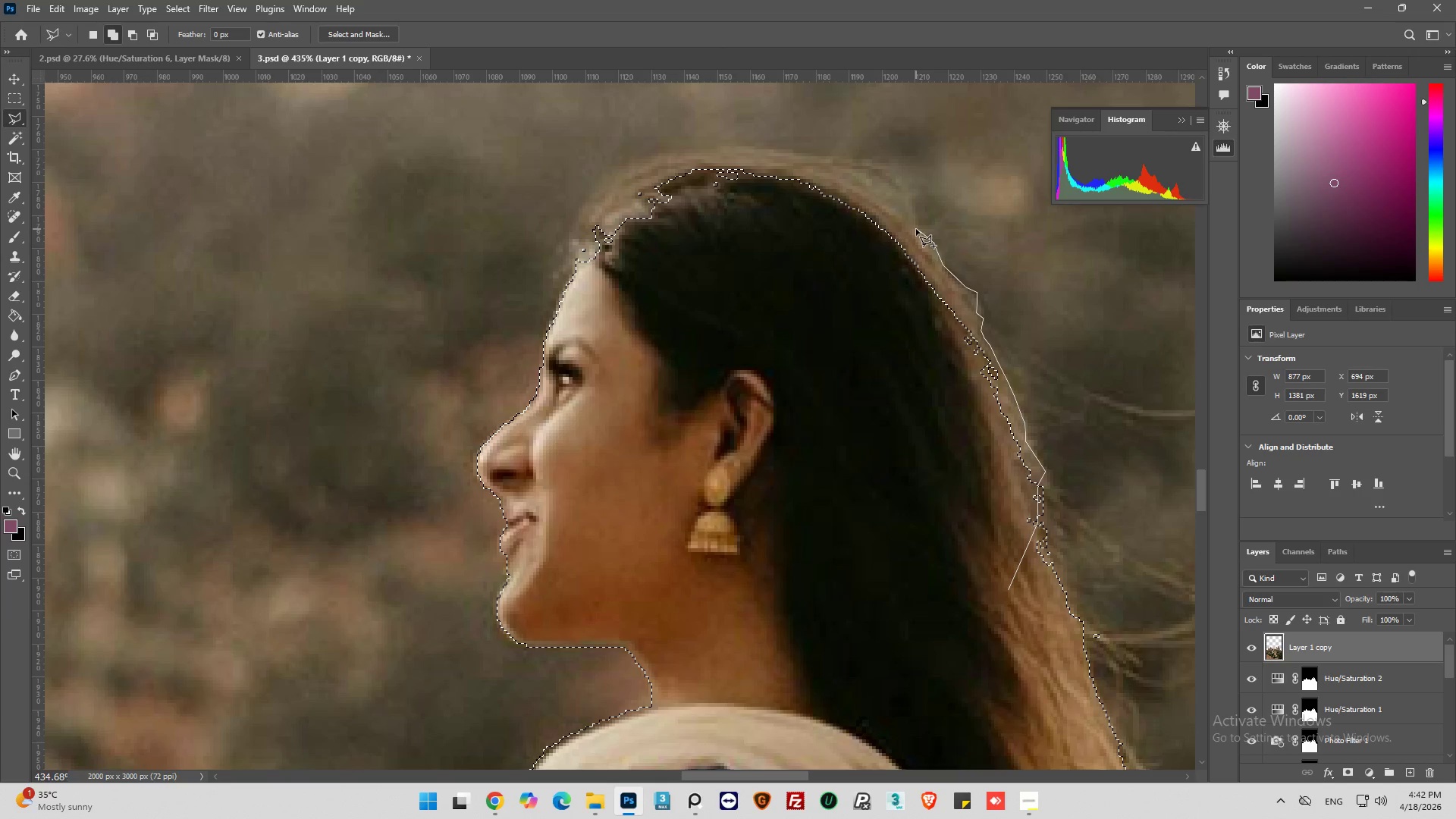 
left_click_drag(start_coordinate=[916, 229], to_coordinate=[913, 213])
 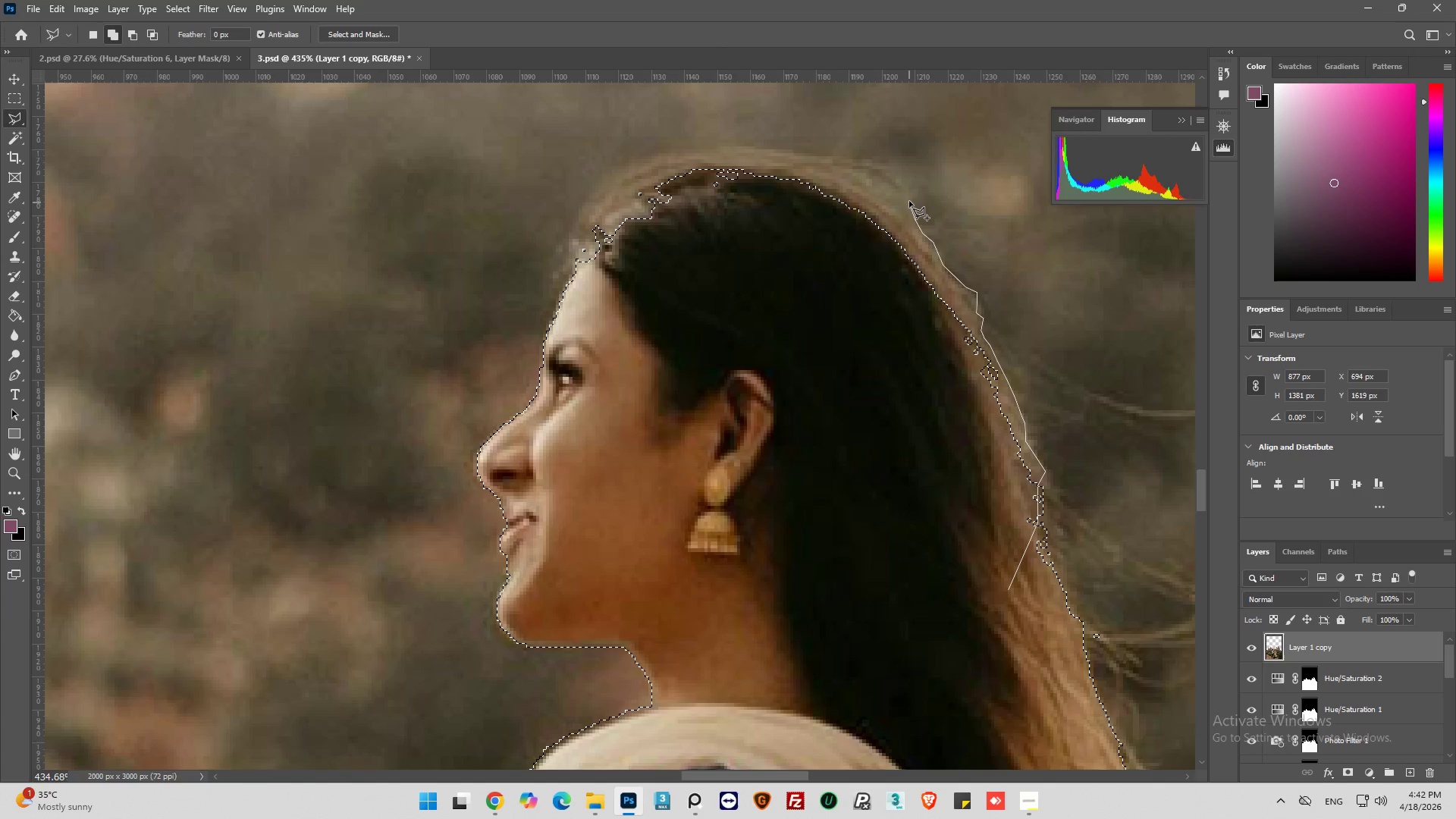 
left_click_drag(start_coordinate=[908, 199], to_coordinate=[905, 194])
 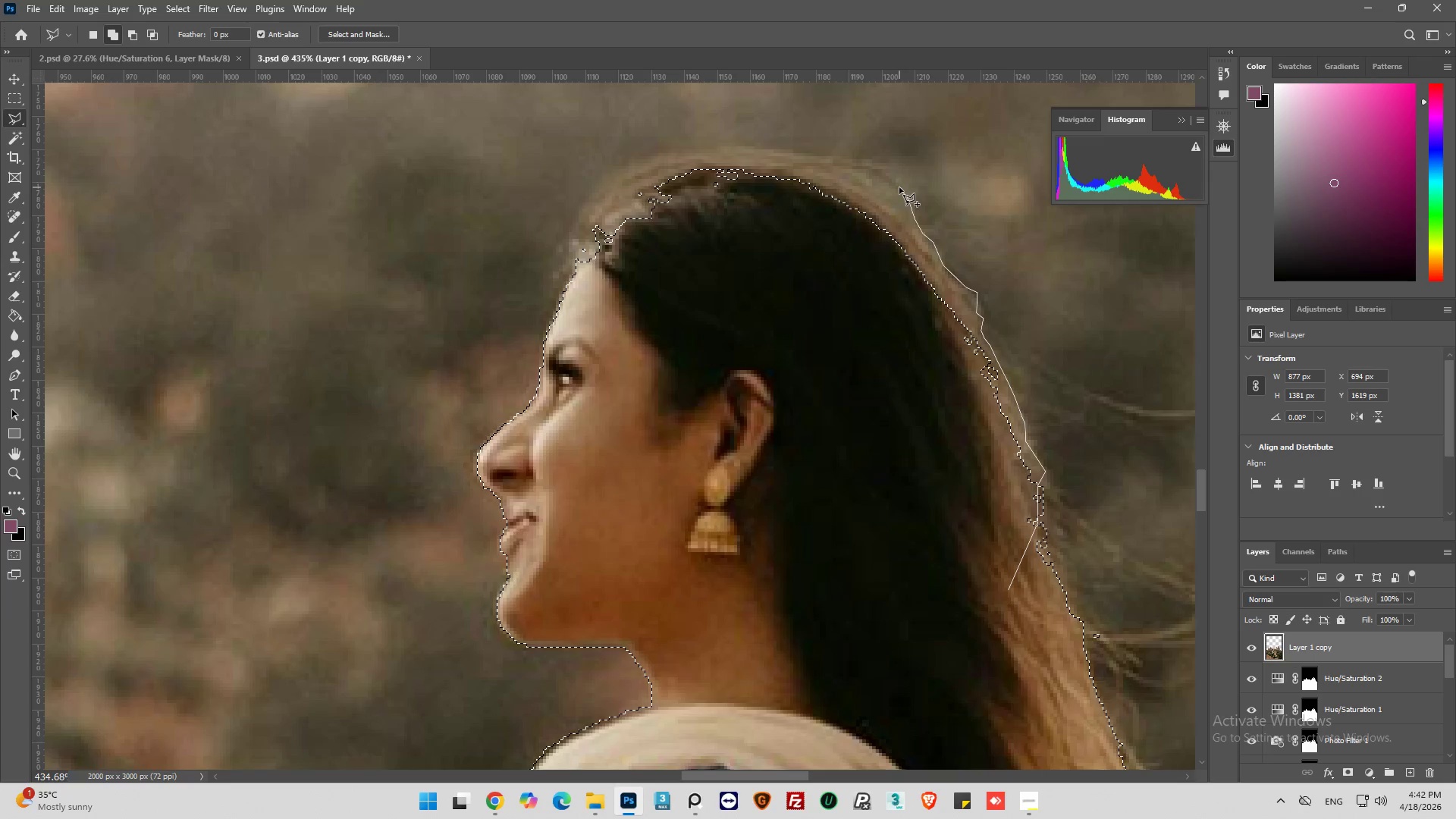 
left_click_drag(start_coordinate=[898, 186], to_coordinate=[873, 174])
 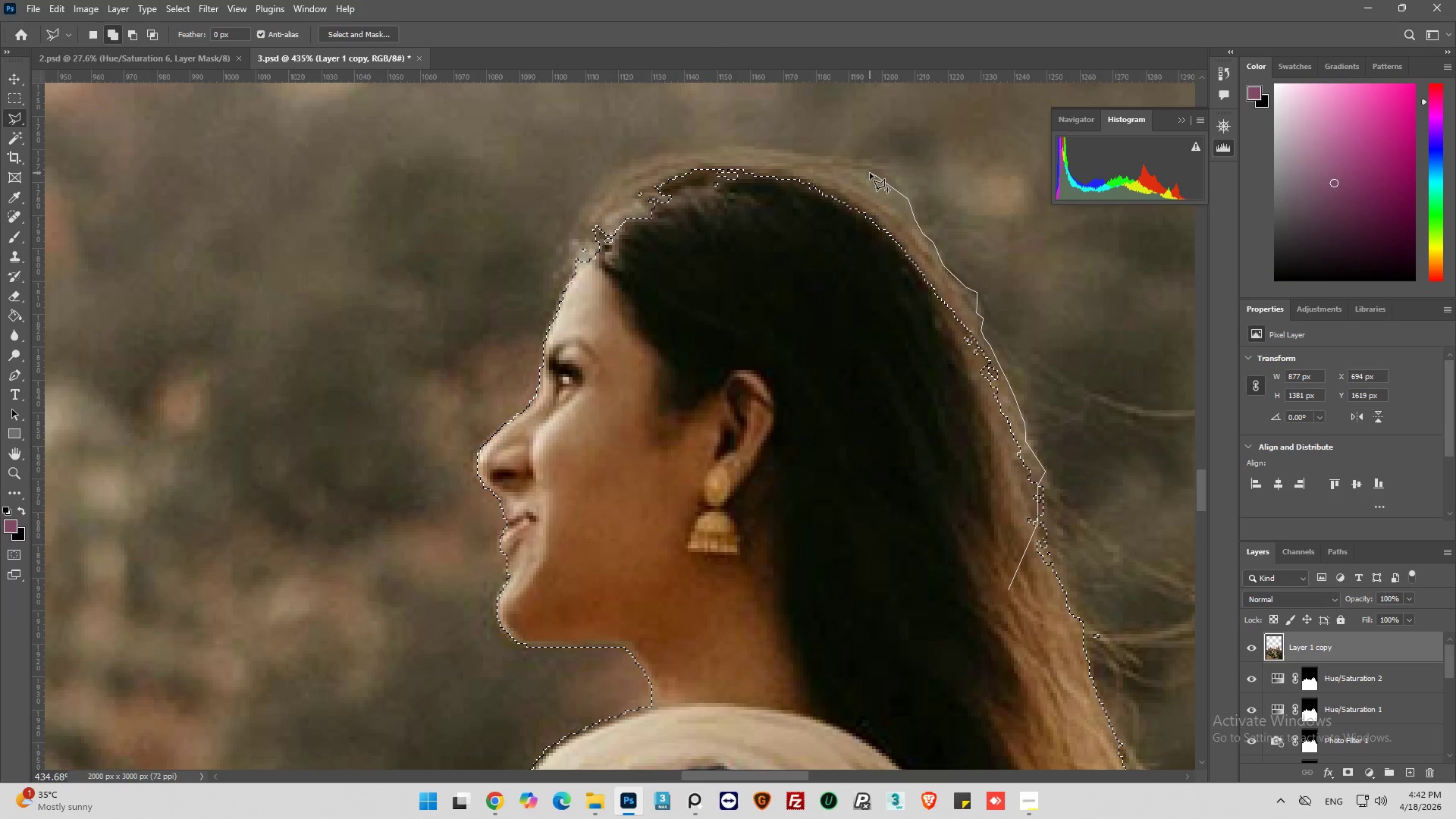 
left_click_drag(start_coordinate=[870, 173], to_coordinate=[830, 165])
 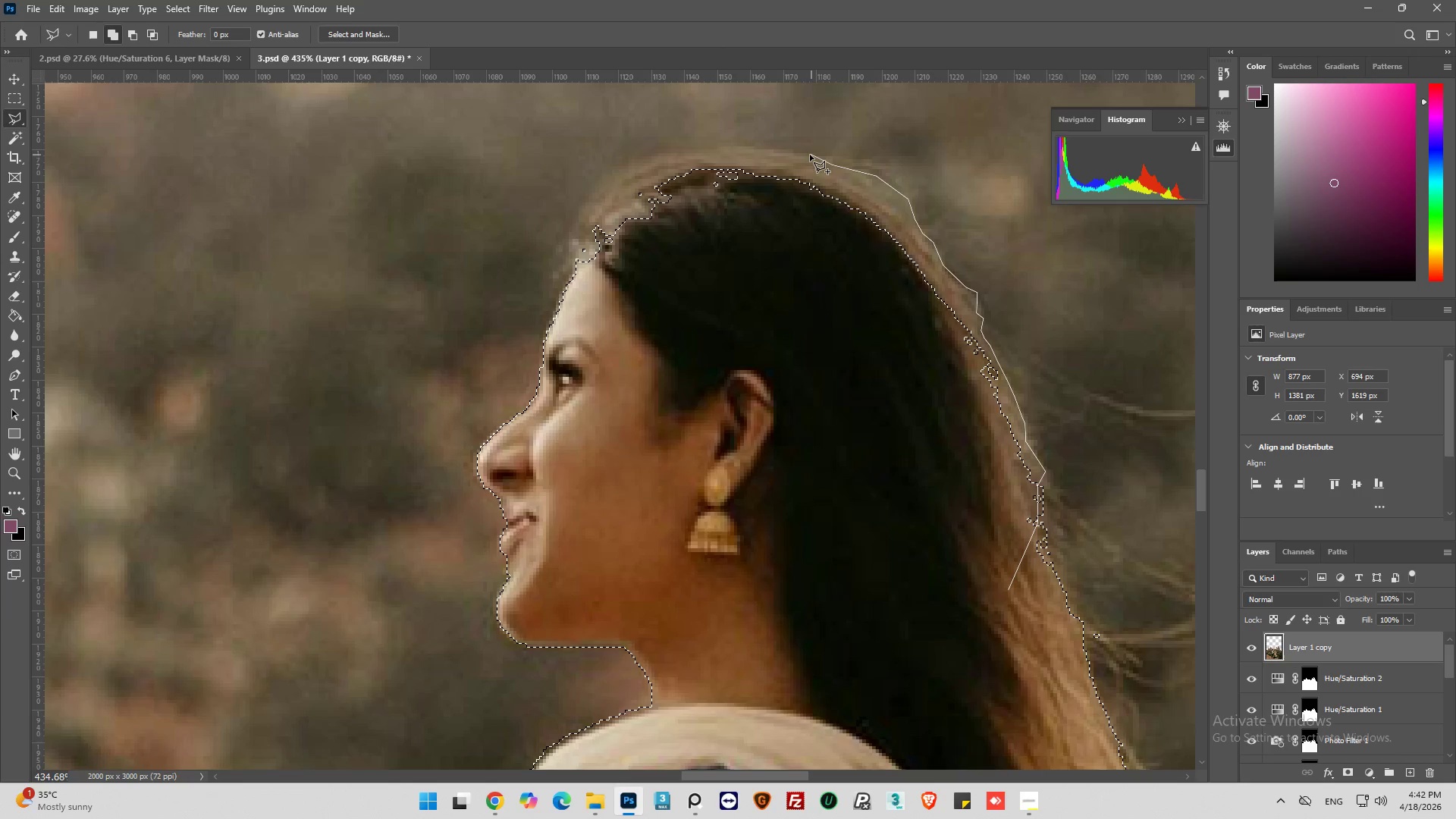 
left_click_drag(start_coordinate=[802, 153], to_coordinate=[794, 153])
 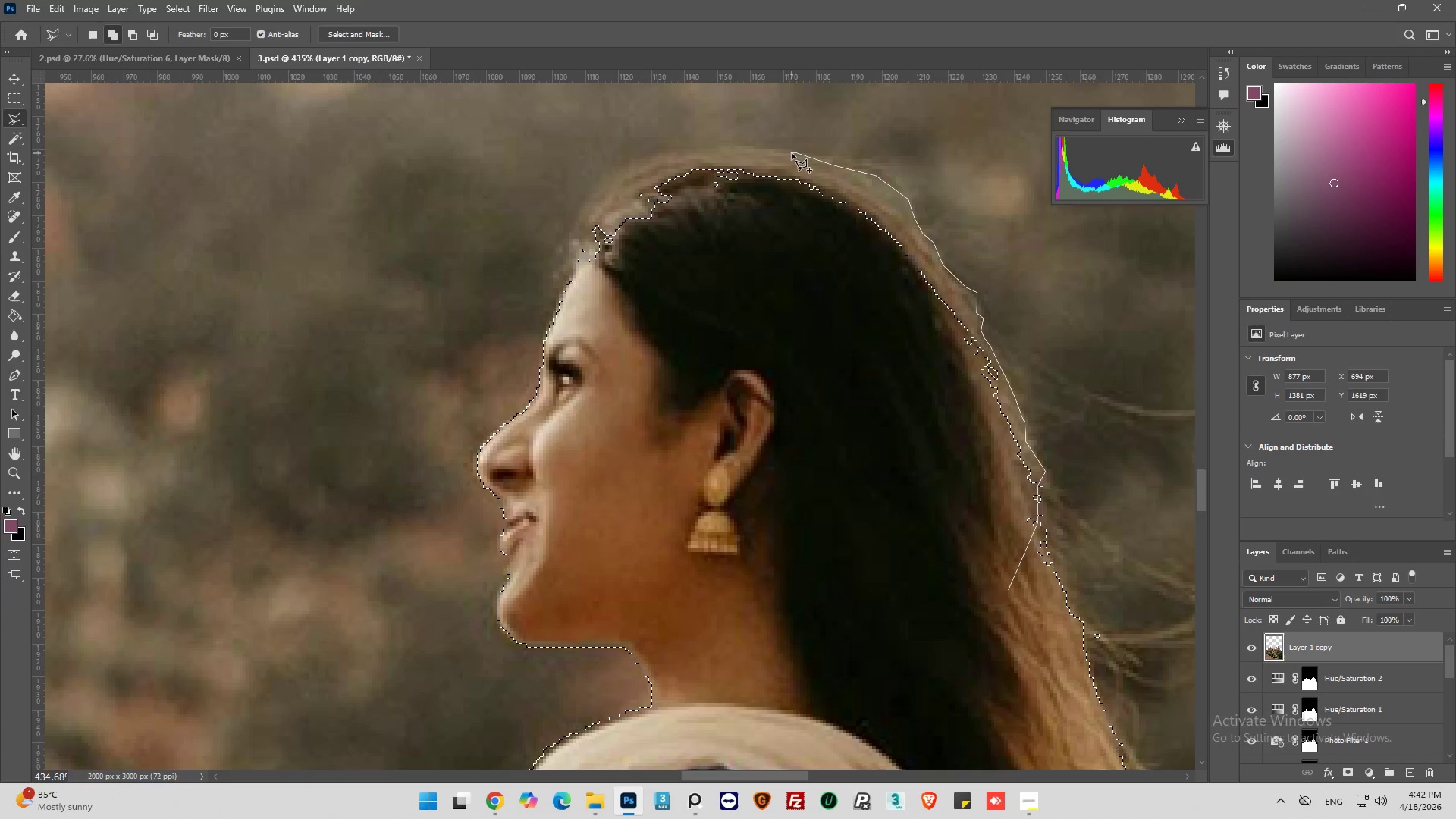 
left_click_drag(start_coordinate=[777, 149], to_coordinate=[763, 147])
 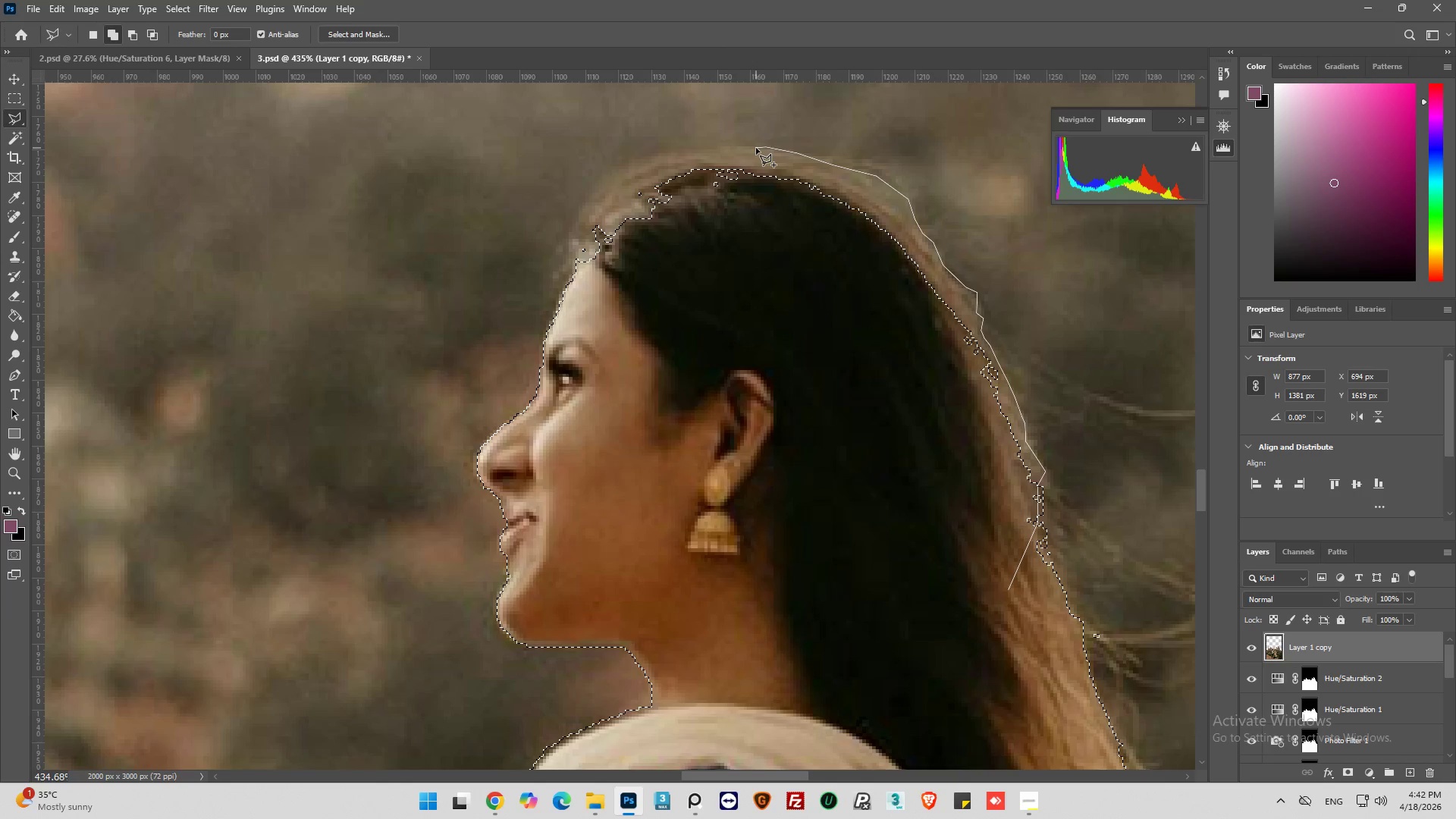 
left_click_drag(start_coordinate=[756, 148], to_coordinate=[742, 149])
 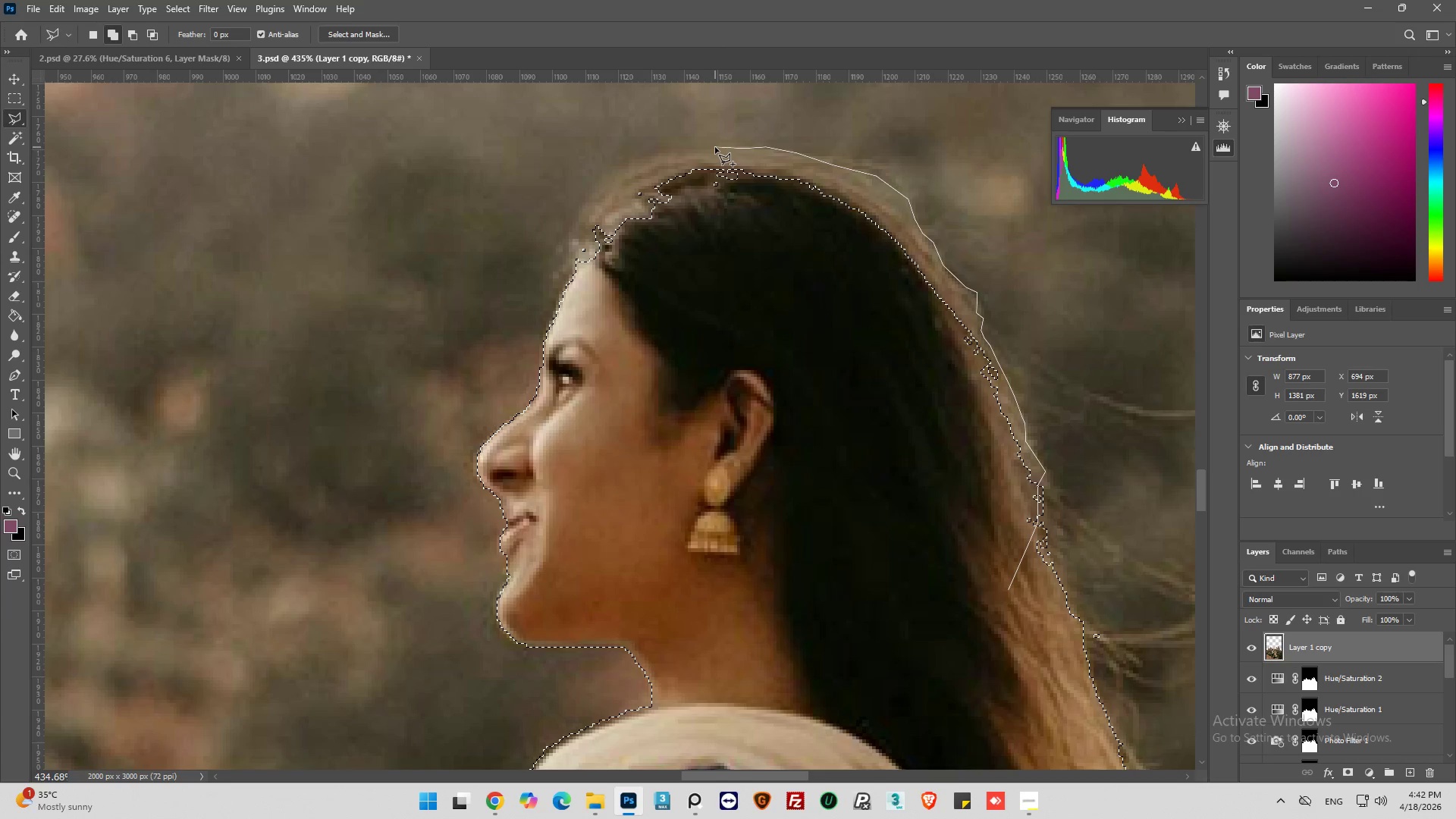 
left_click_drag(start_coordinate=[715, 147], to_coordinate=[711, 147])
 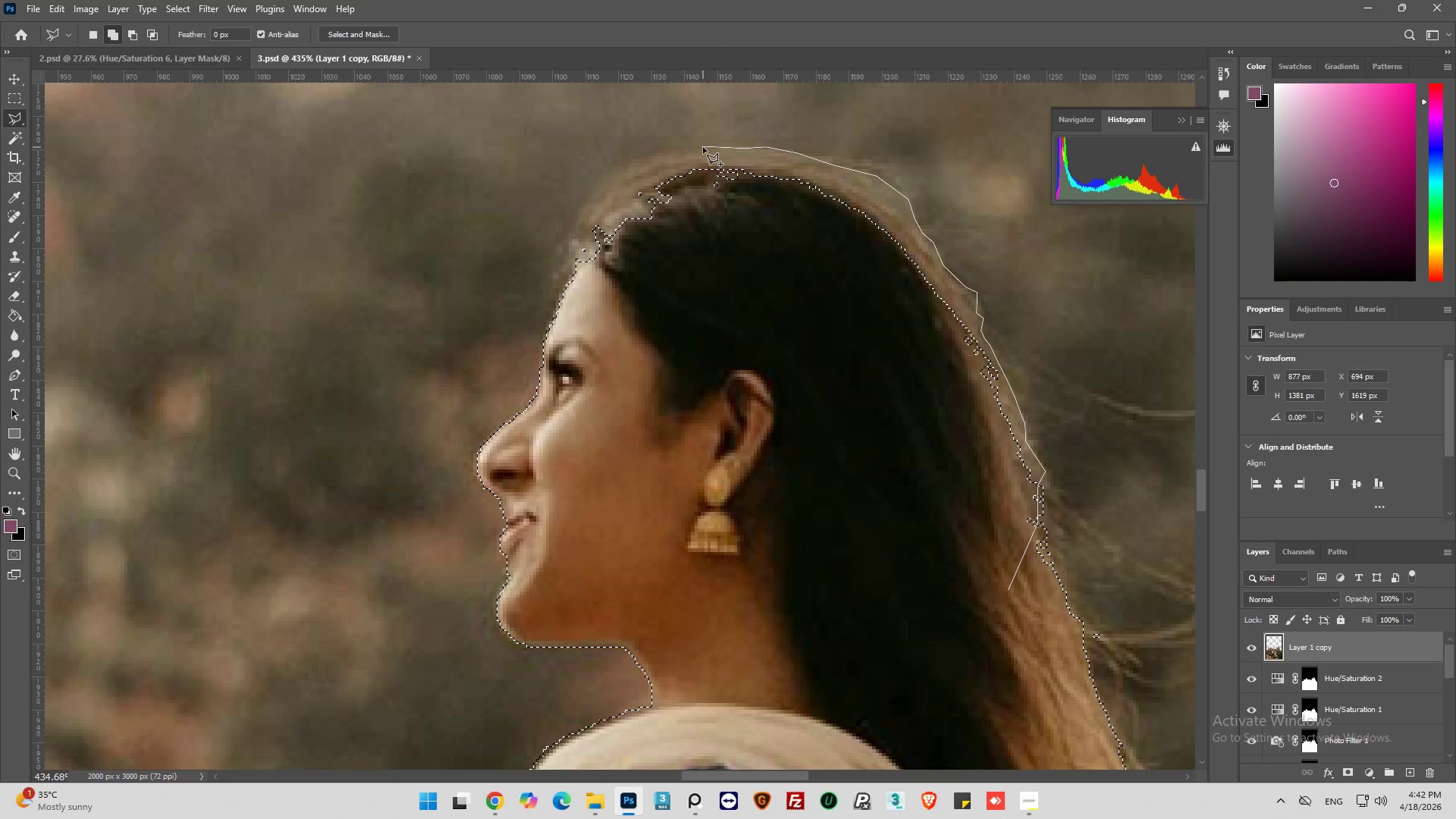 
left_click_drag(start_coordinate=[703, 147], to_coordinate=[694, 150])
 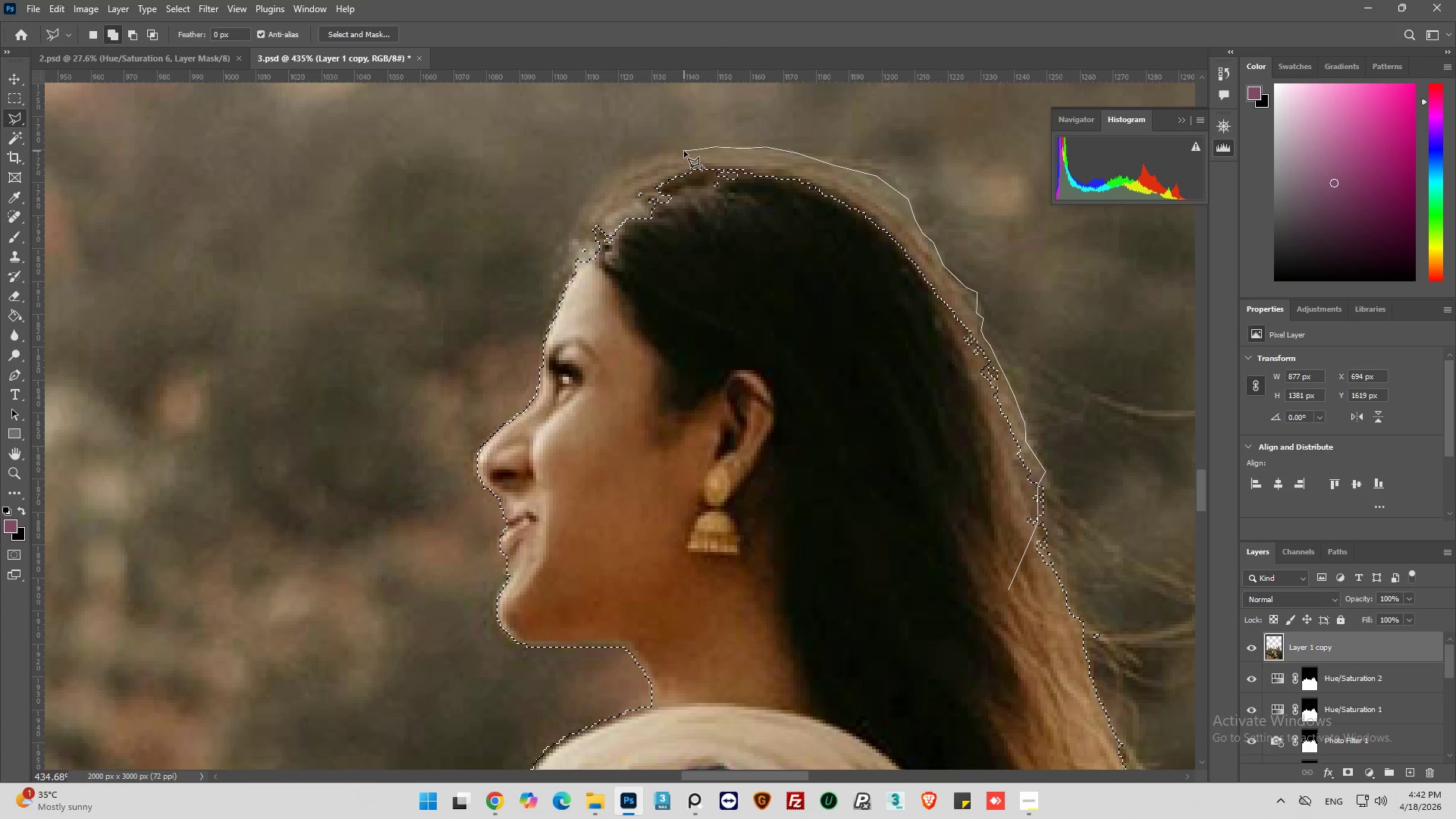 
left_click_drag(start_coordinate=[684, 151], to_coordinate=[676, 154])
 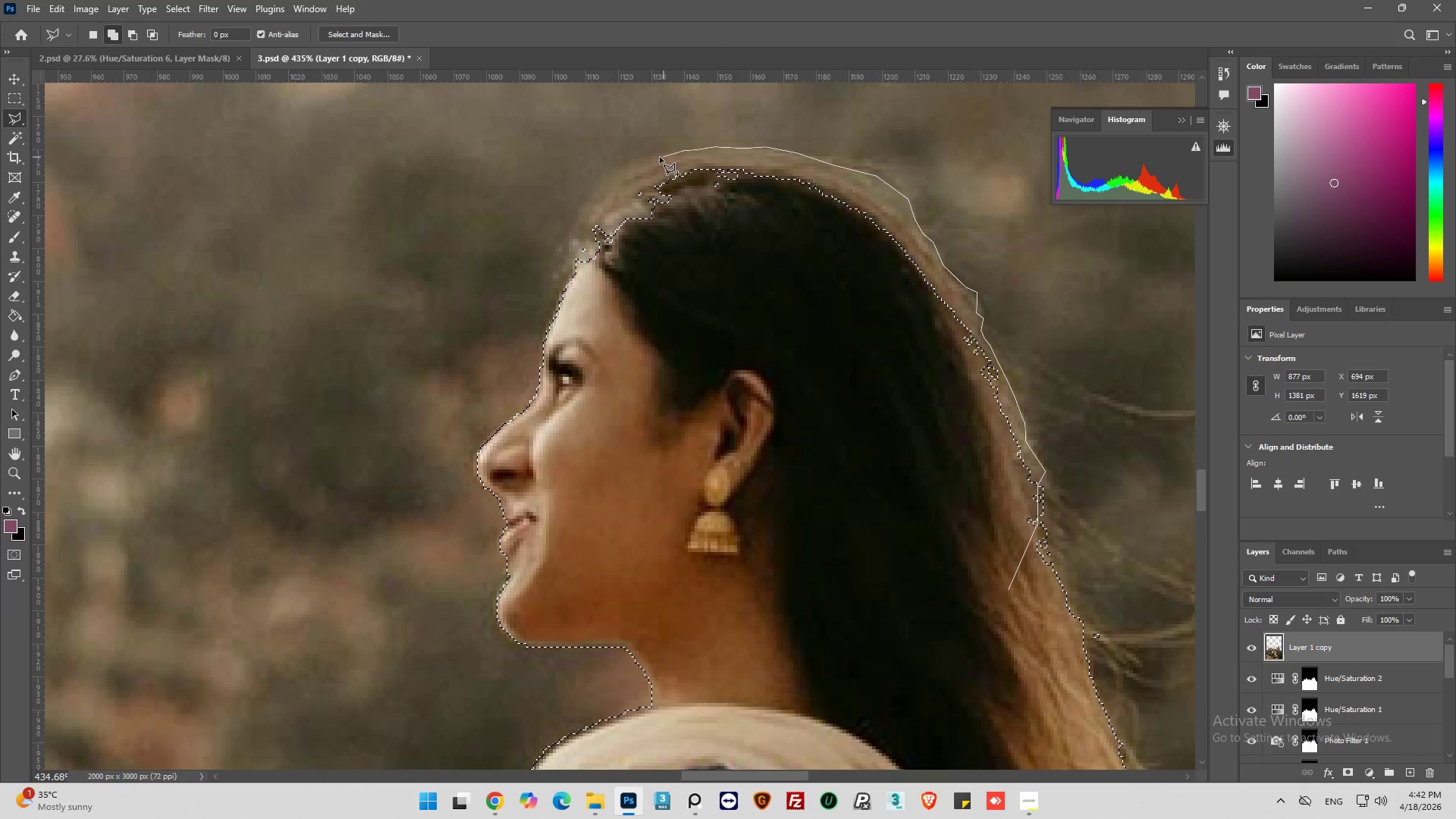 
left_click_drag(start_coordinate=[652, 158], to_coordinate=[644, 161])
 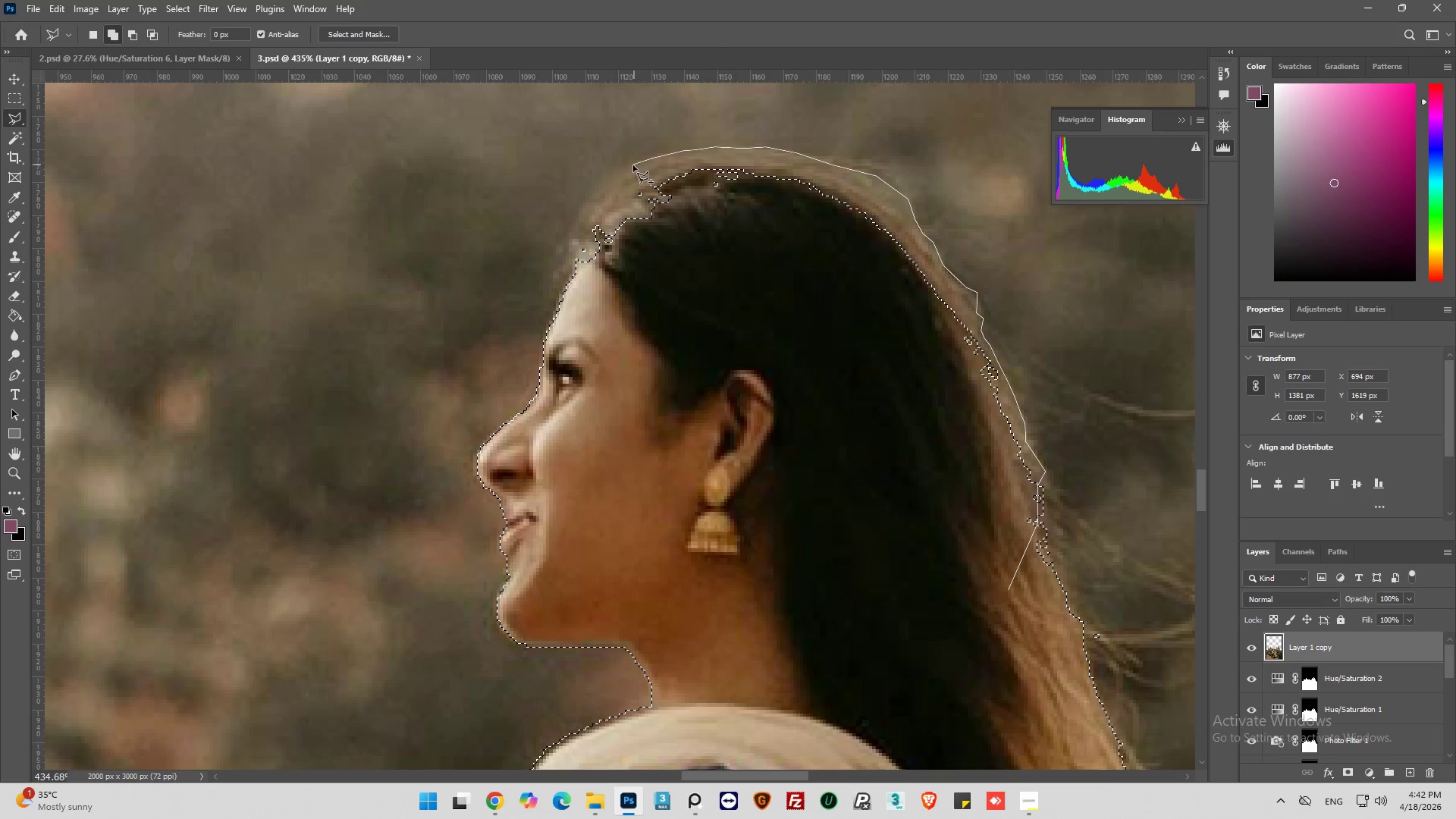 
left_click_drag(start_coordinate=[632, 166], to_coordinate=[626, 170])
 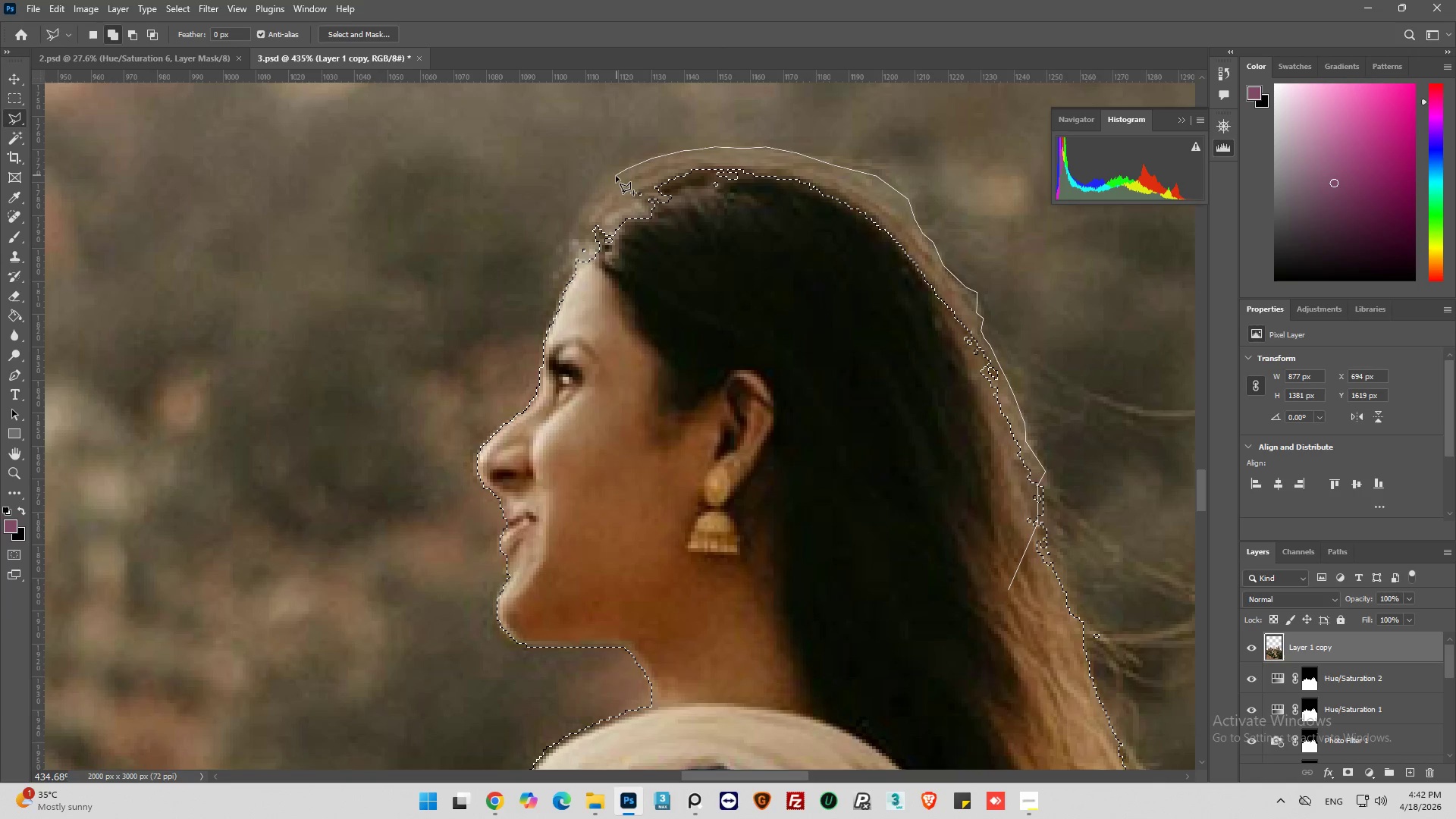 
left_click_drag(start_coordinate=[616, 176], to_coordinate=[606, 184])
 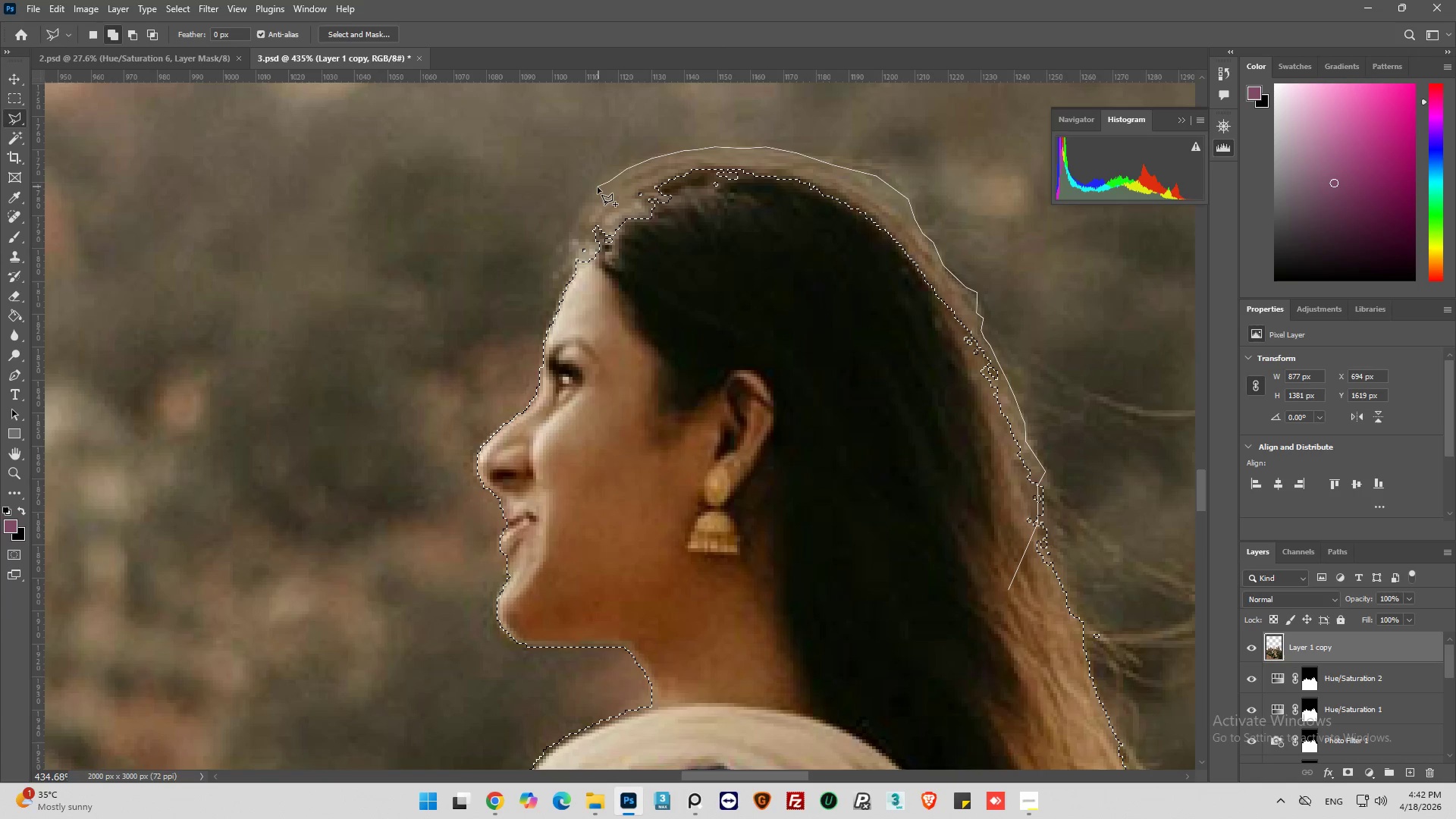 
left_click_drag(start_coordinate=[598, 187], to_coordinate=[589, 199])
 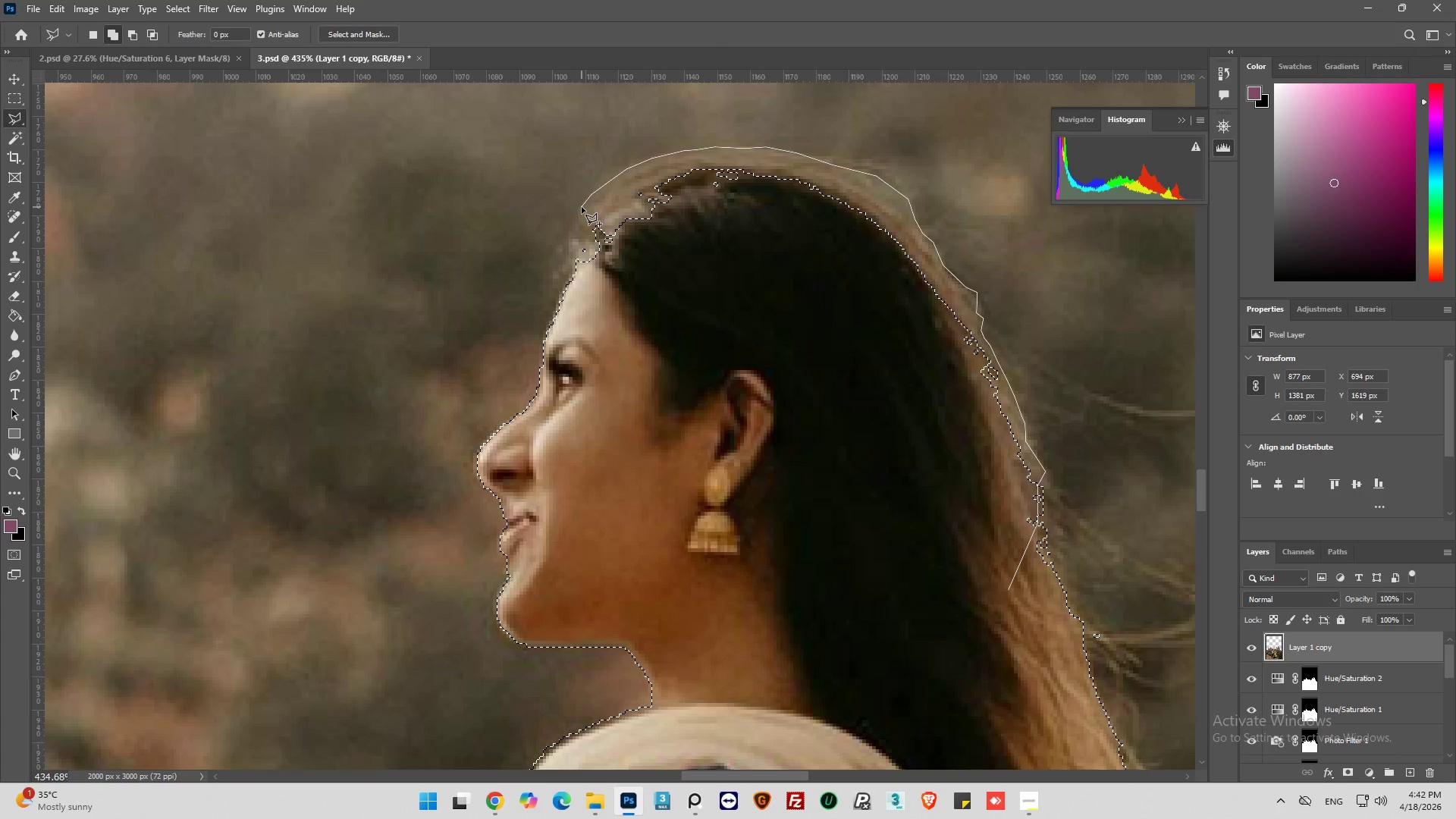 
left_click_drag(start_coordinate=[581, 208], to_coordinate=[578, 213])
 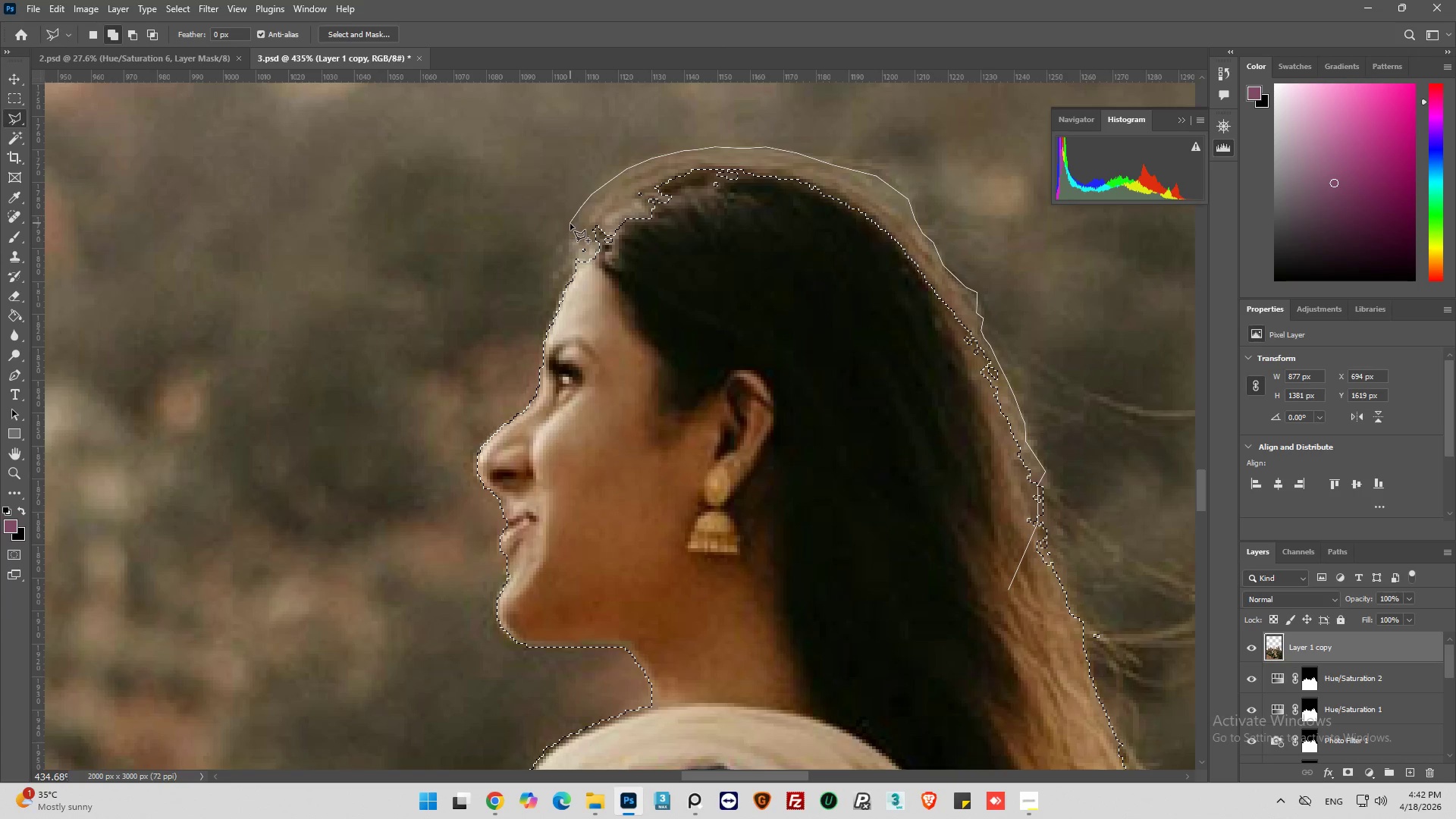 
left_click_drag(start_coordinate=[570, 224], to_coordinate=[567, 238])
 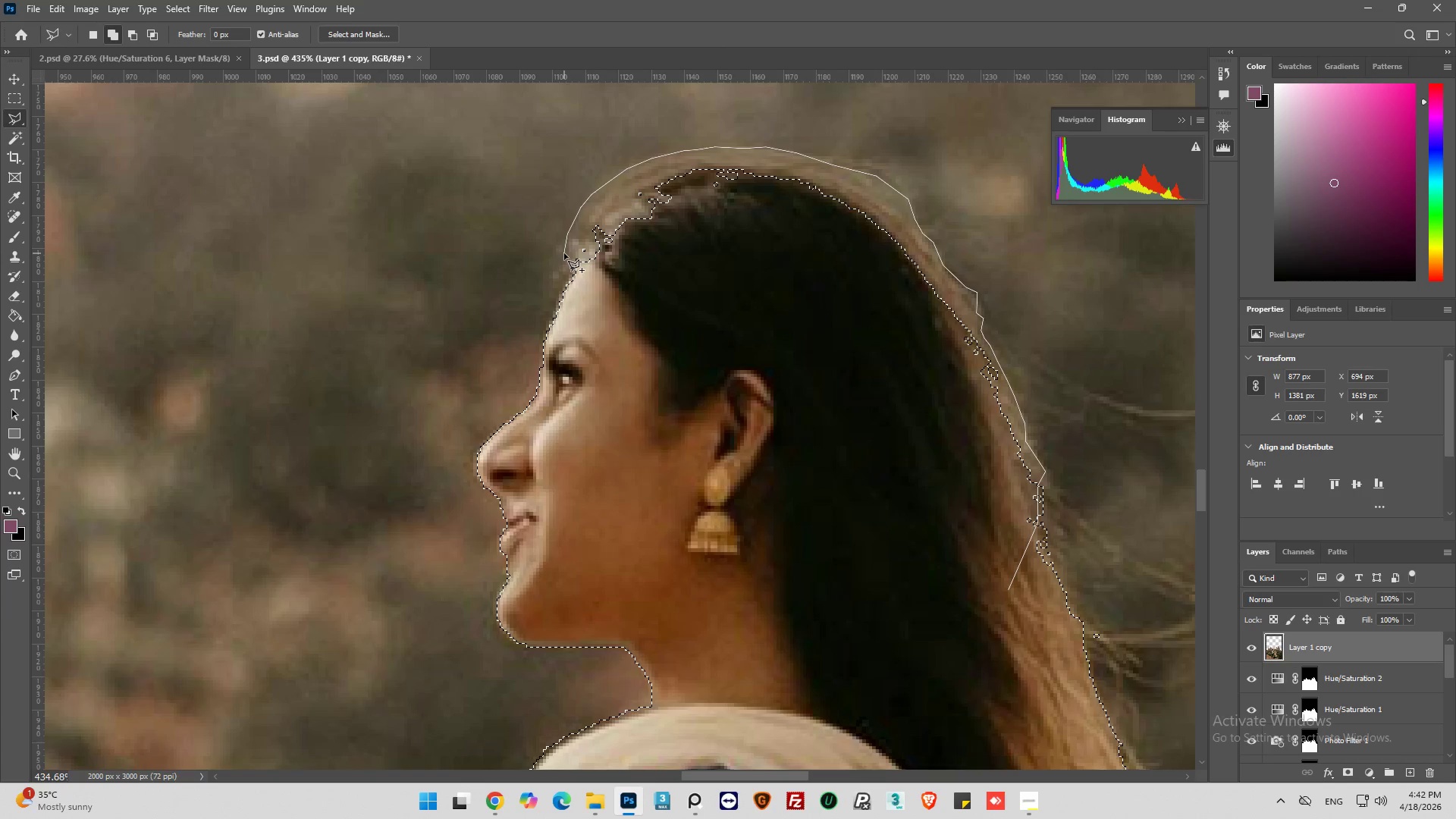 
left_click_drag(start_coordinate=[564, 253], to_coordinate=[570, 258])
 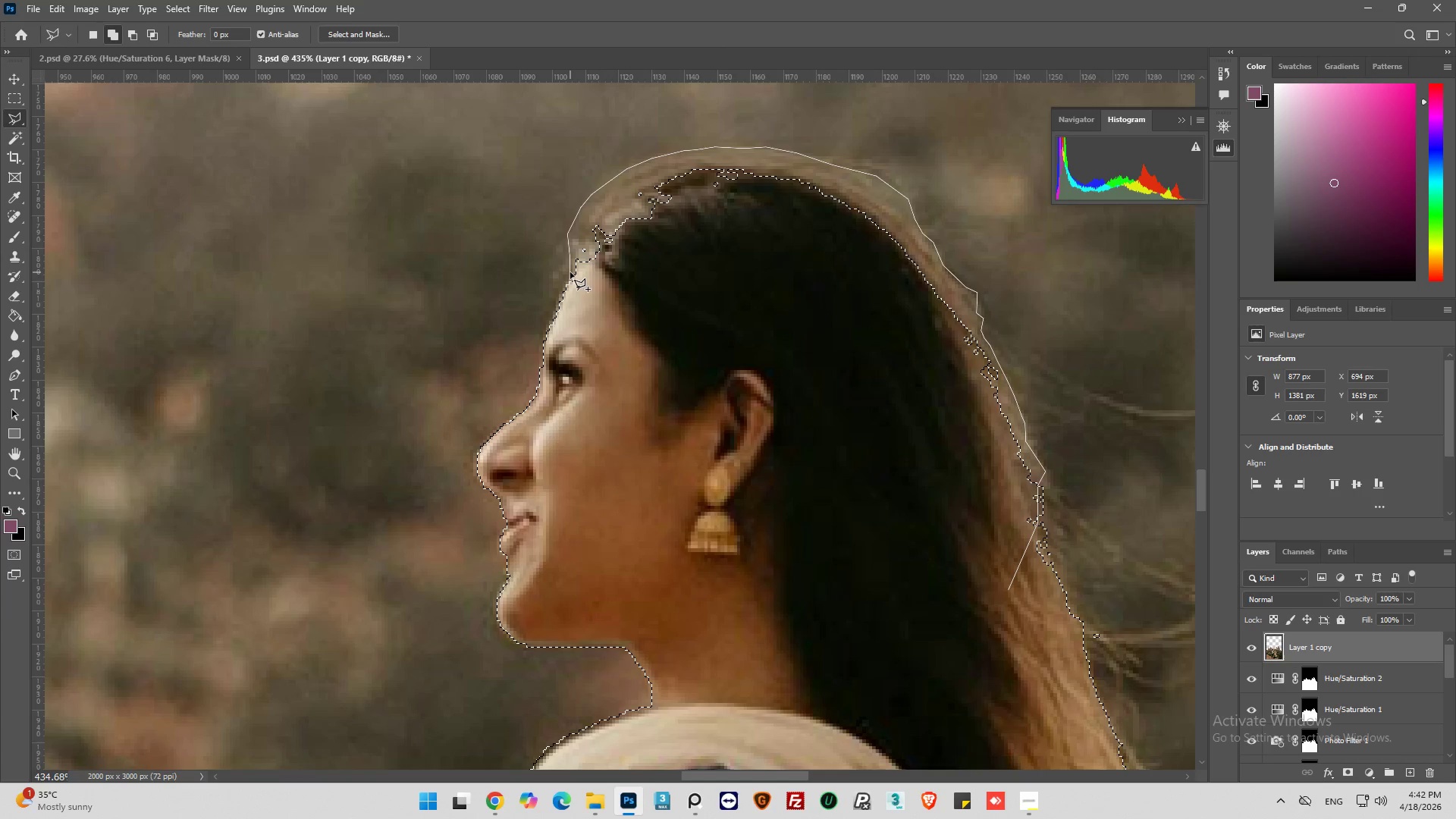 
left_click_drag(start_coordinate=[570, 272], to_coordinate=[566, 283])
 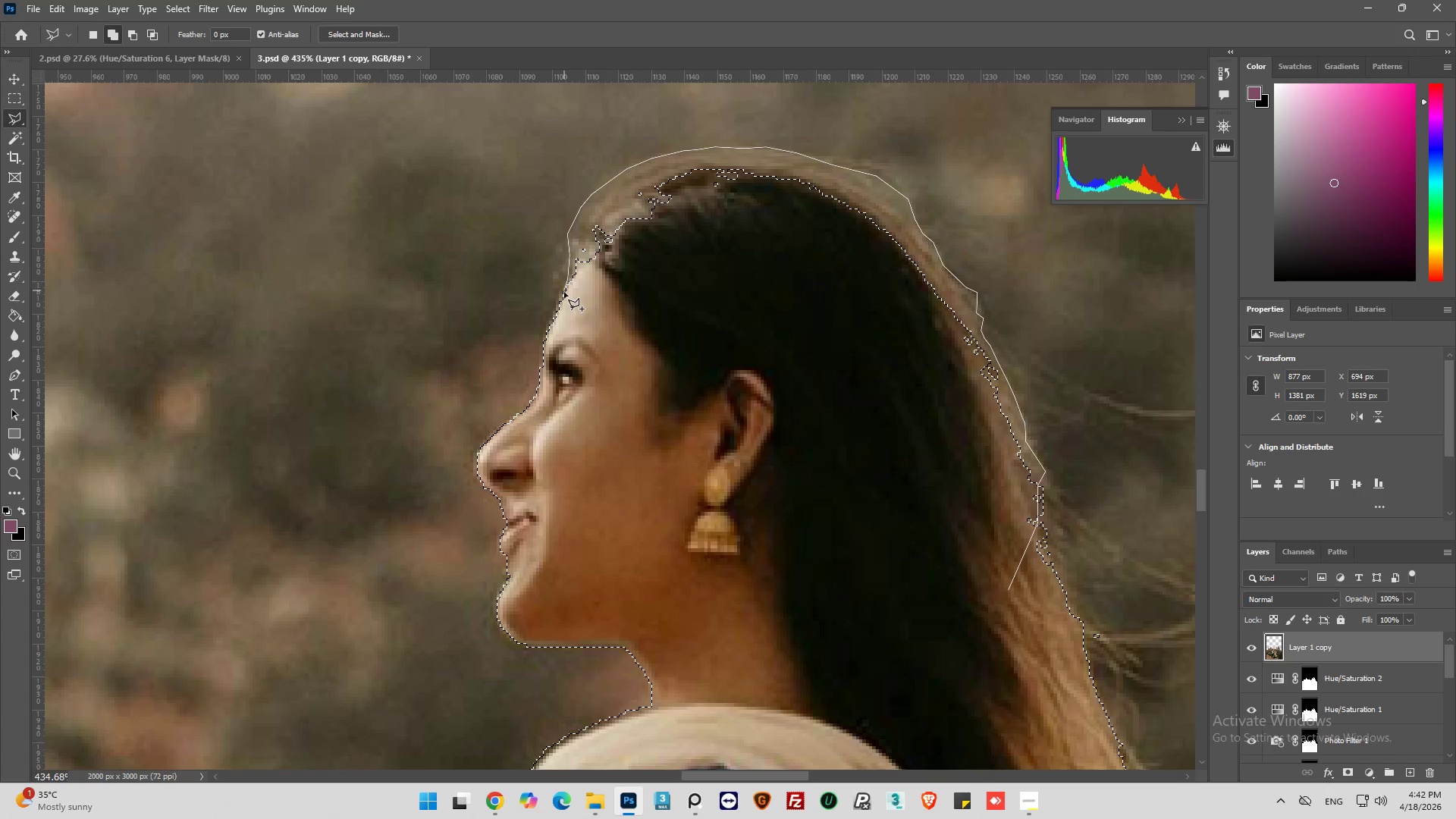 
left_click_drag(start_coordinate=[564, 293], to_coordinate=[576, 318])
 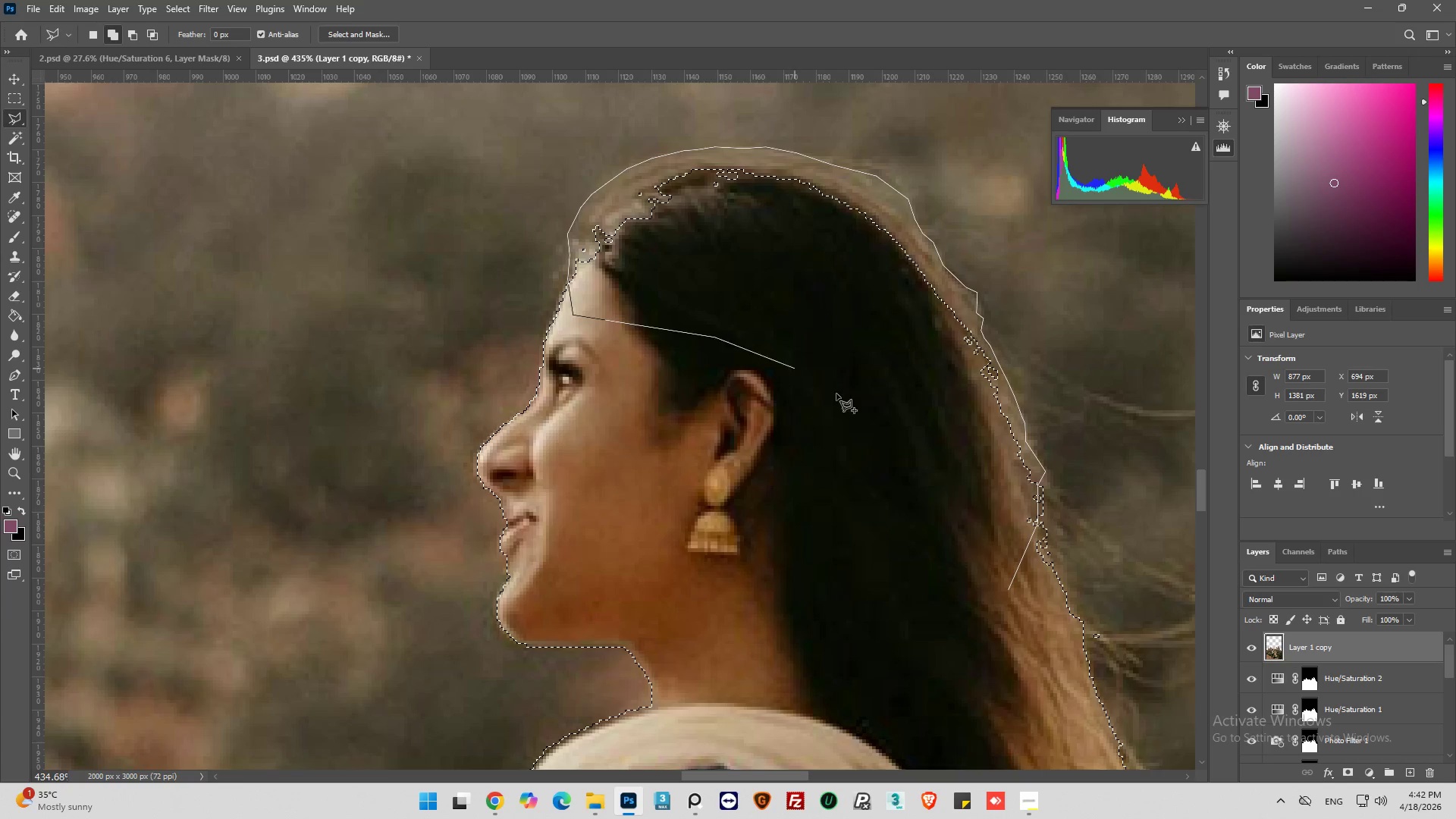 
left_click_drag(start_coordinate=[887, 428], to_coordinate=[896, 538])
 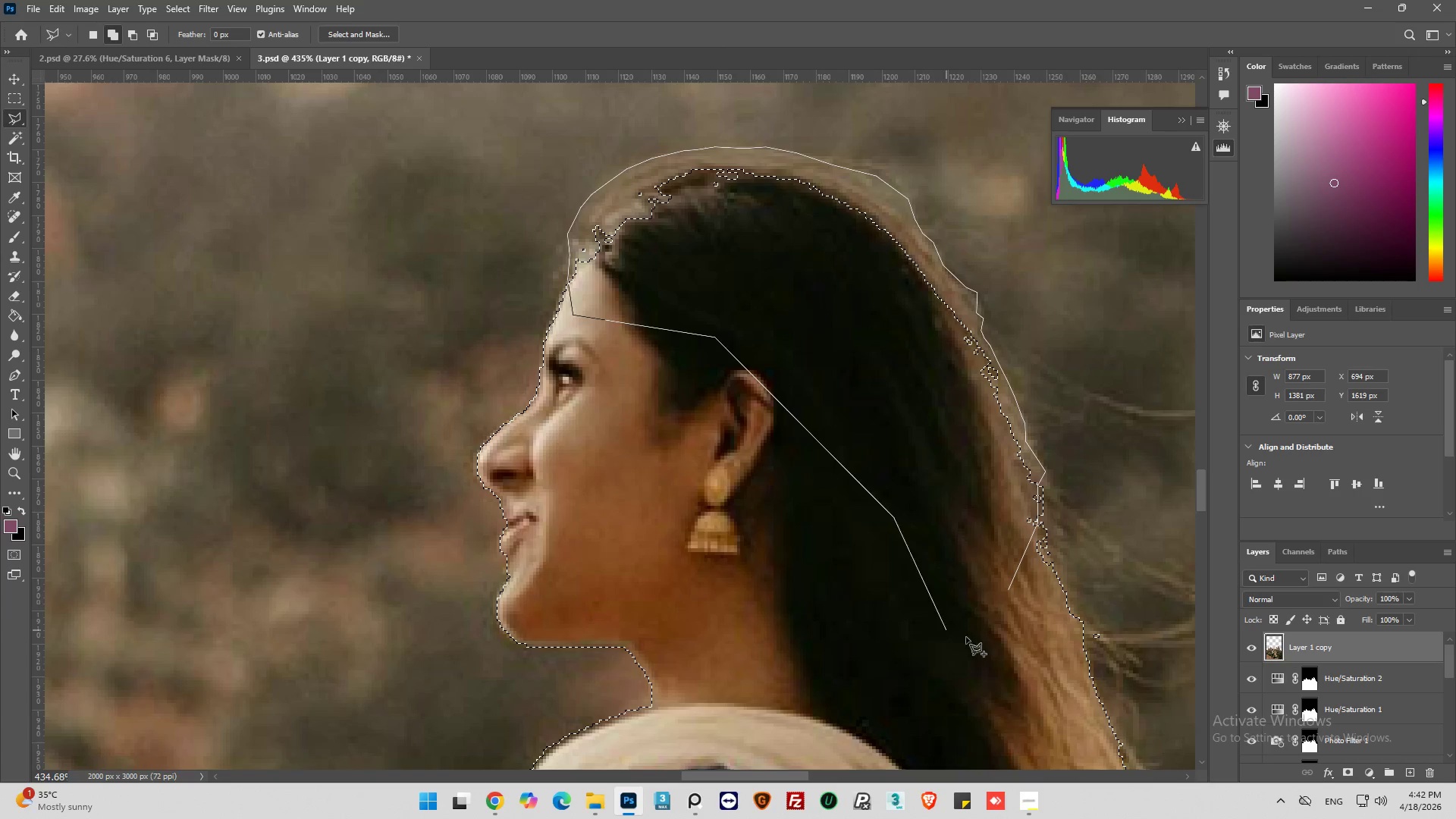 
left_click_drag(start_coordinate=[978, 639], to_coordinate=[1015, 619])
 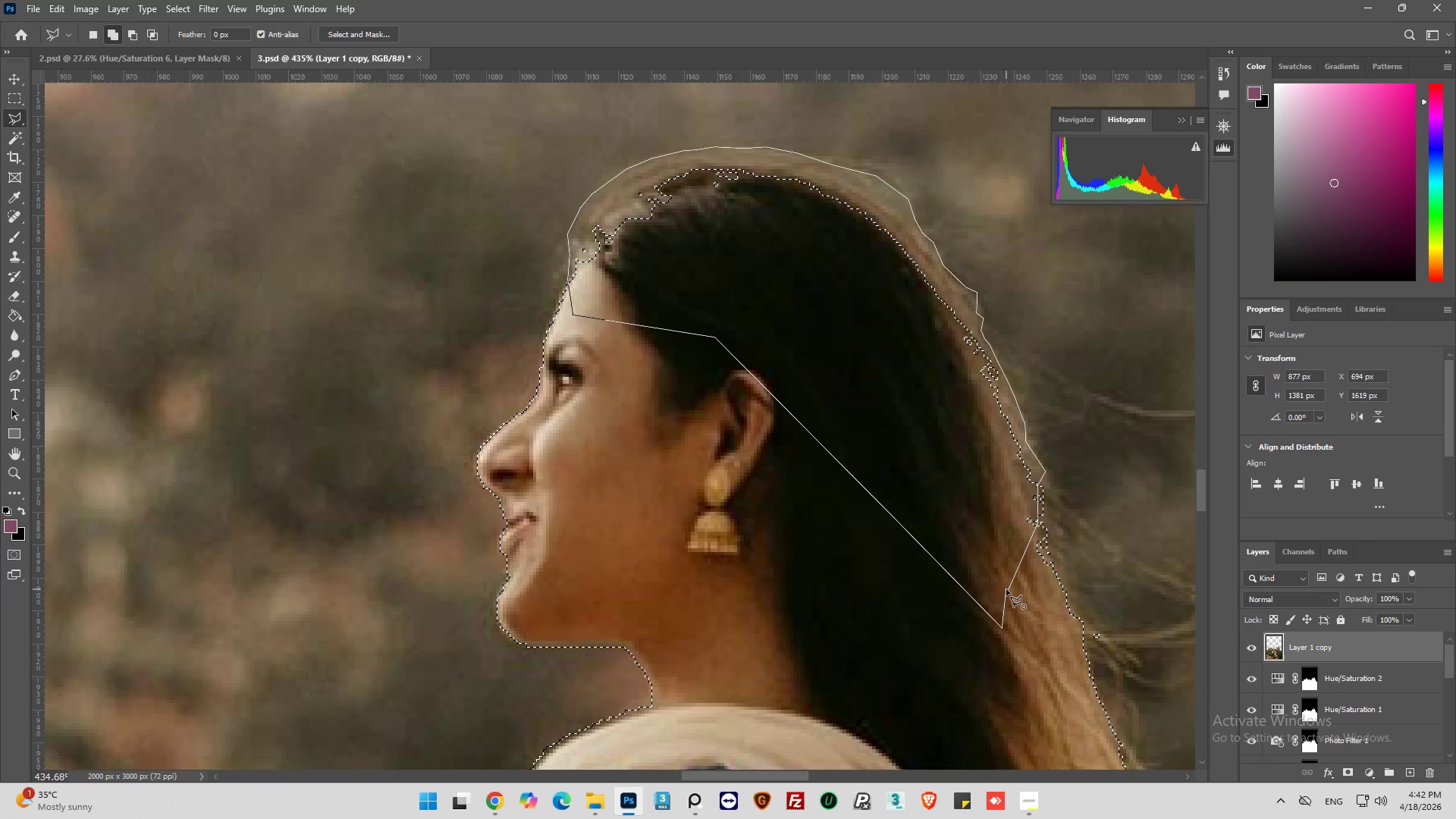 
left_click([1006, 590])
 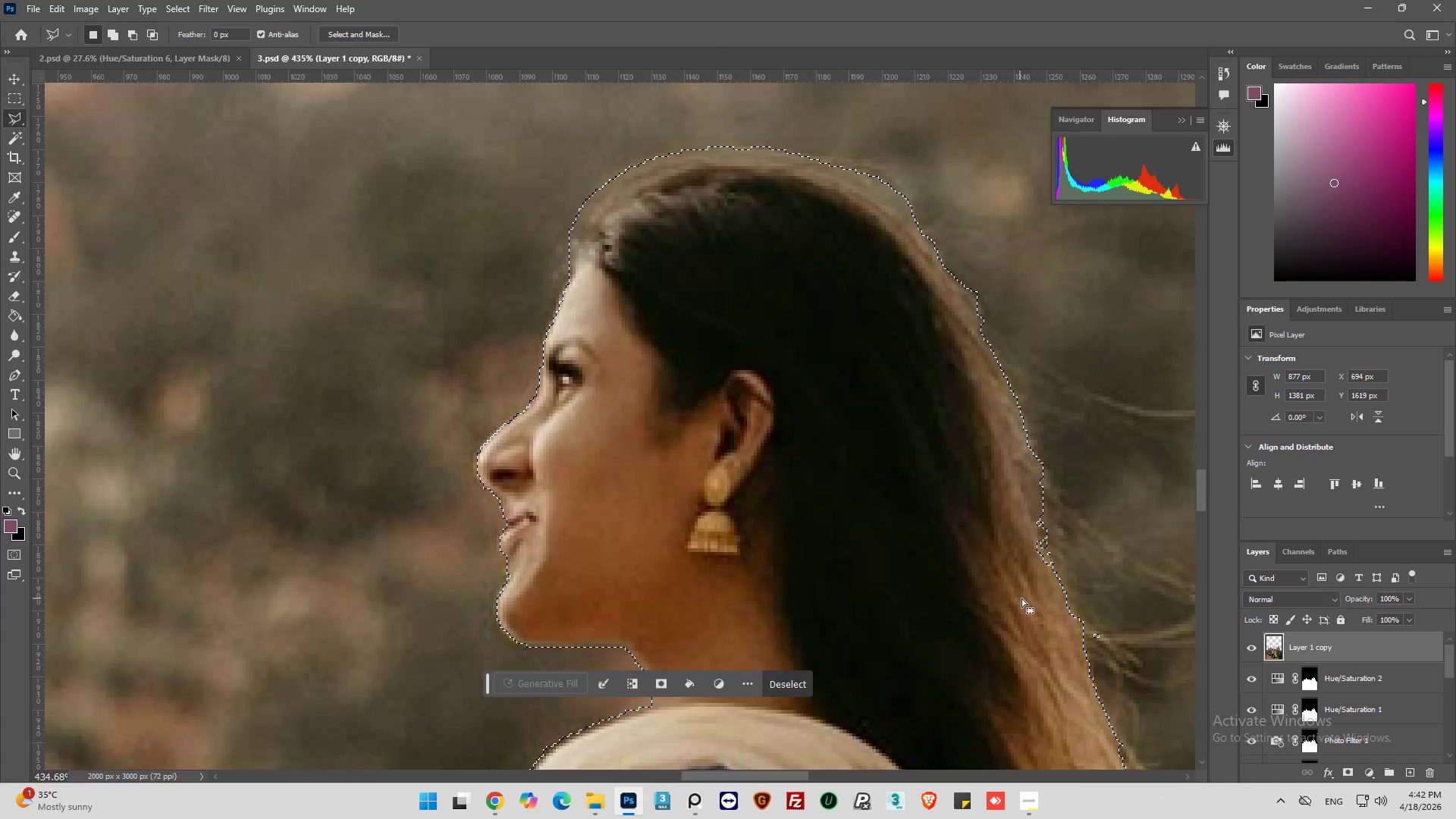 
key(Alt+AltLeft)
 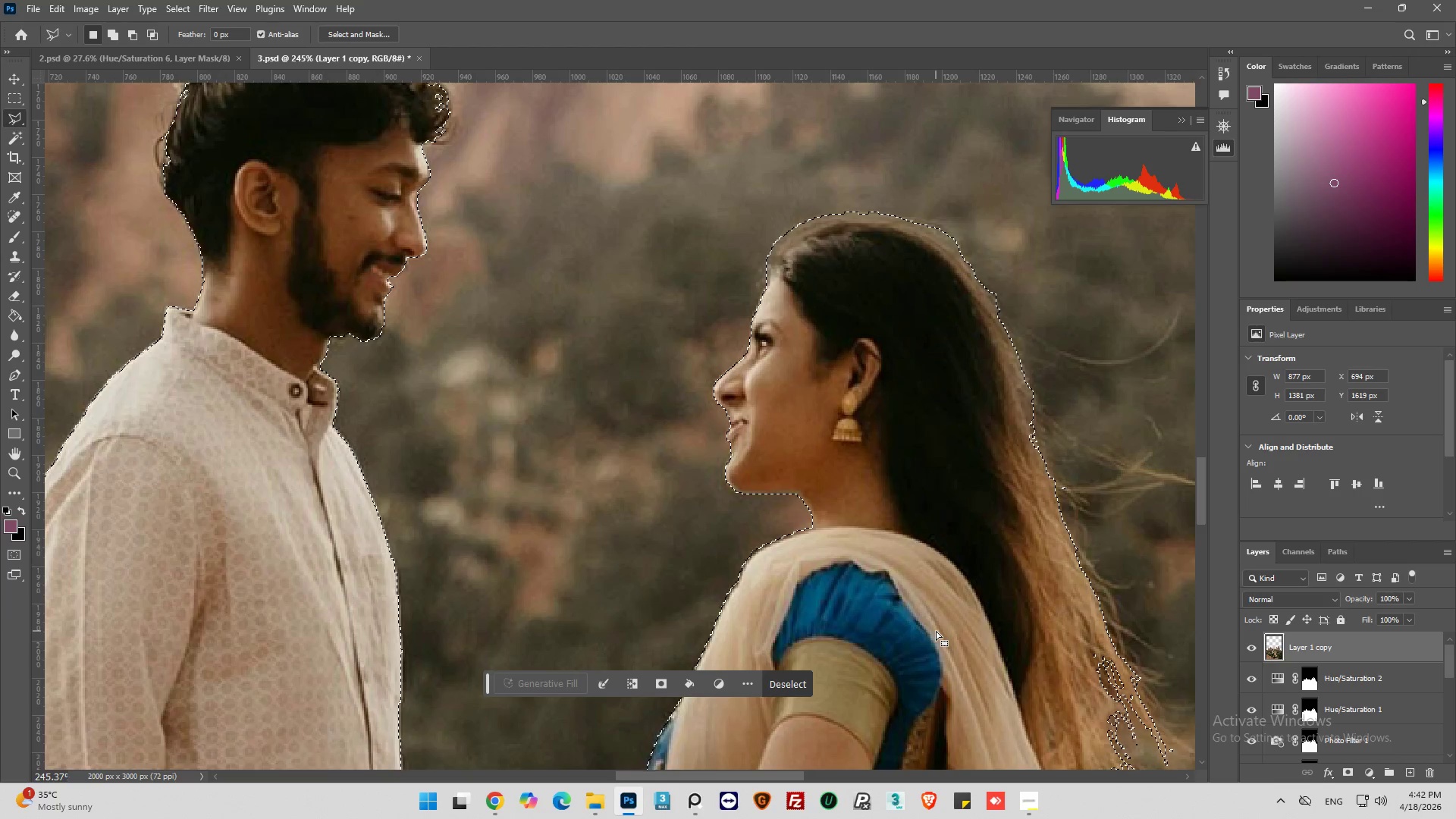 
scroll: coordinate [949, 631], scroll_direction: down, amount: 19.0
 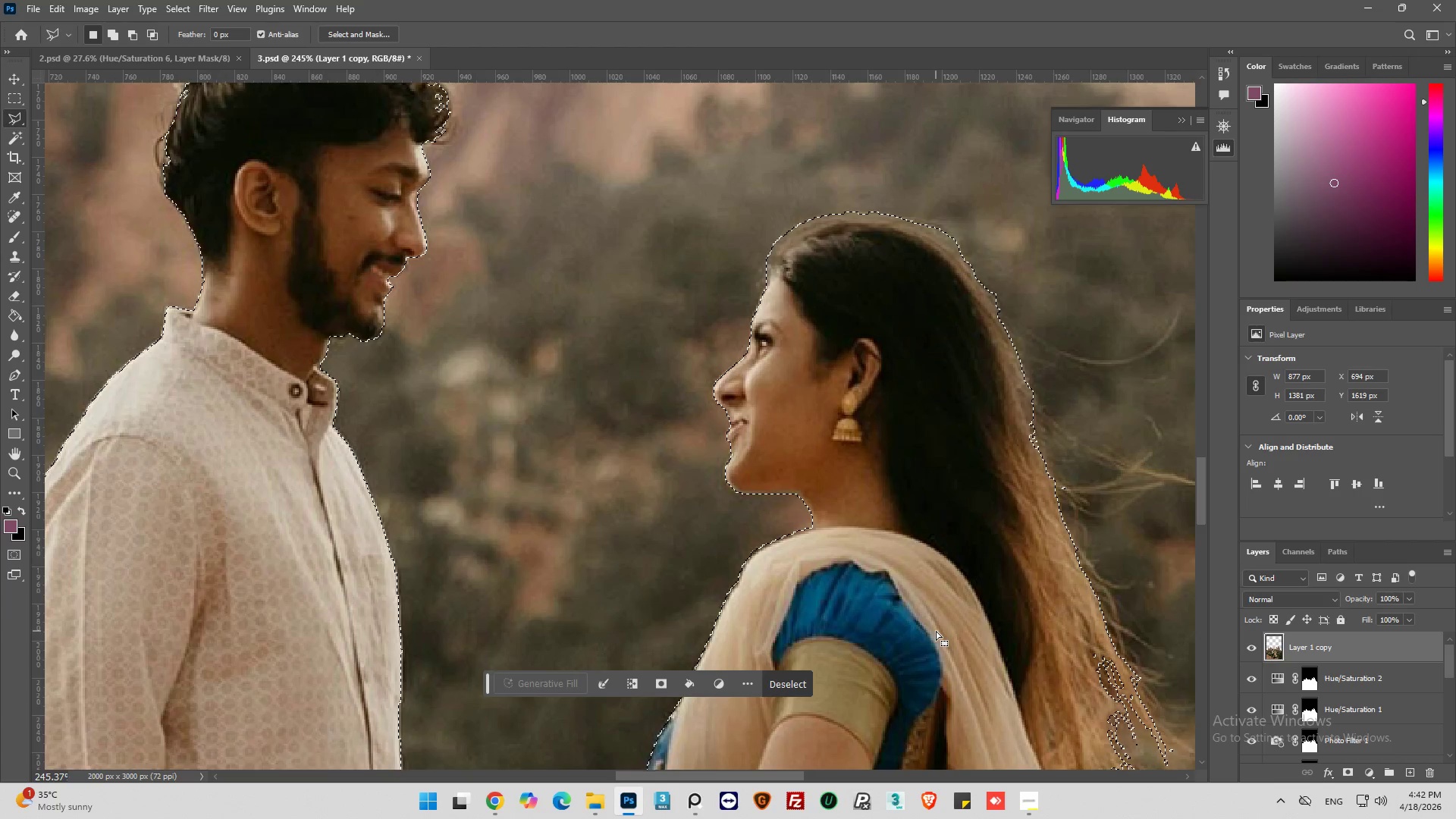 
hold_key(key=AltLeft, duration=0.94)
scroll: coordinate [735, 424], scroll_direction: up, amount: 11.0
 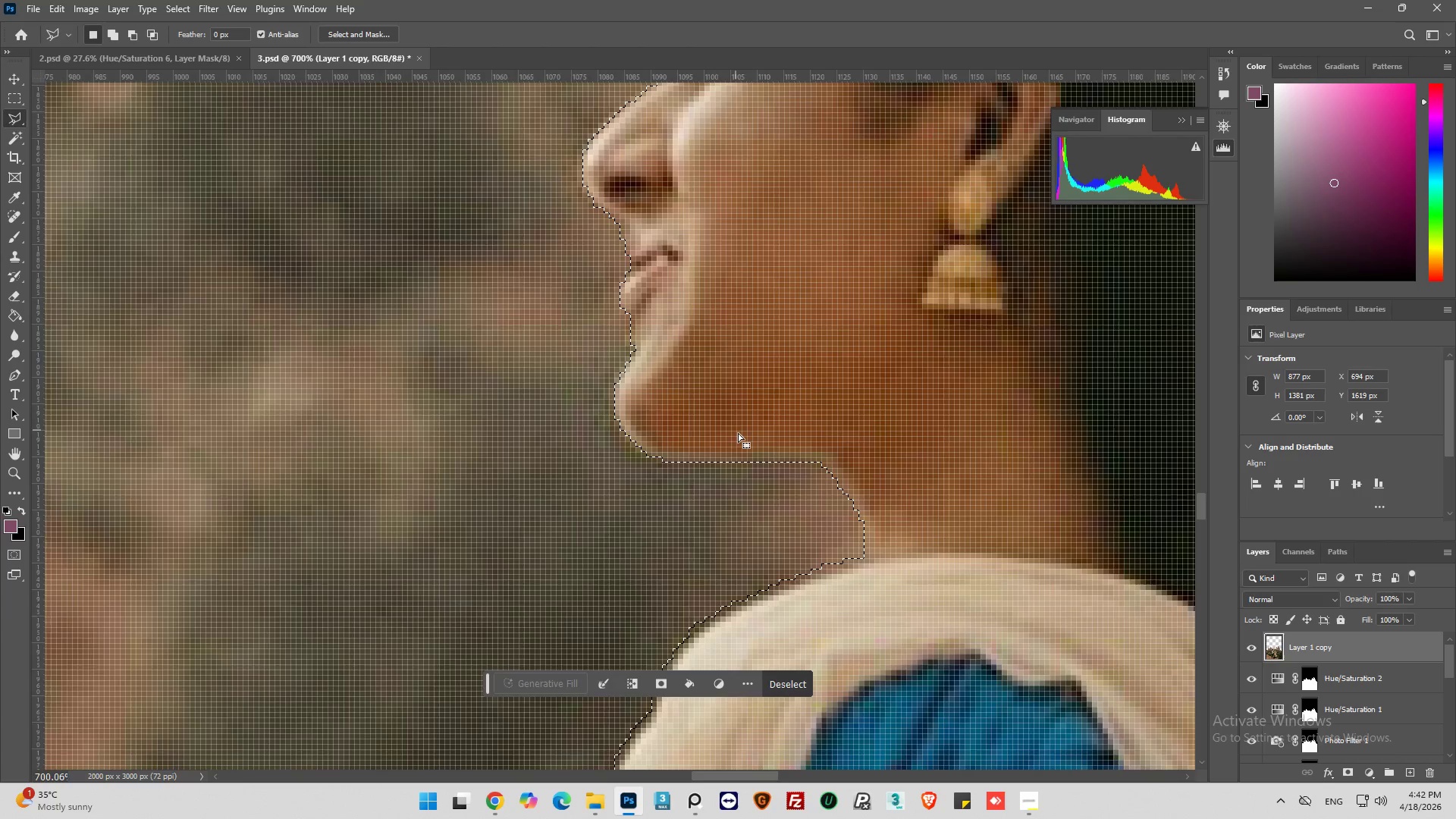 
hold_key(key=AltLeft, duration=0.88)
 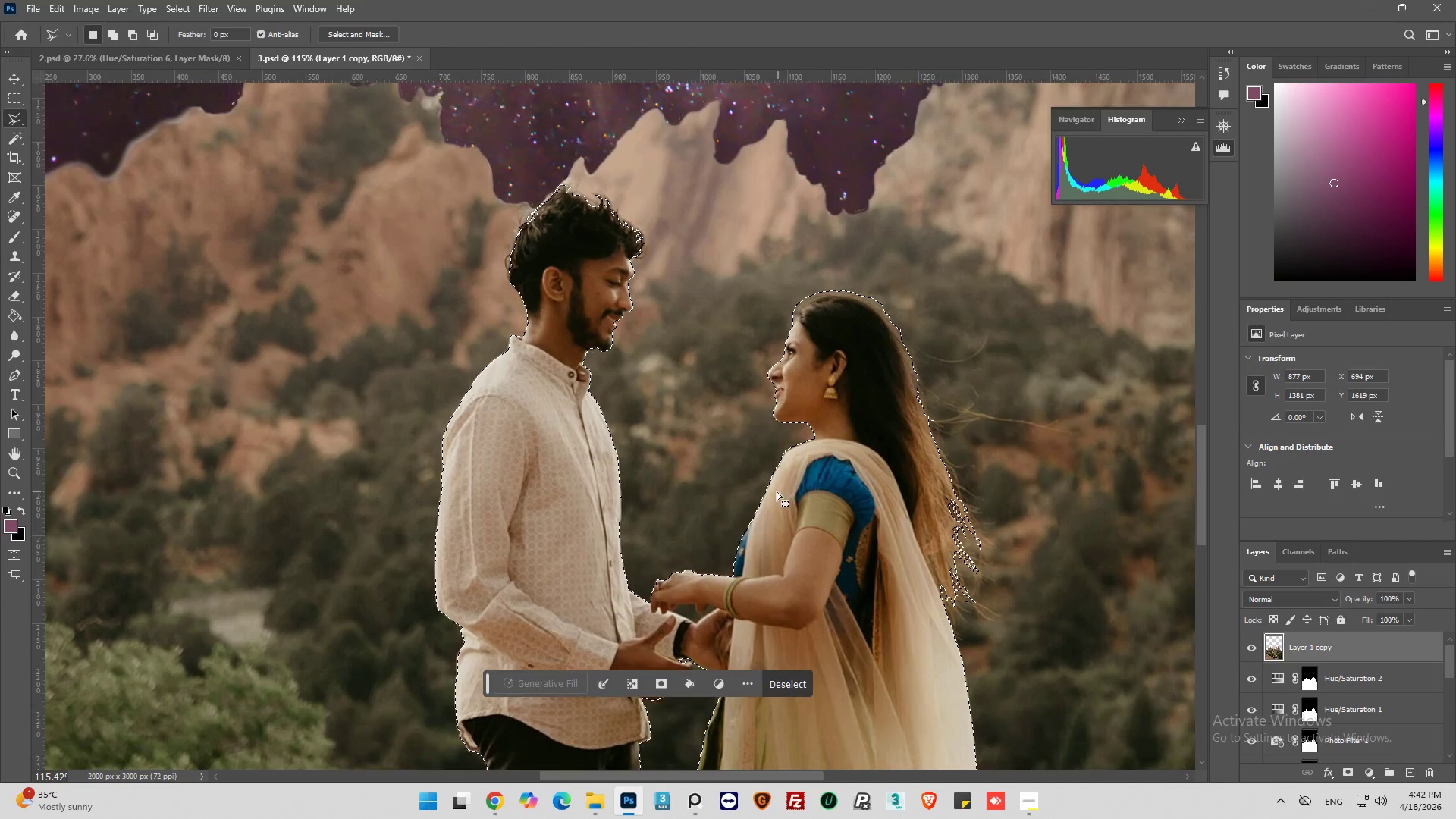 
hold_key(key=AltLeft, duration=1.48)
 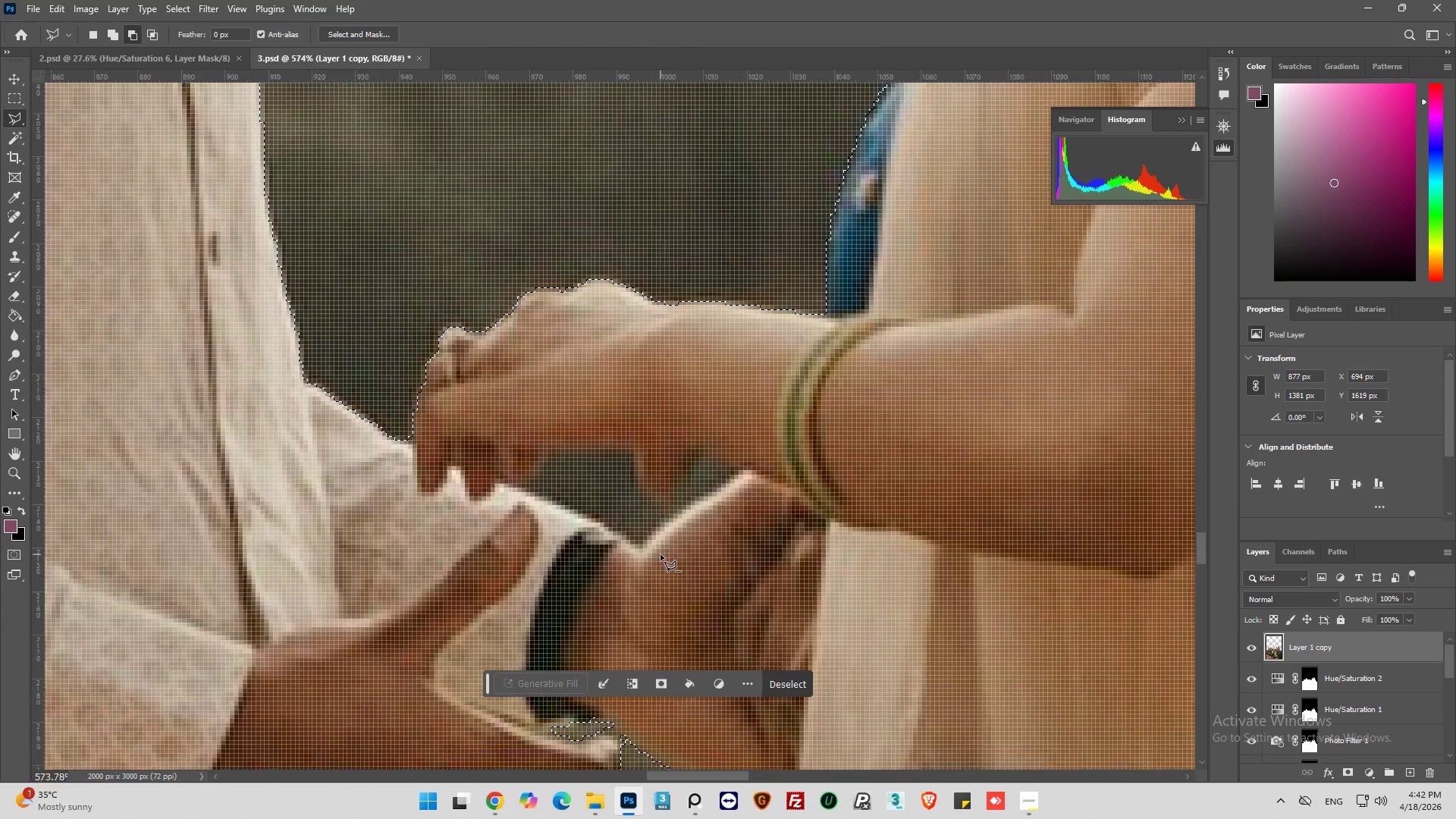 
scroll: coordinate [771, 495], scroll_direction: down, amount: 31.0
 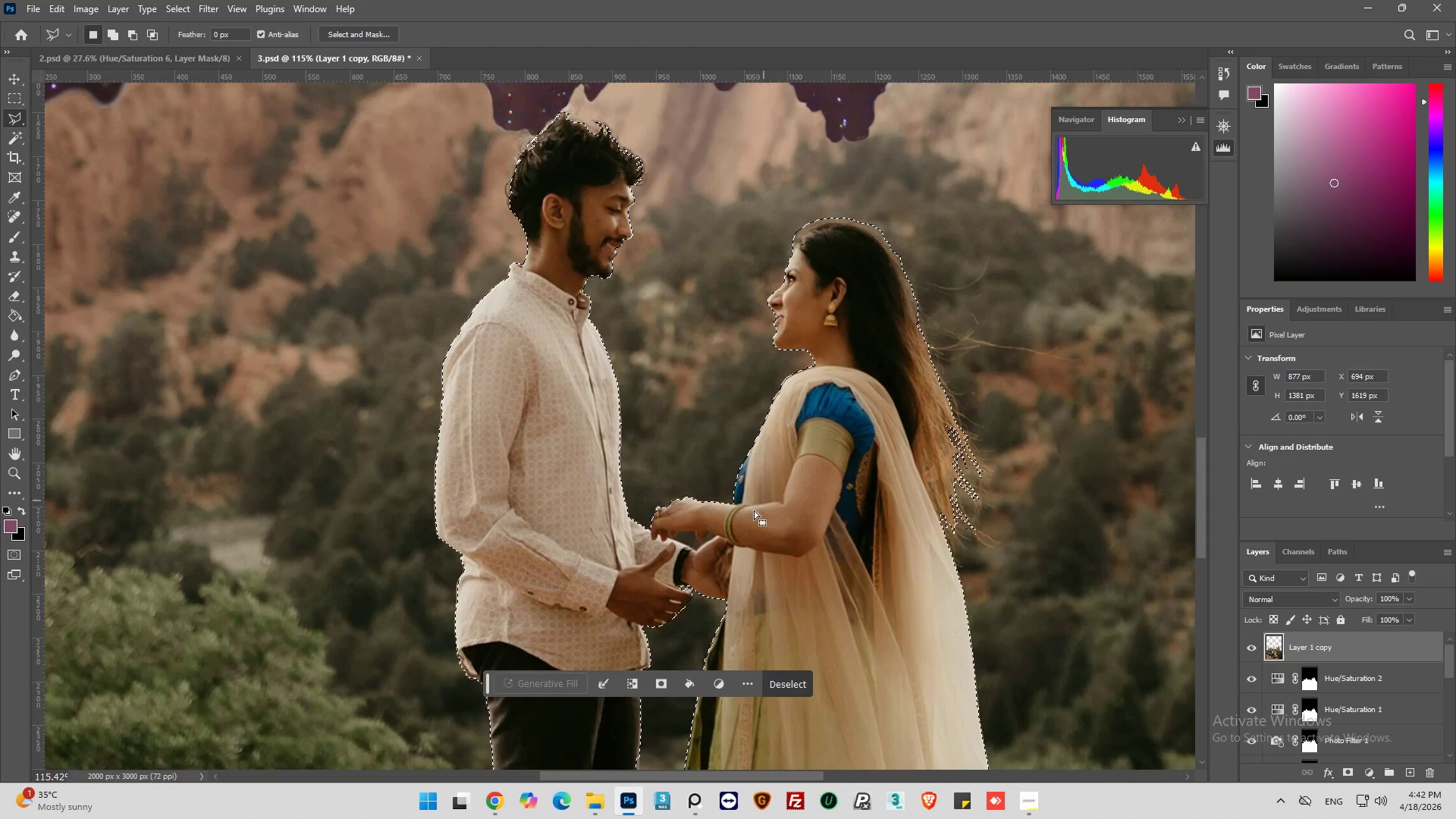 
scroll: coordinate [699, 557], scroll_direction: up, amount: 17.0
 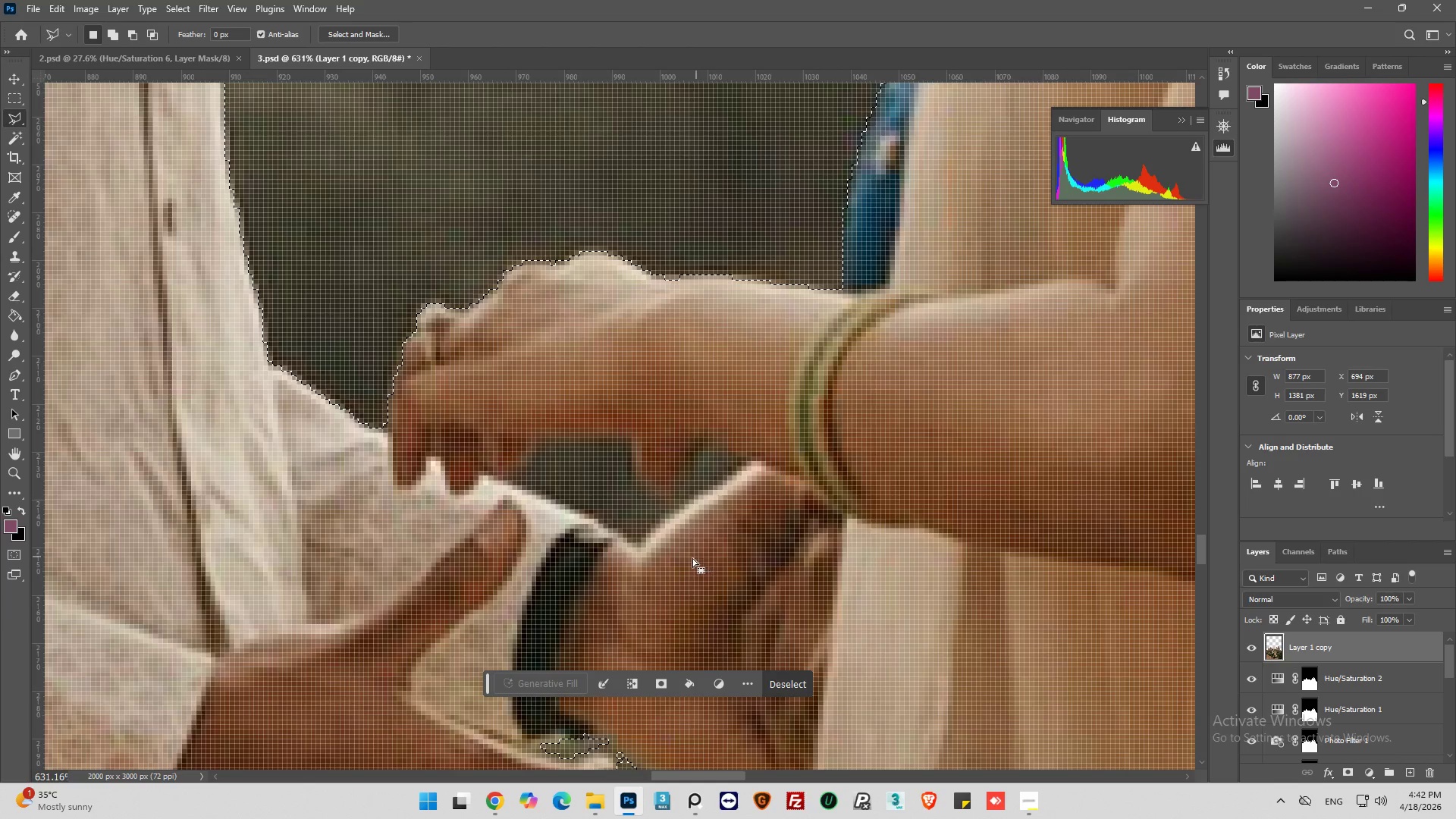 
hold_key(key=AltLeft, duration=0.34)
hold_key(key=AltLeft, duration=0.34)
scroll: coordinate [660, 554], scroll_direction: down, amount: 3.0
 